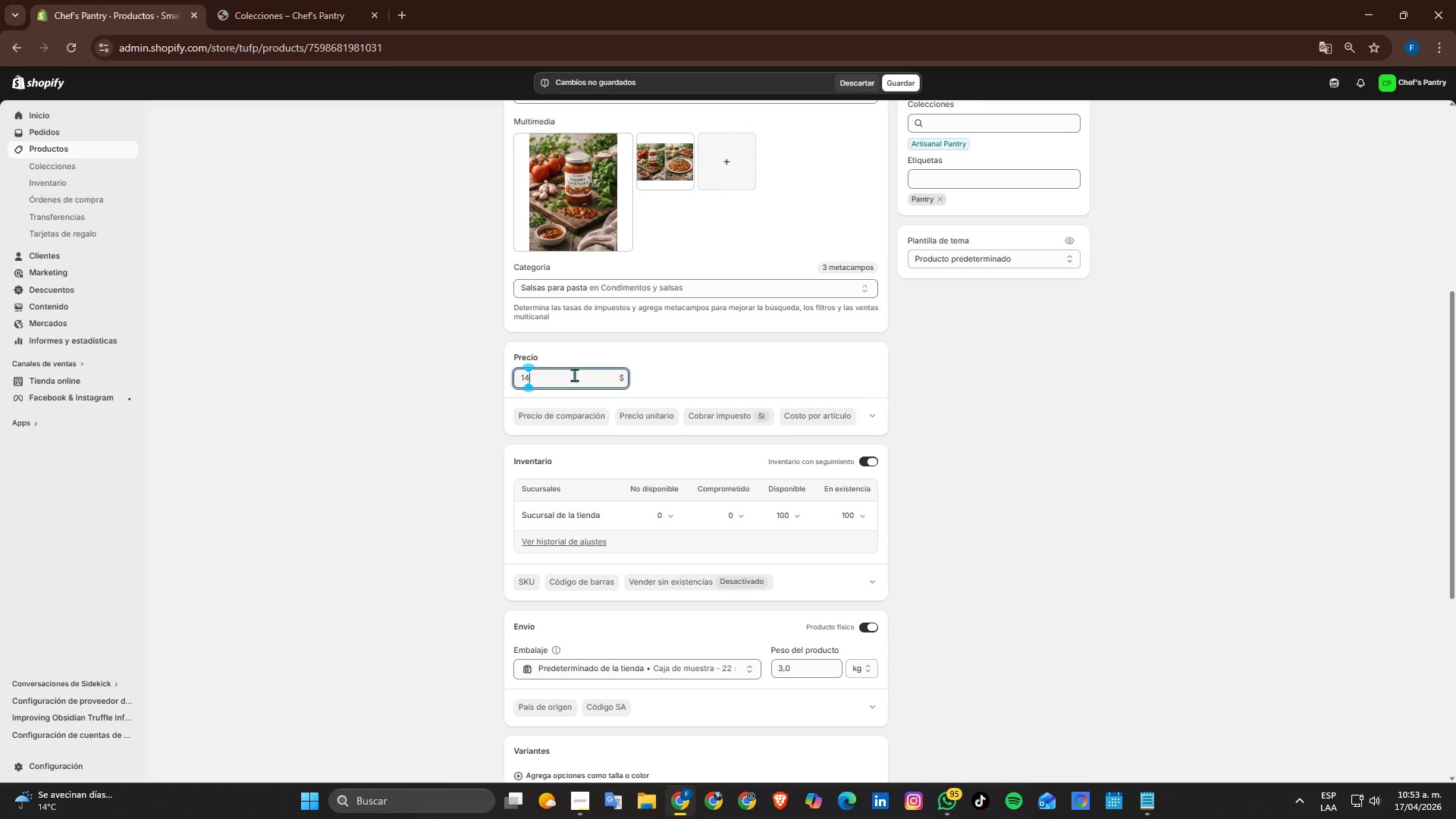 
key(NumpadDecimal)
 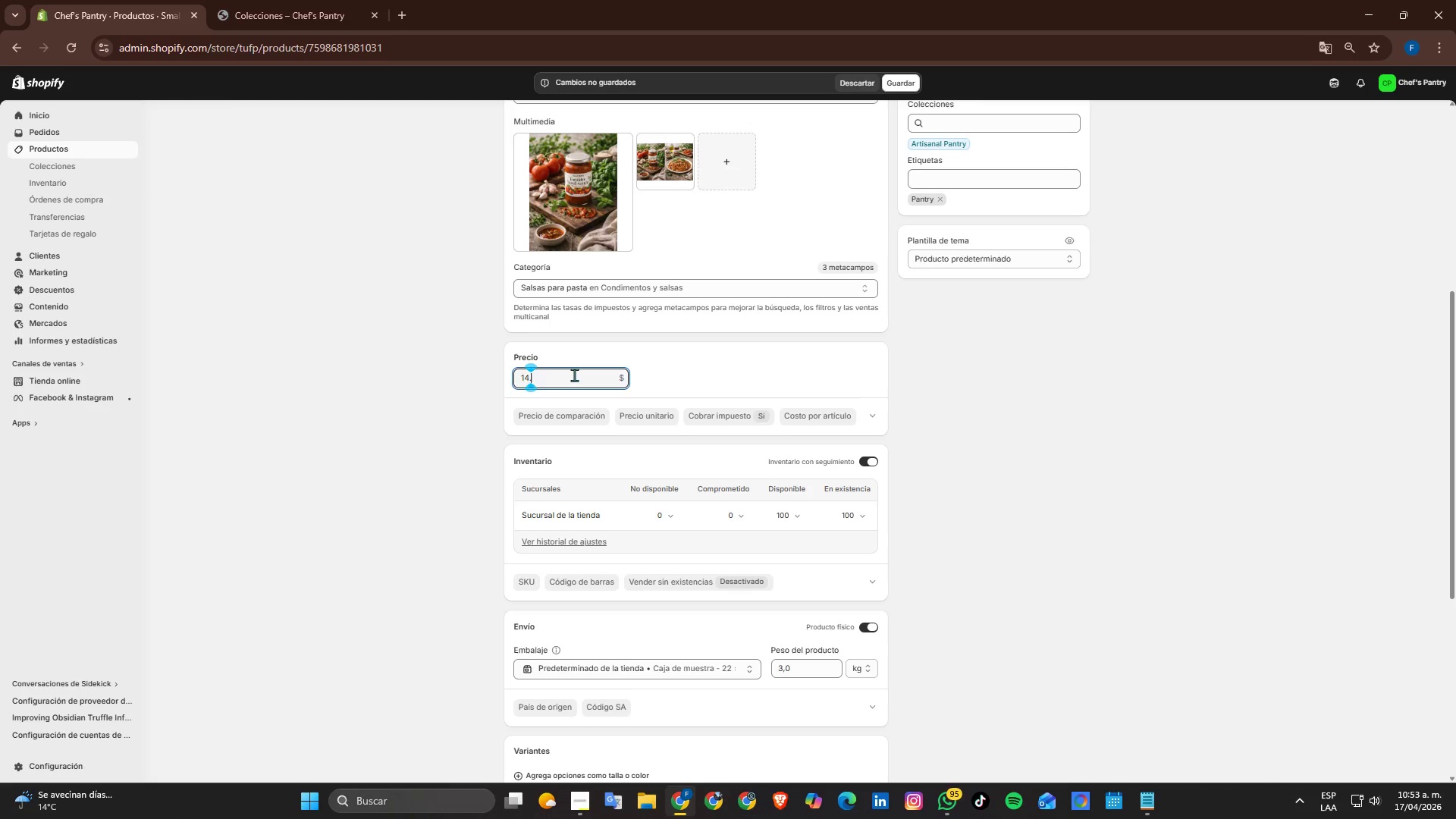 
key(Numpad9)
 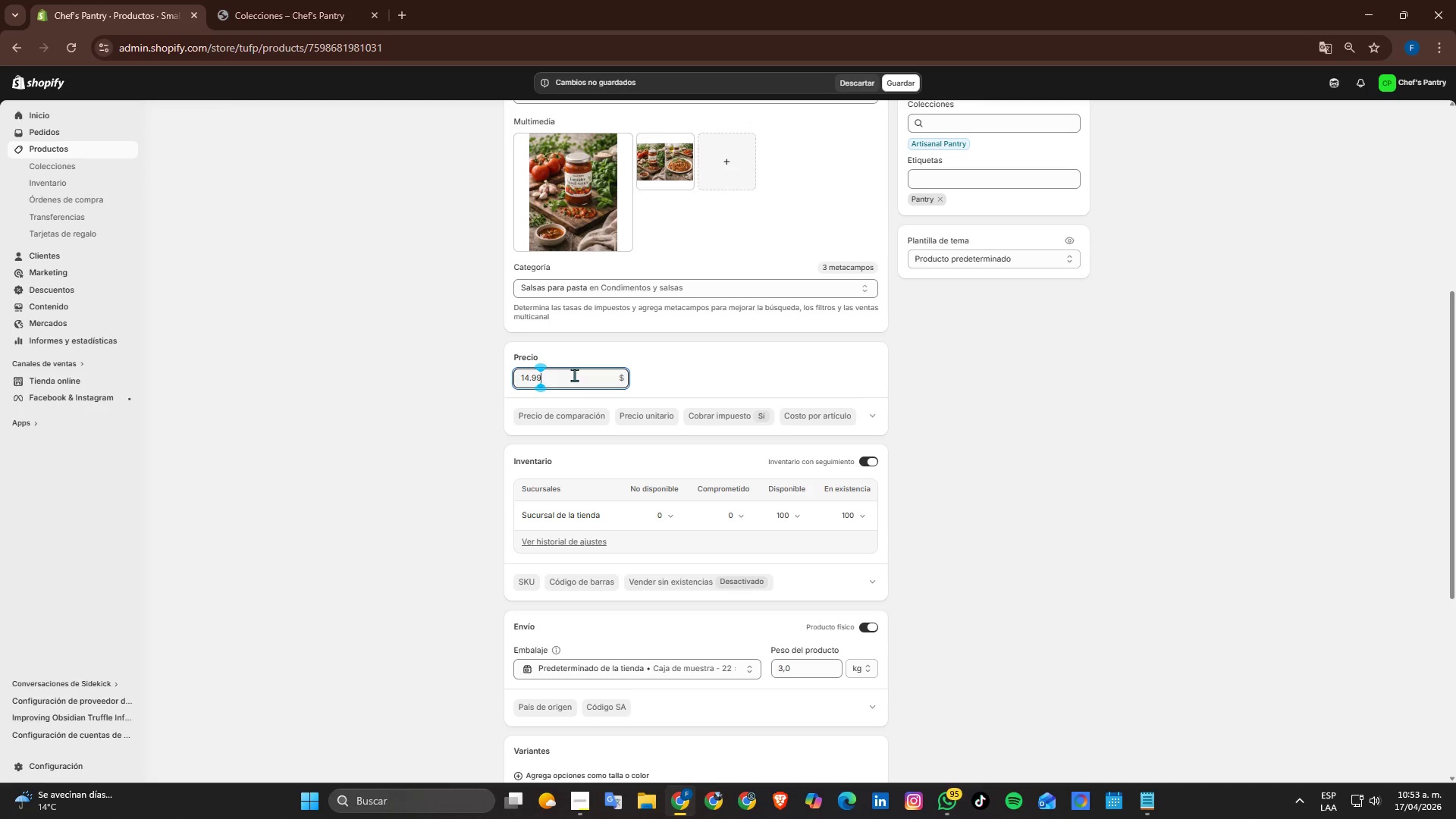 
key(Numpad9)
 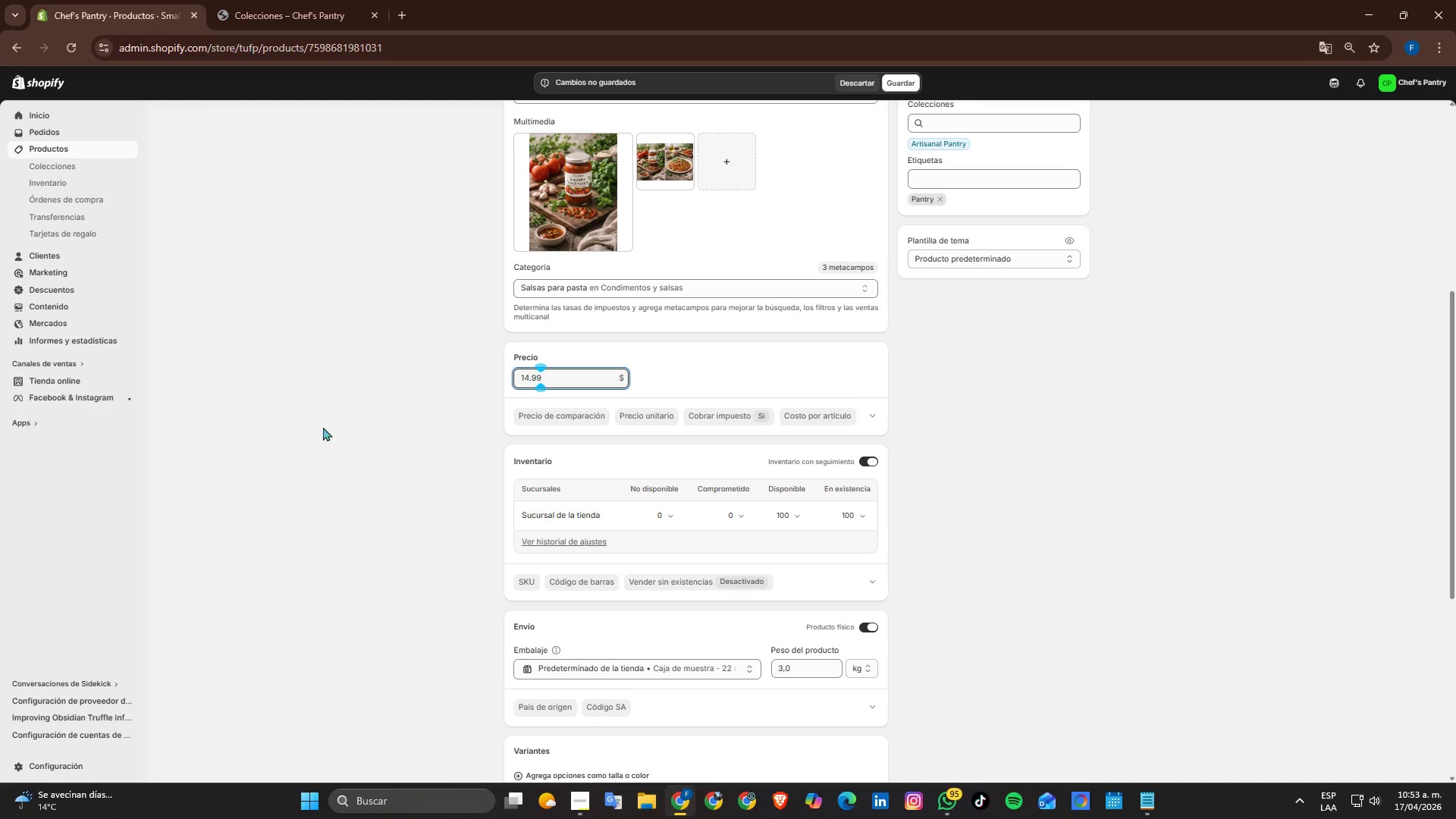 
left_click([292, 447])
 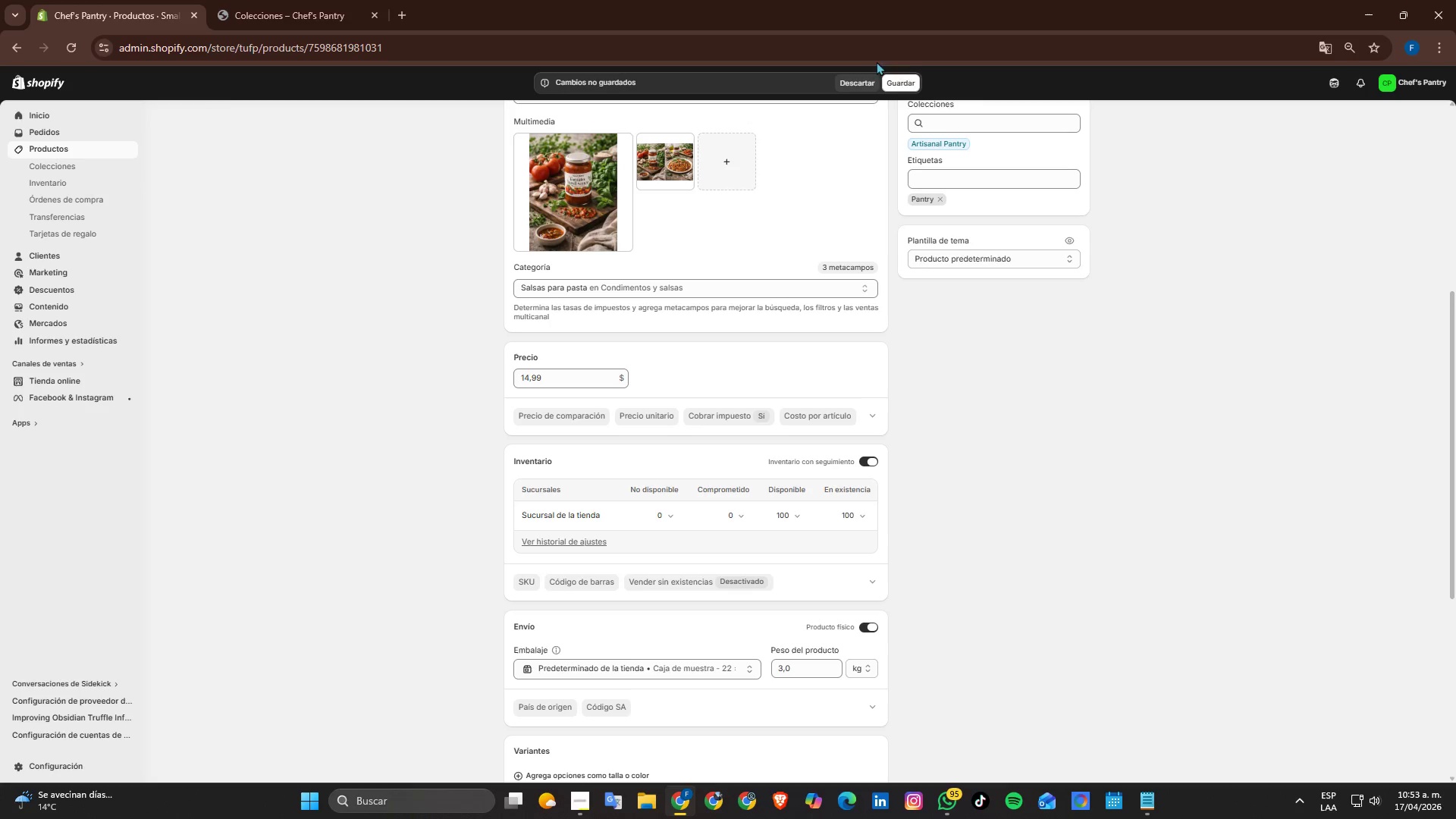 
left_click_drag(start_coordinate=[904, 73], to_coordinate=[906, 77])
 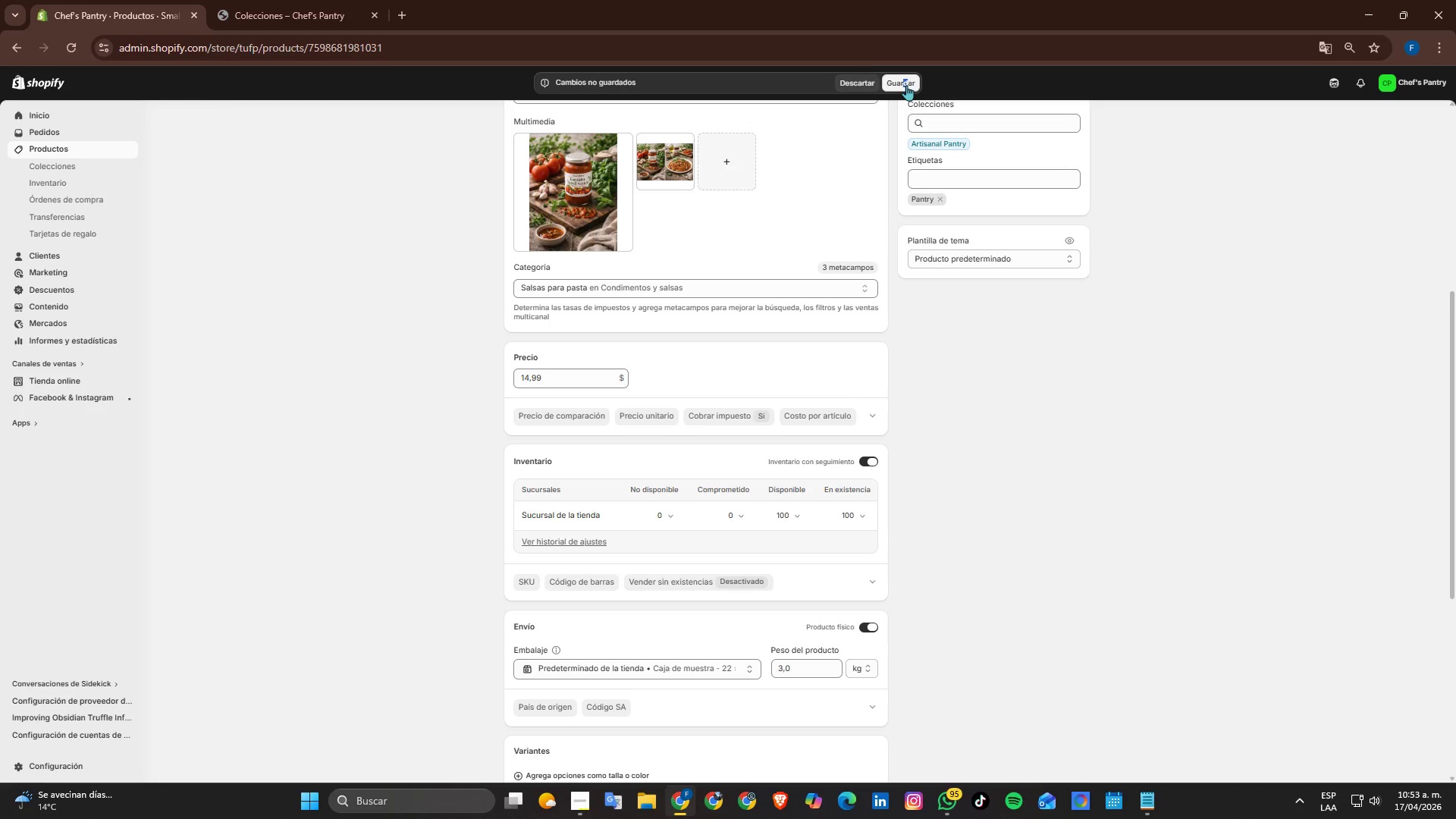 
double_click([906, 85])
 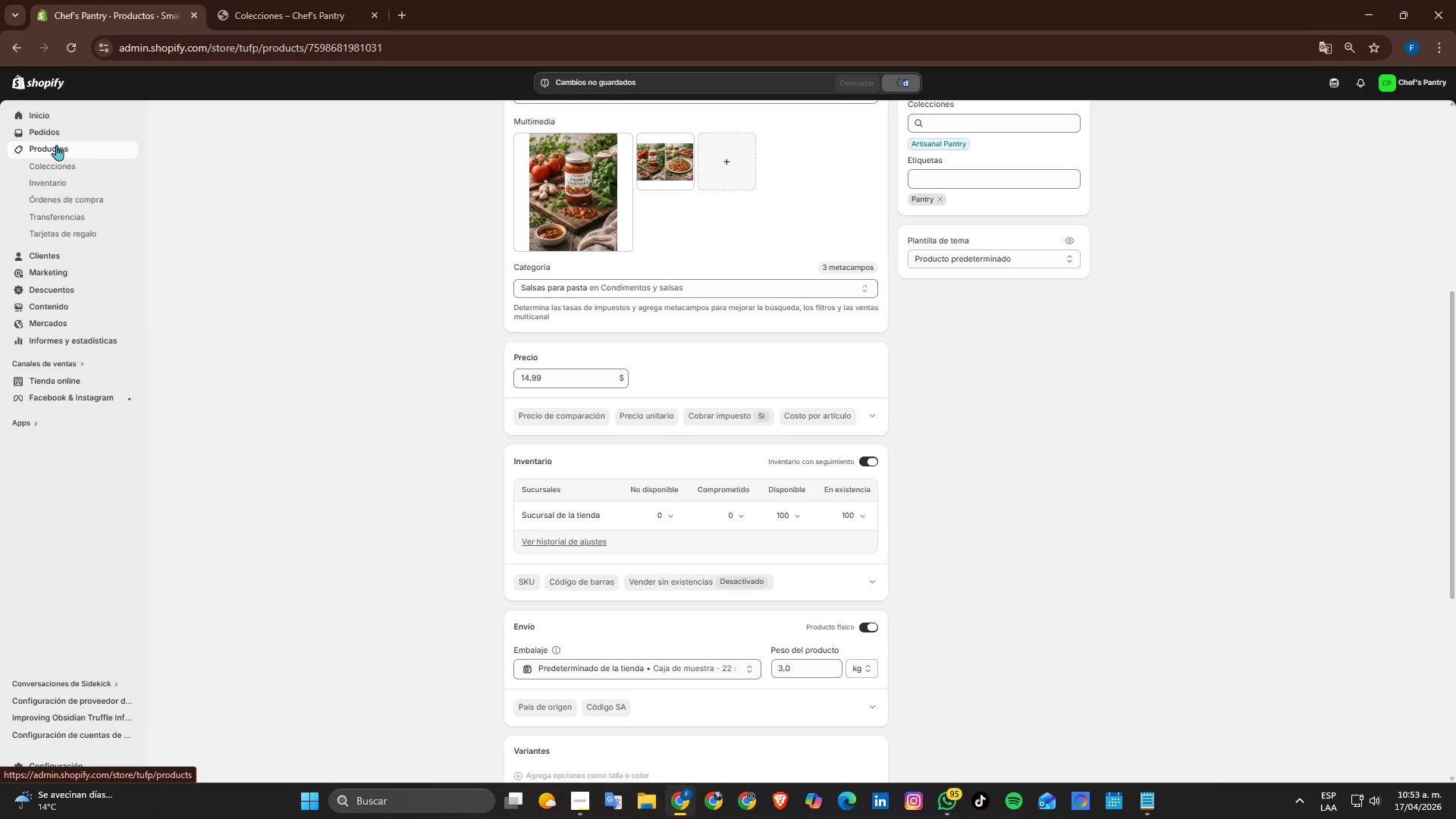 
left_click([56, 149])
 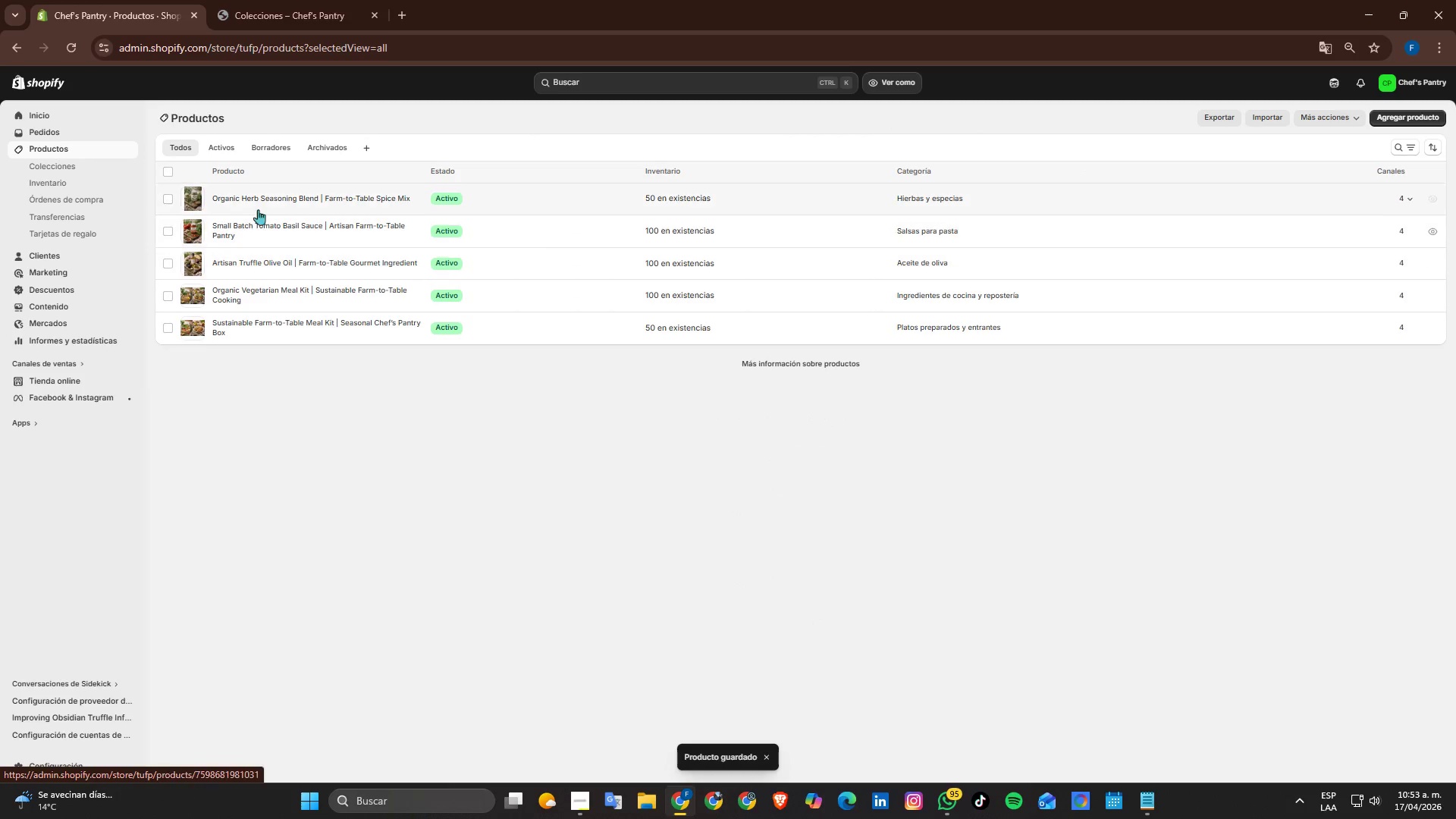 
left_click([258, 203])
 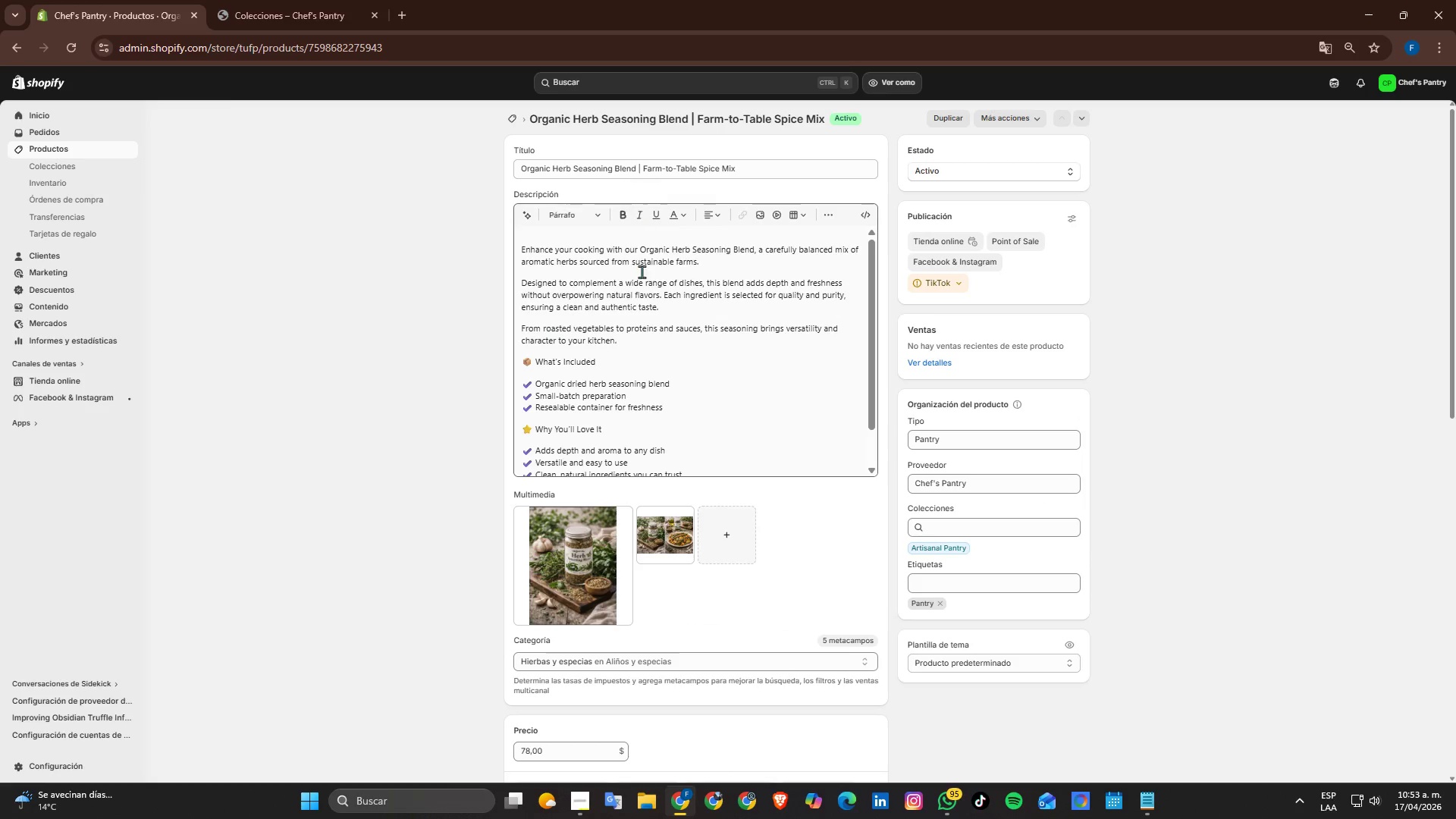 
scroll: coordinate [620, 706], scroll_direction: down, amount: 1.0
 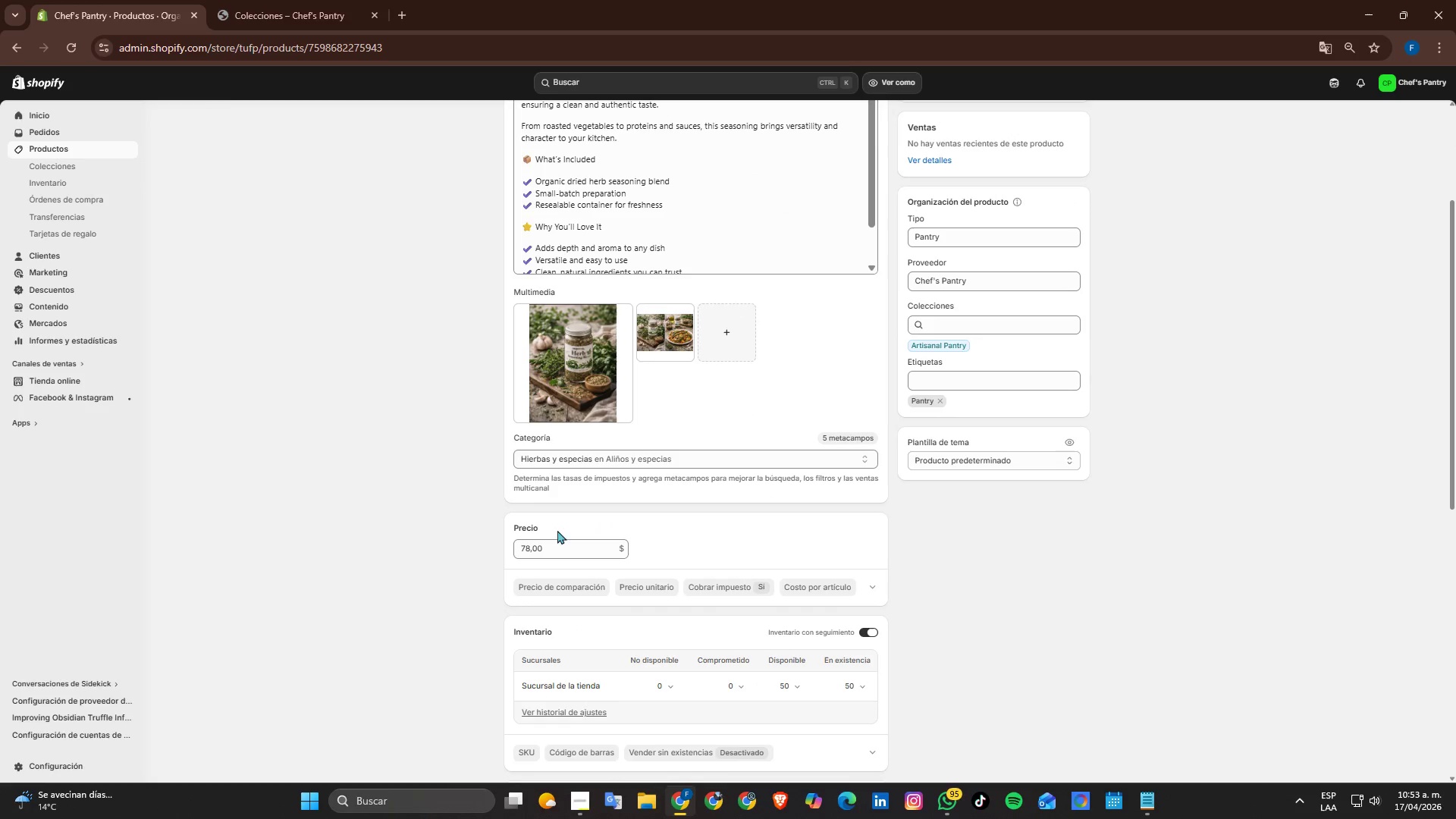 
left_click_drag(start_coordinate=[560, 540], to_coordinate=[388, 542])
 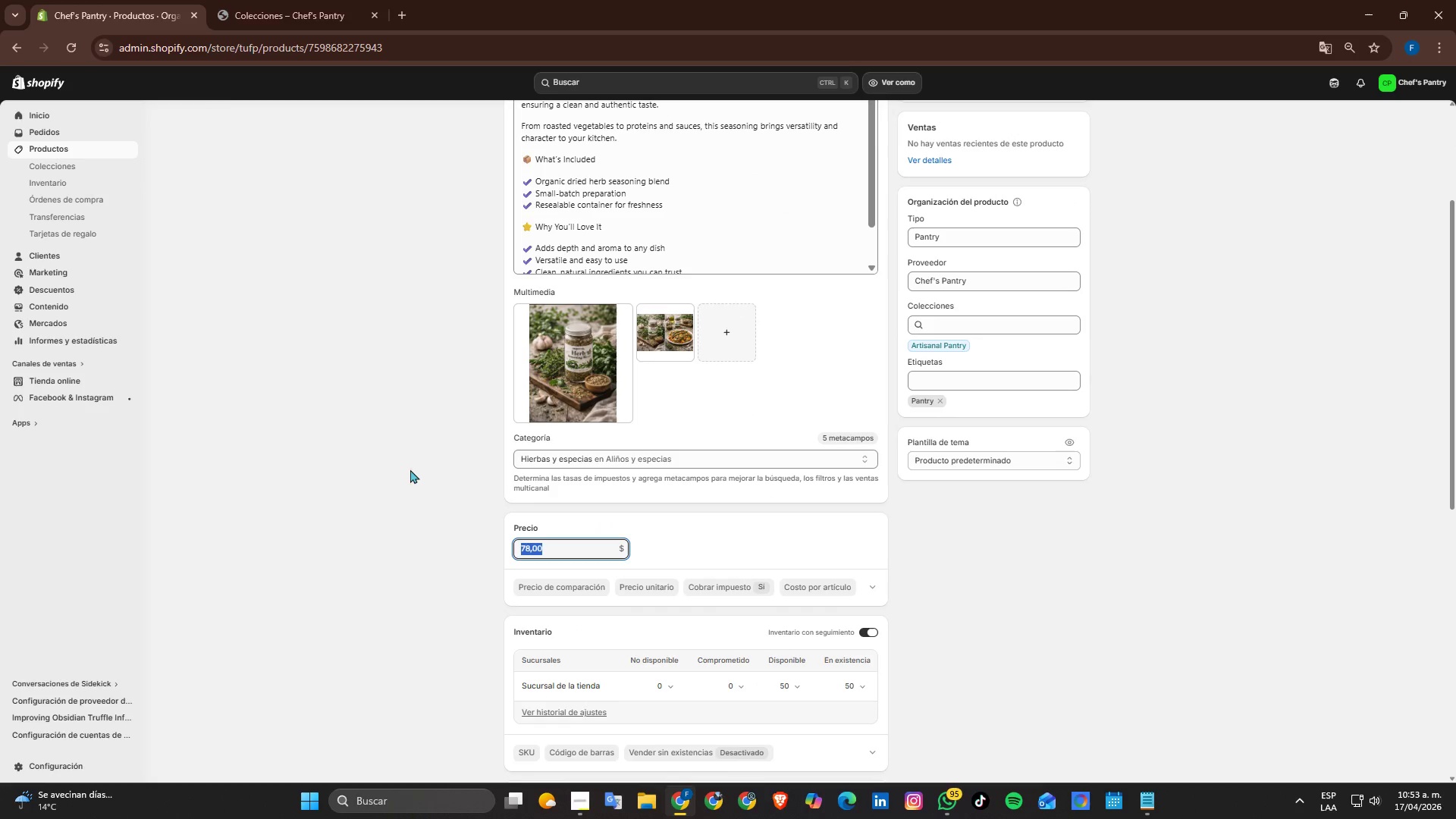 
key(Numpad9)
 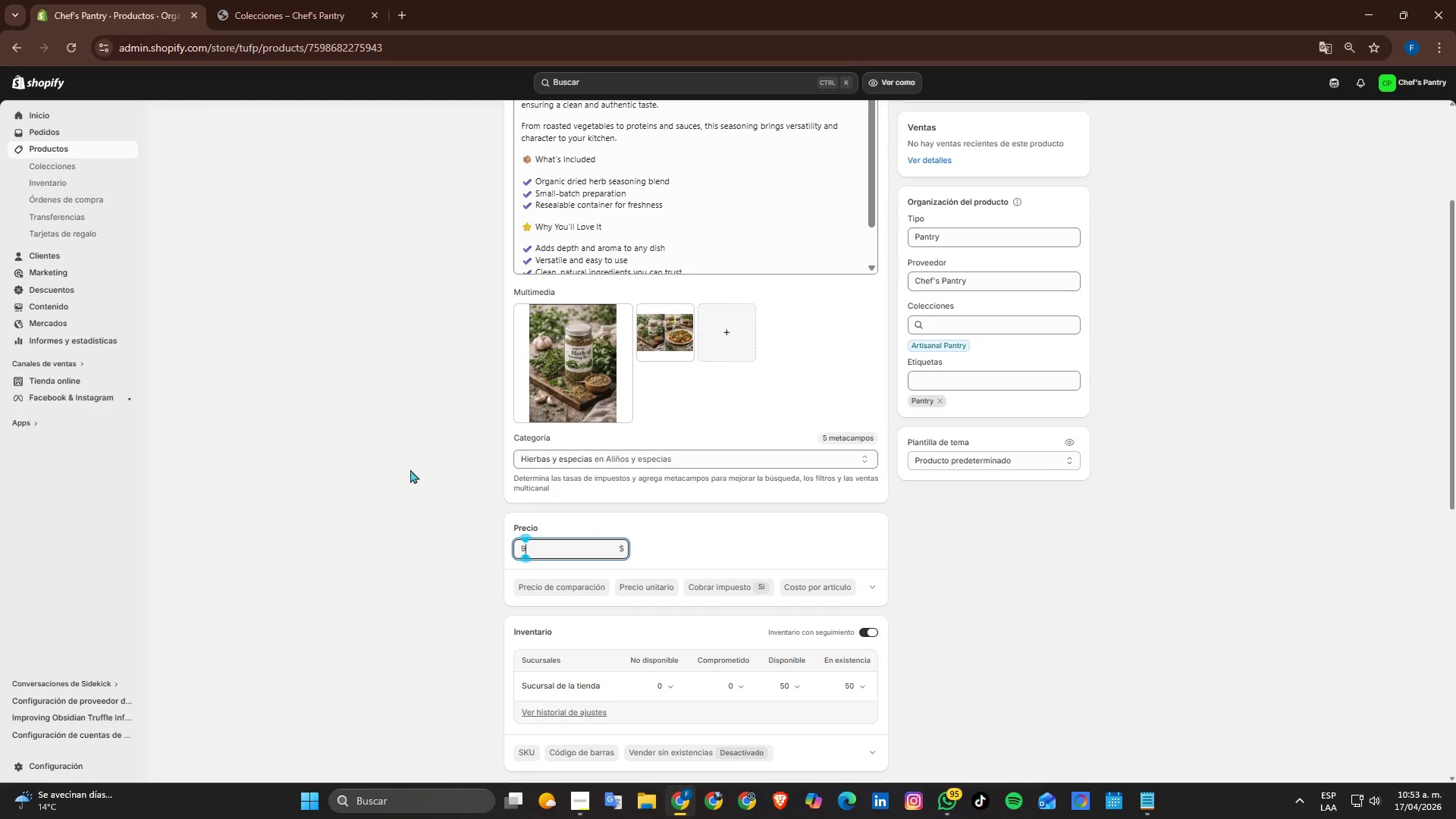 
key(NumpadDecimal)
 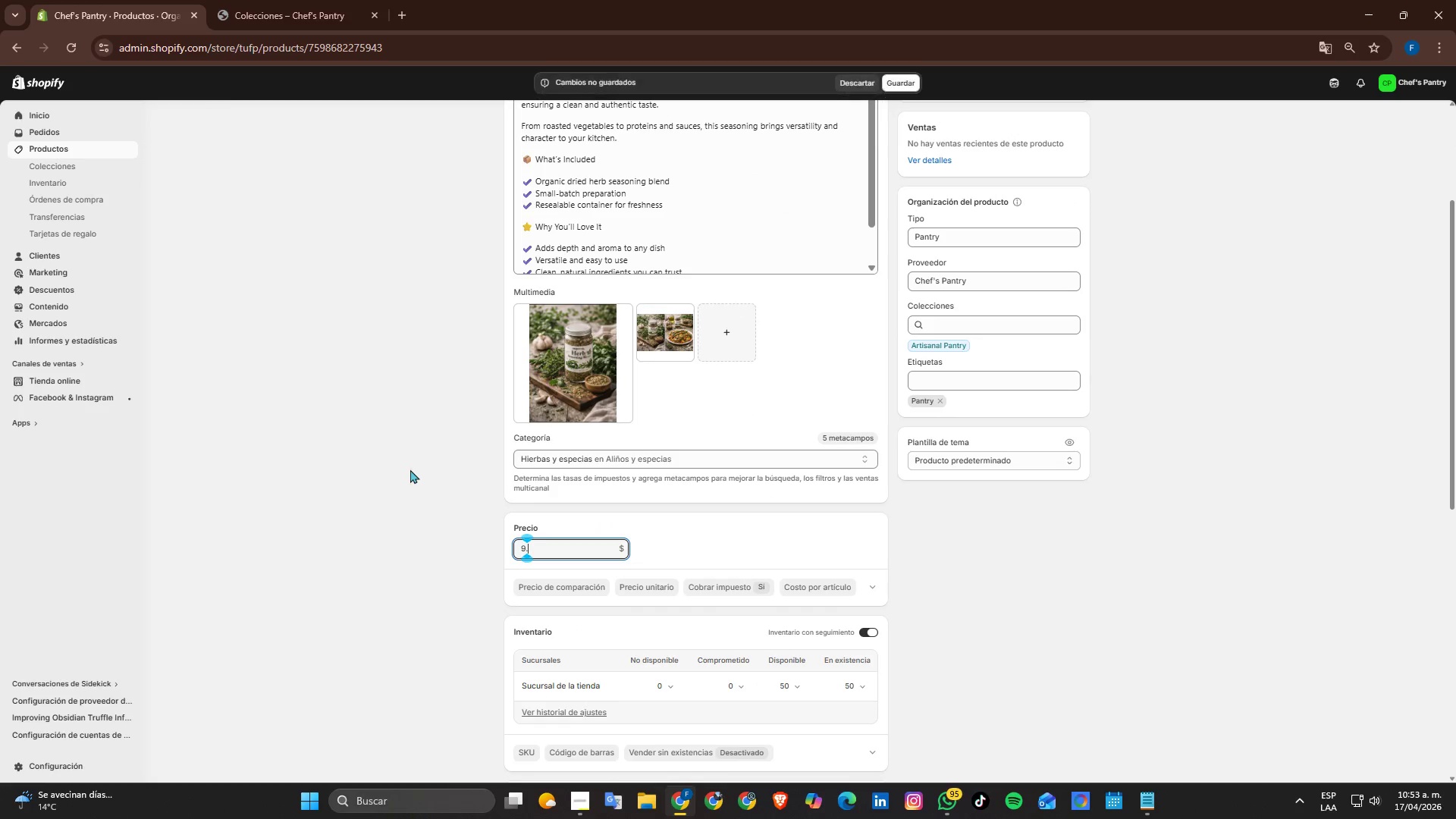 
key(Numpad9)
 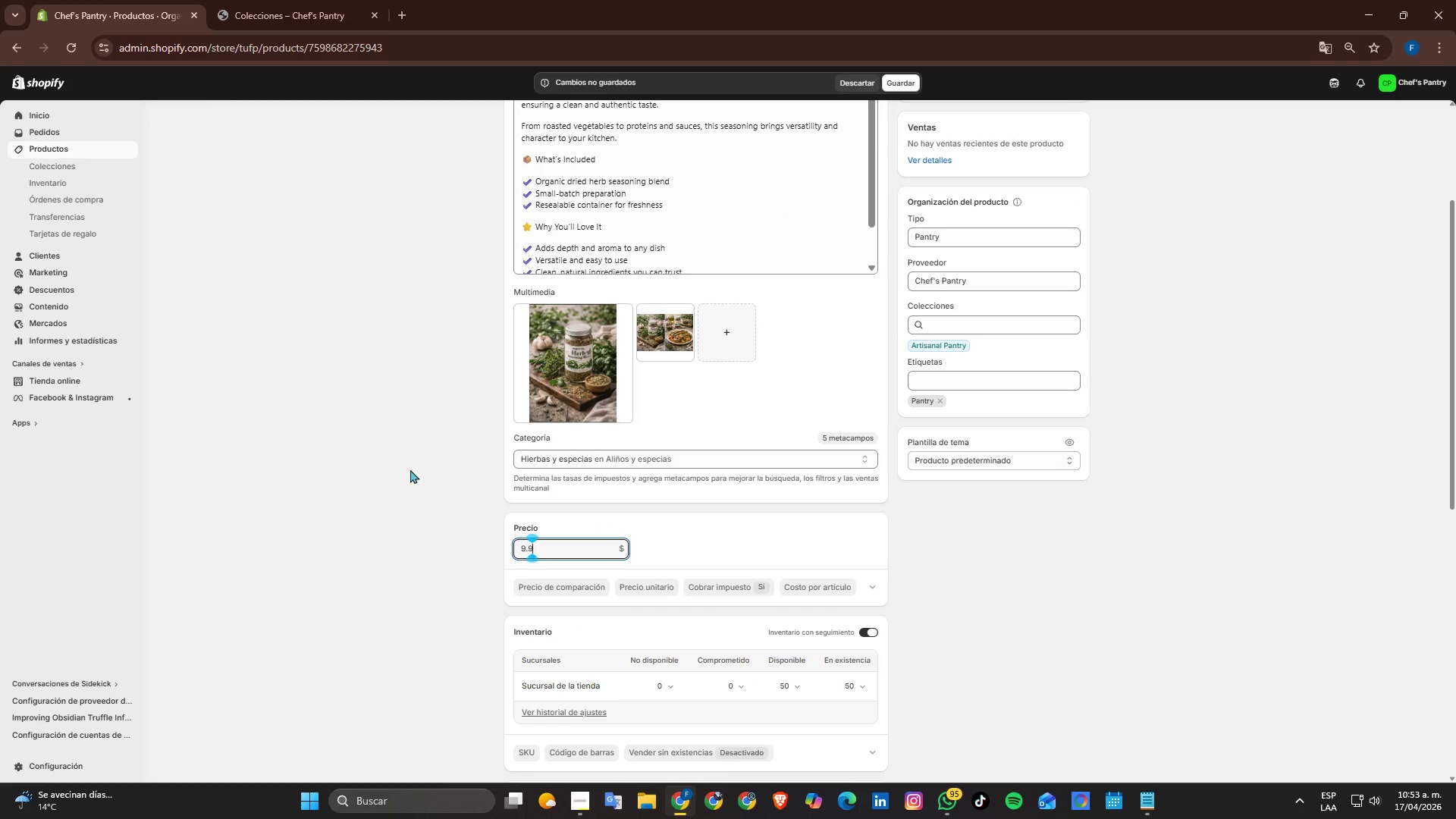 
key(Numpad9)
 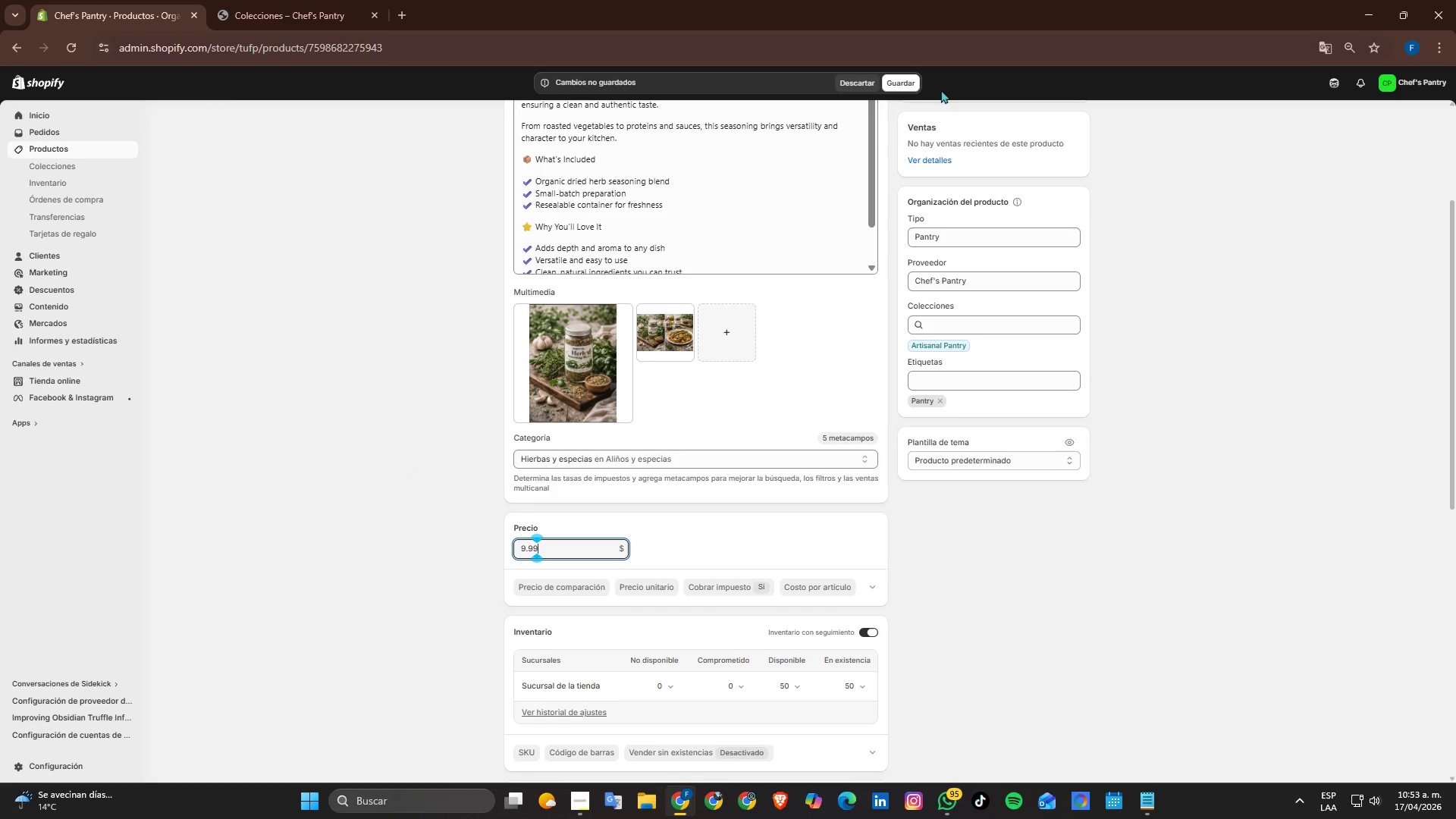 
left_click([896, 85])
 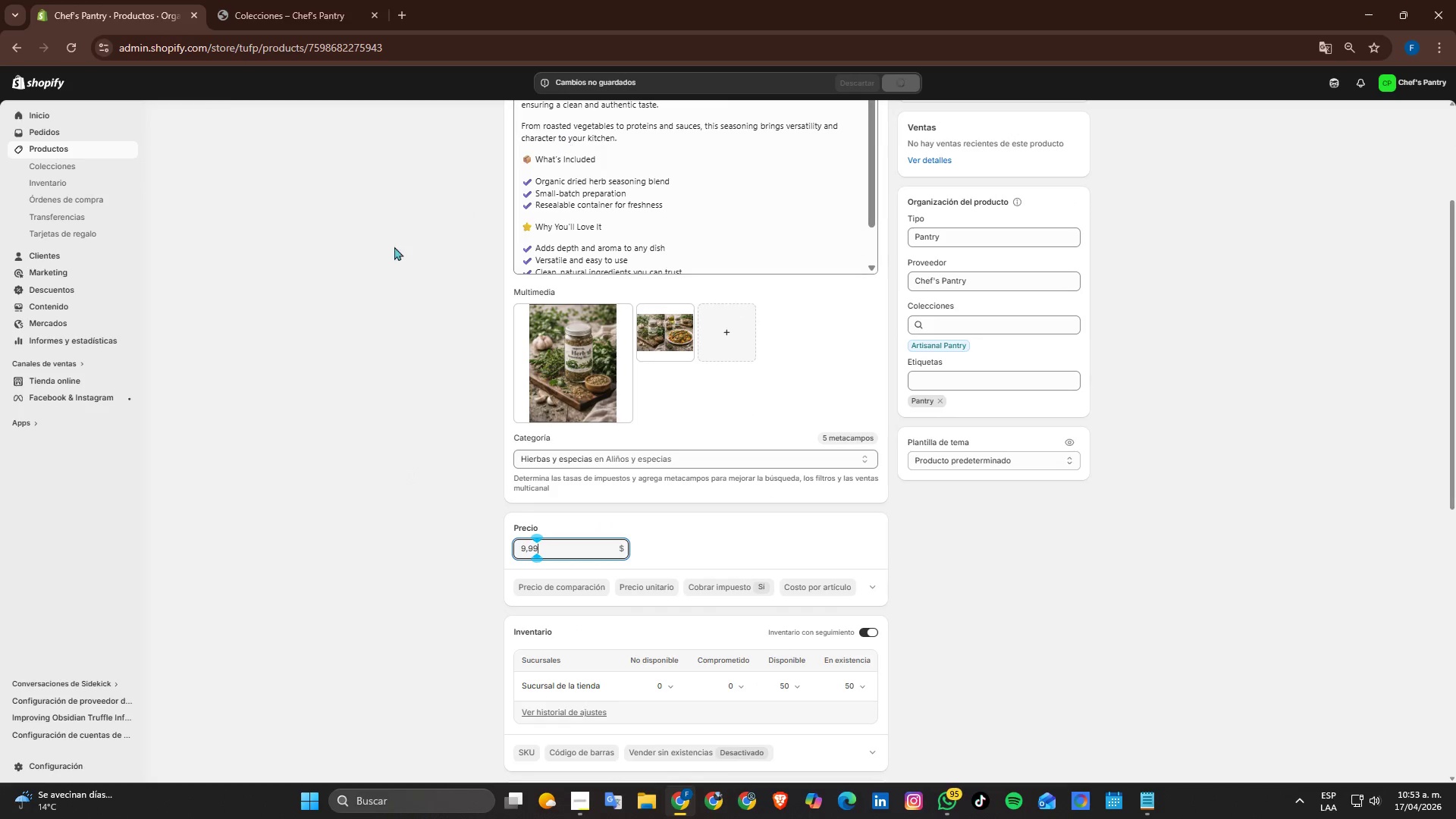 
left_click([271, 0])
 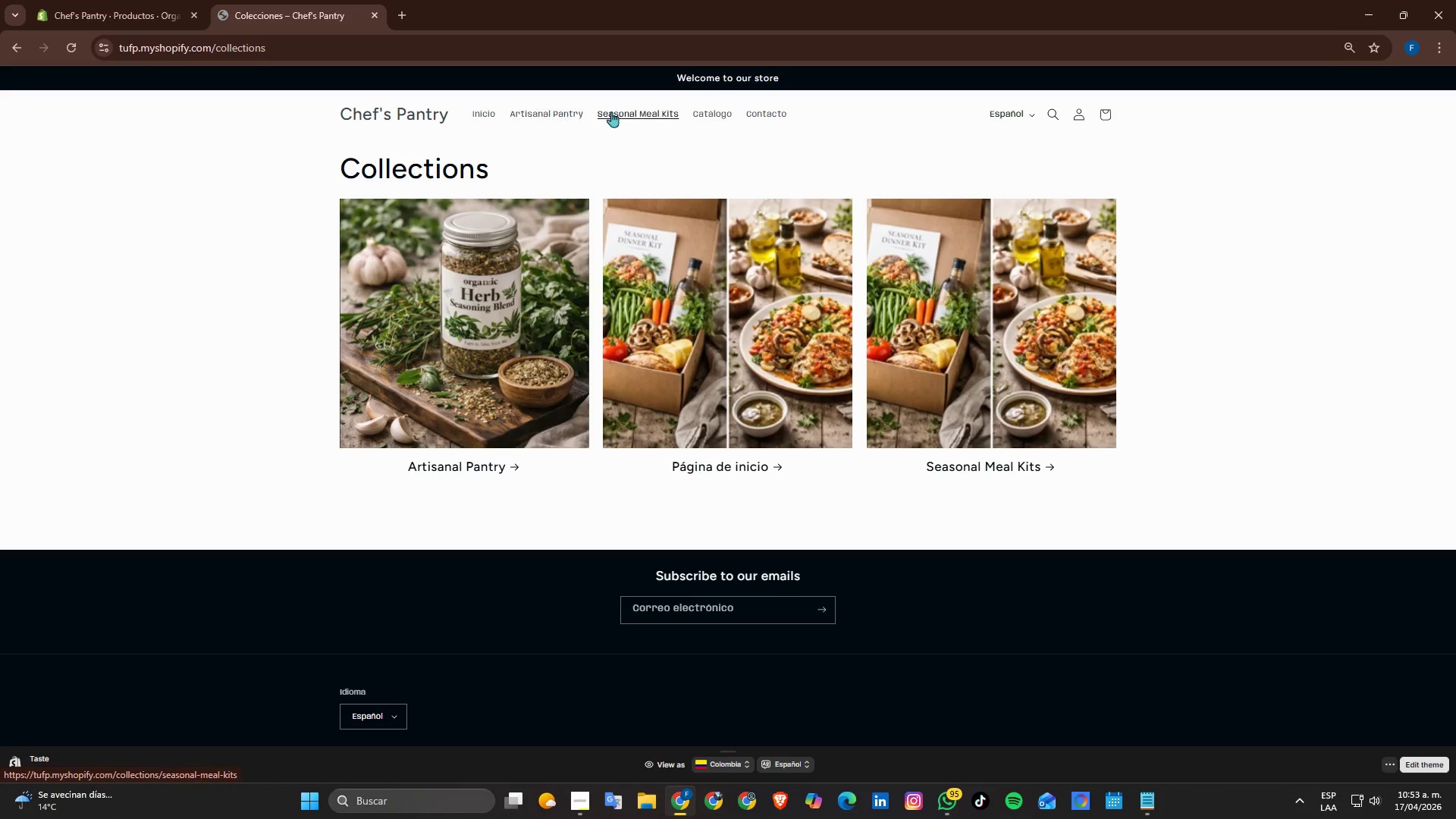 
left_click([695, 115])
 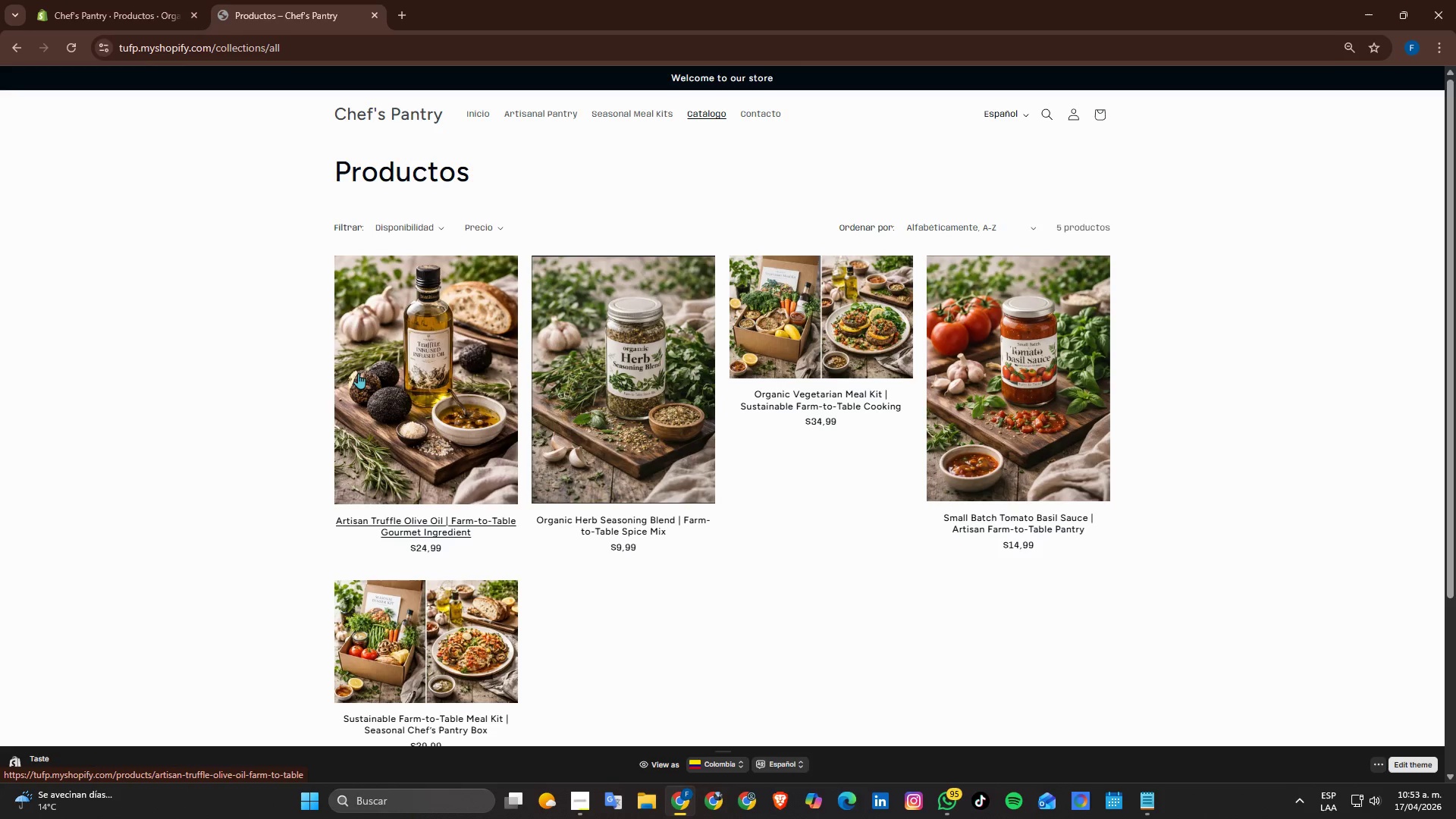 
scroll: coordinate [357, 364], scroll_direction: down, amount: 1.0
 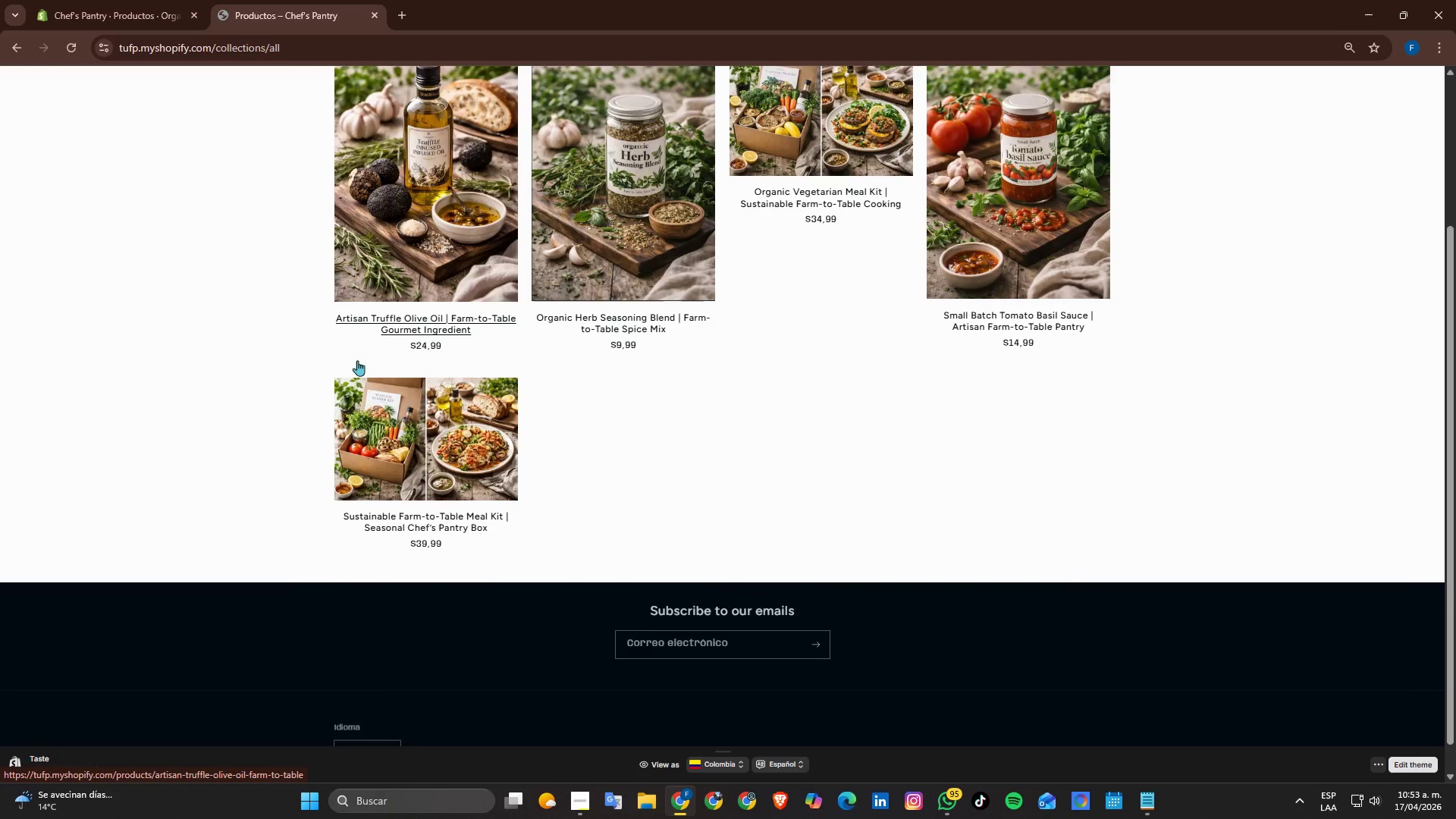 
scroll: coordinate [357, 360], scroll_direction: up, amount: 2.0
 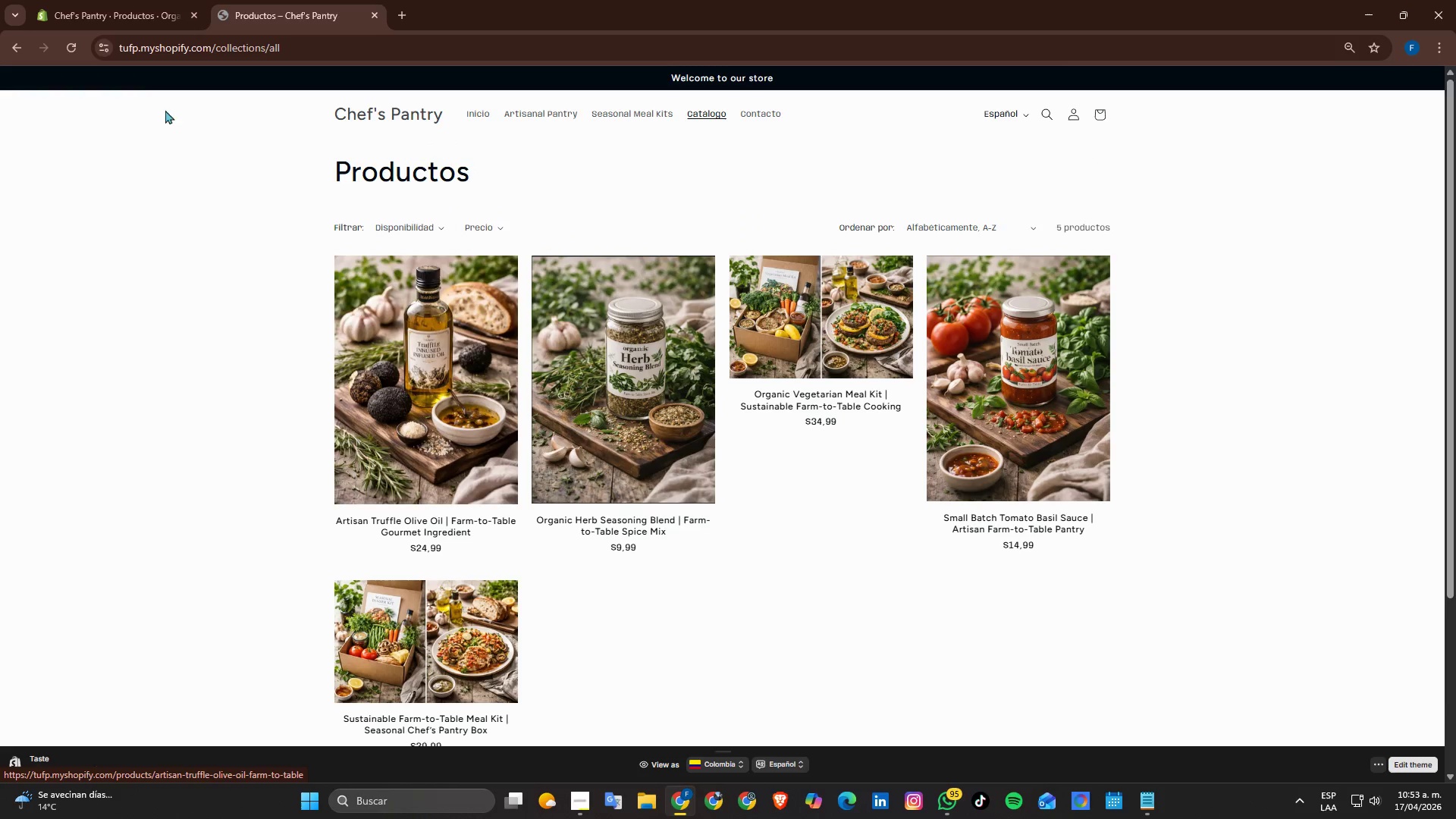 
left_click([93, 0])
 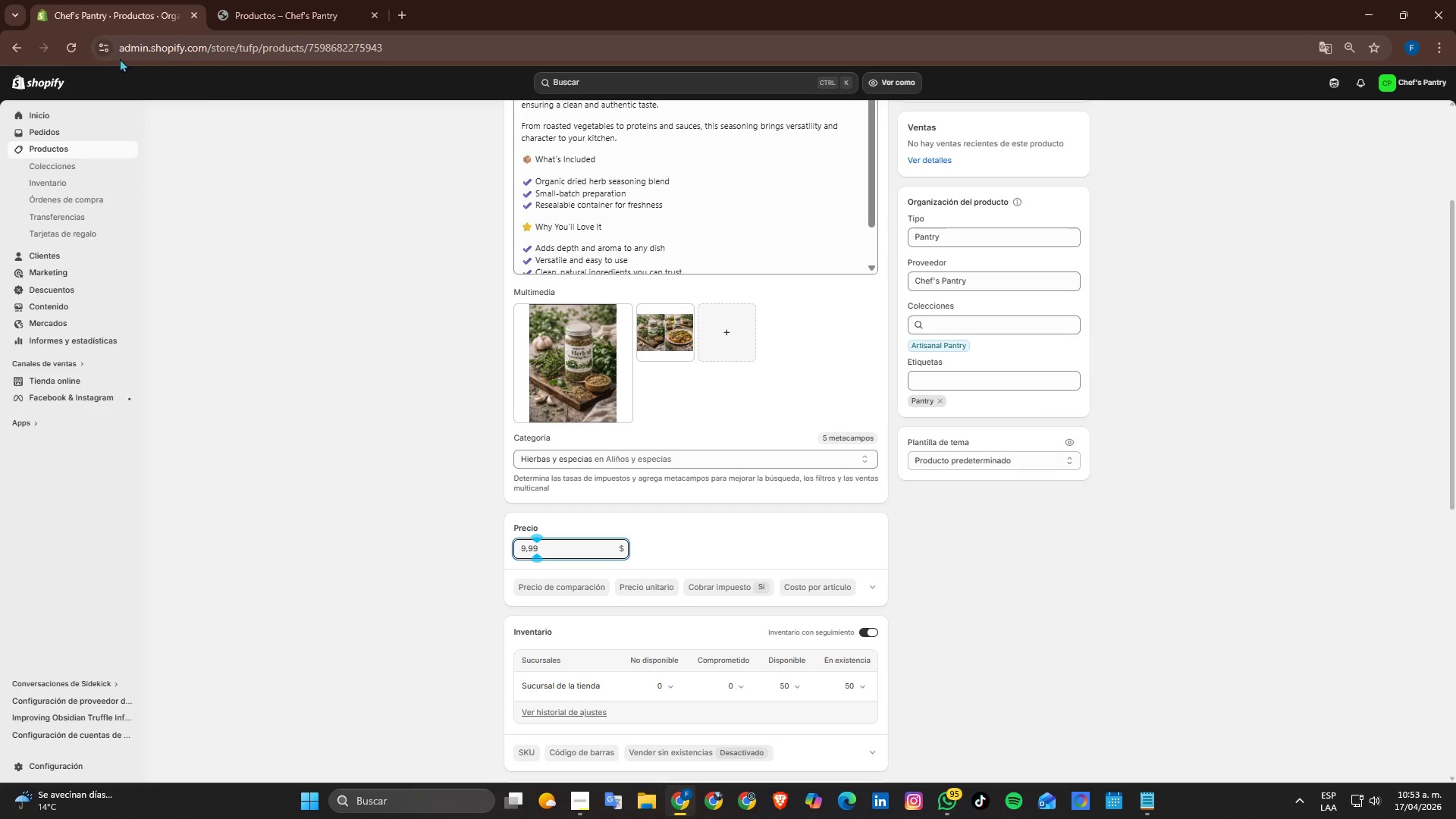 
wait(17.26)
 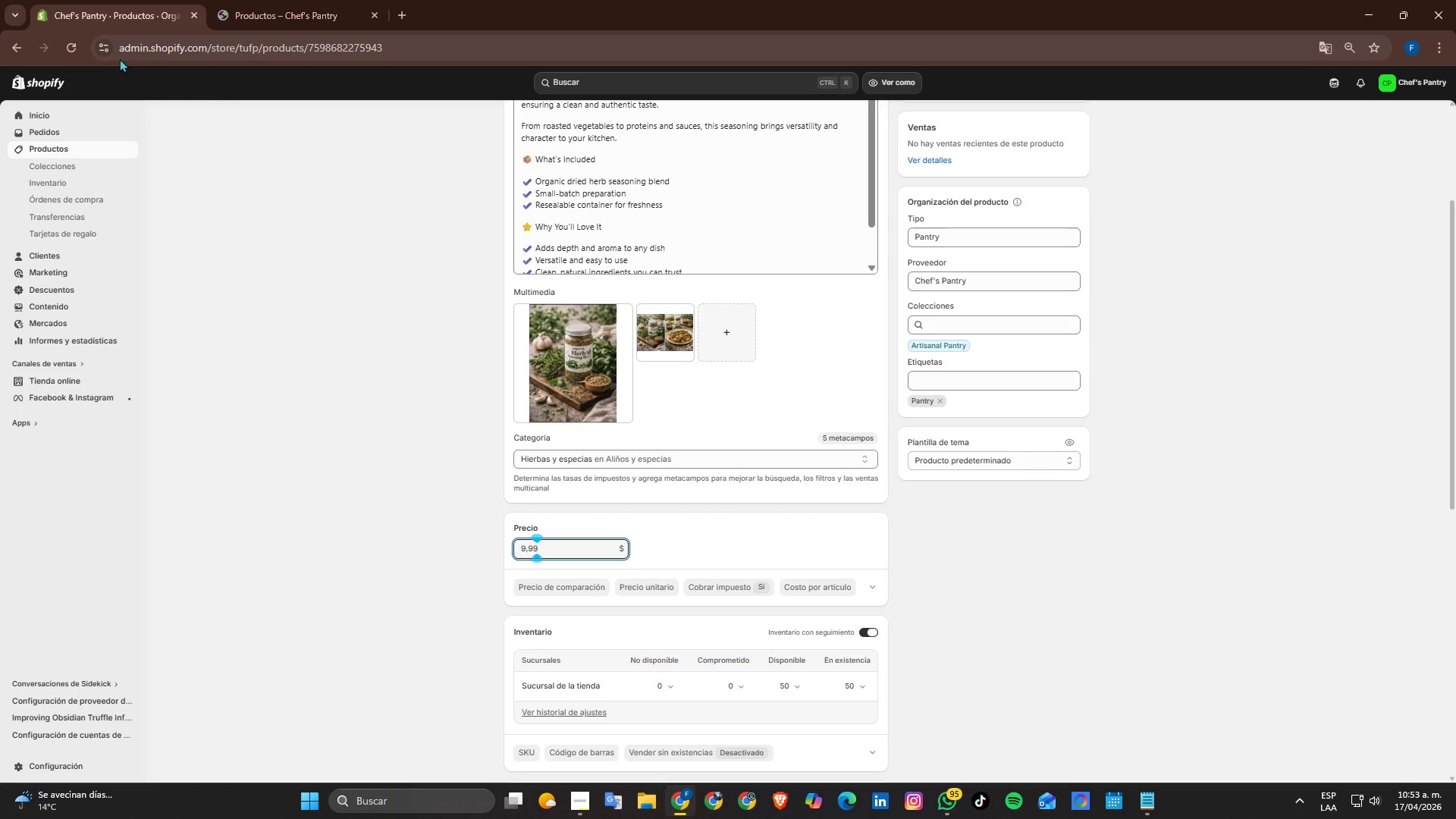 
scroll: coordinate [949, 265], scroll_direction: up, amount: 6.0
 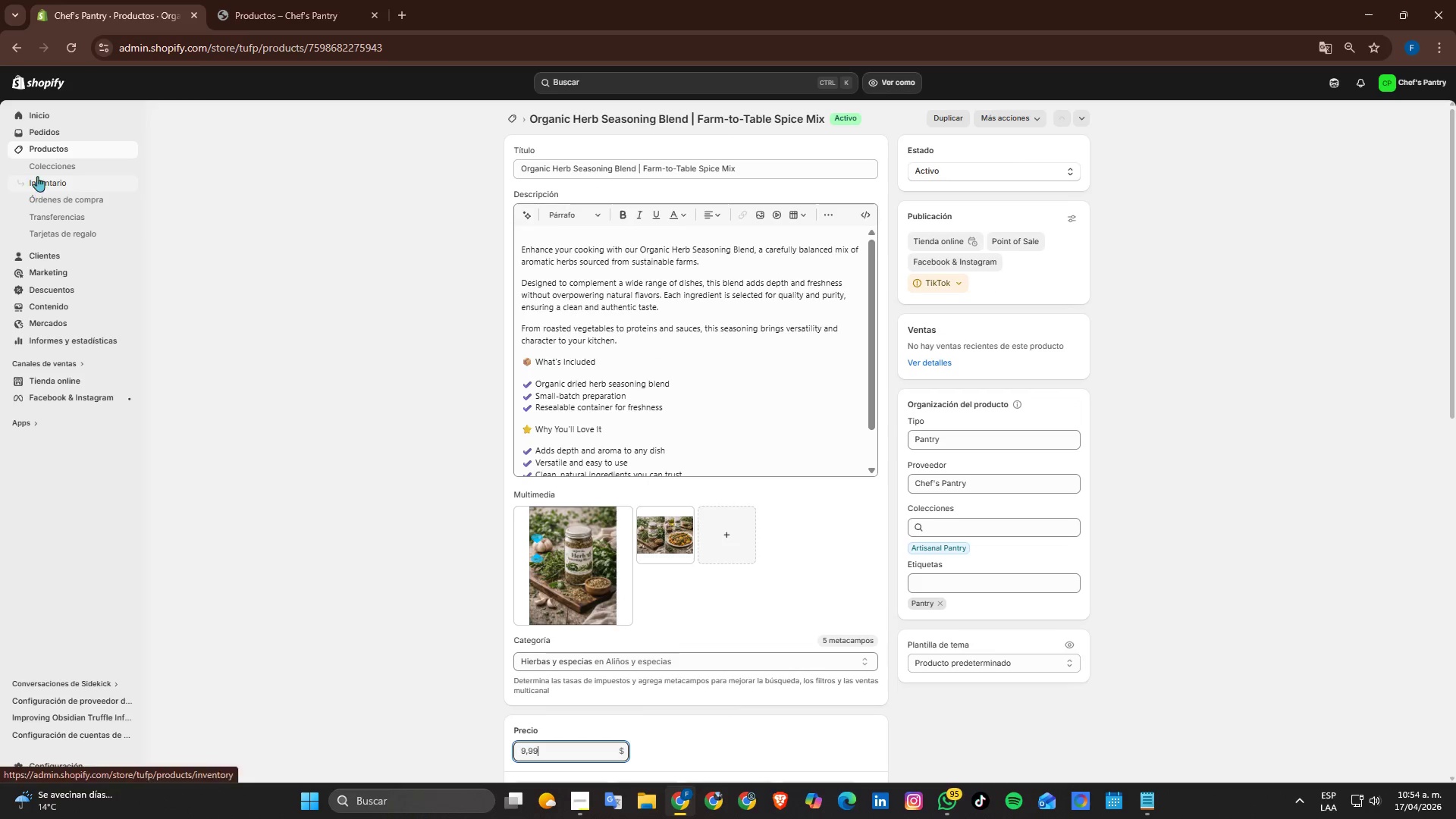 
left_click([39, 169])
 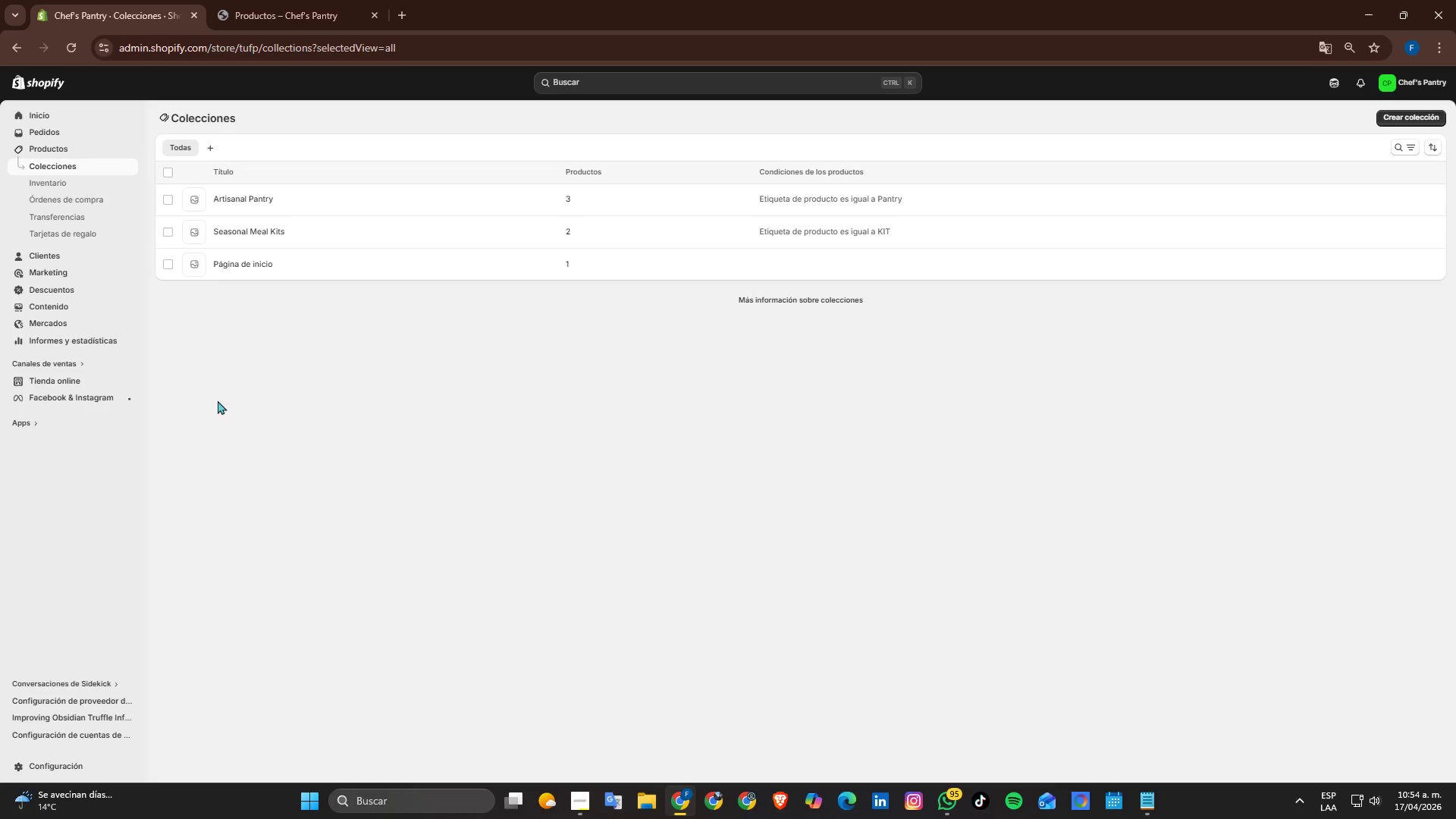 
wait(10.74)
 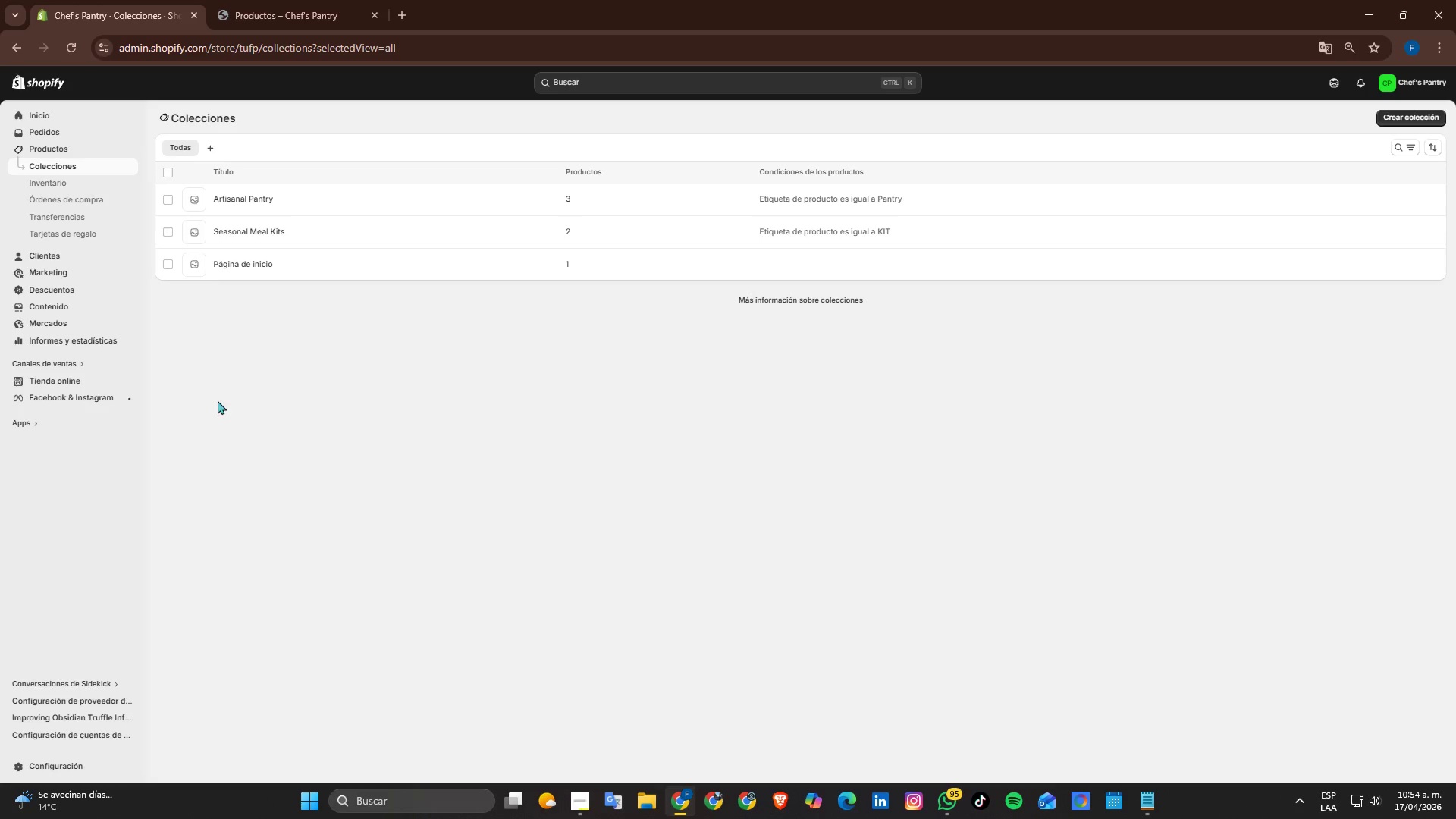 
left_click([897, 231])
 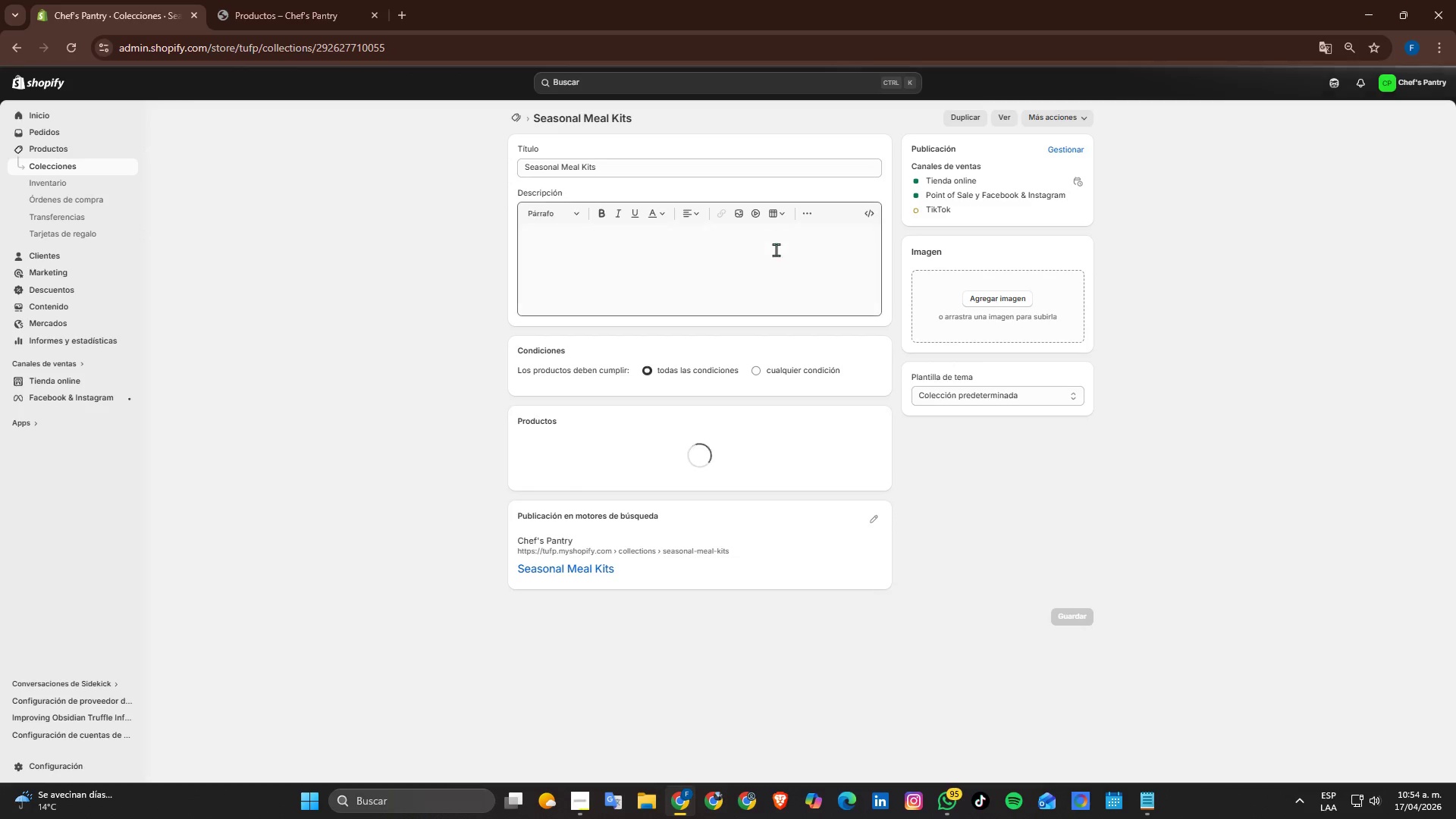 
scroll: coordinate [738, 526], scroll_direction: down, amount: 1.0
 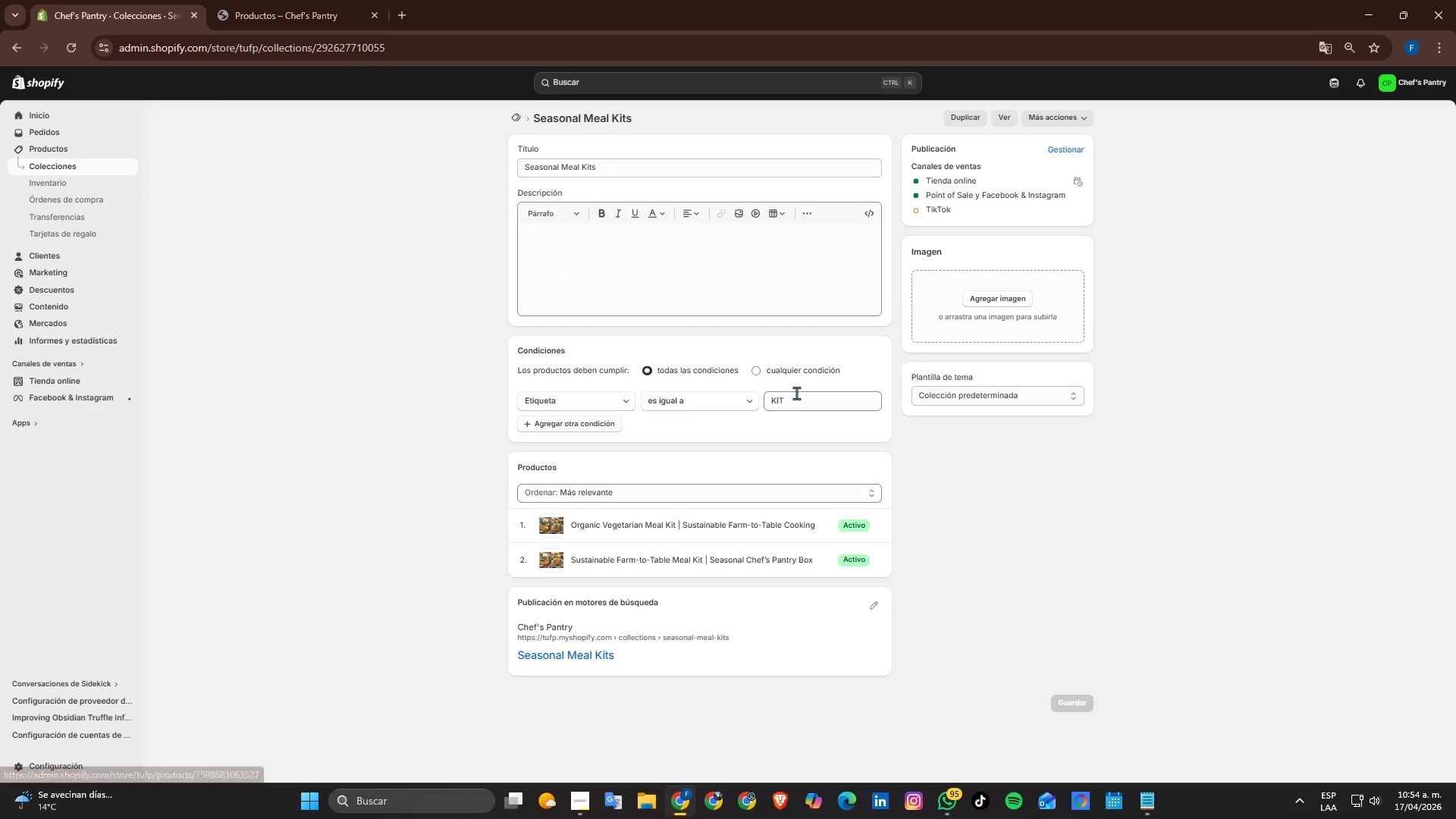 
left_click_drag(start_coordinate=[797, 398], to_coordinate=[708, 406])
 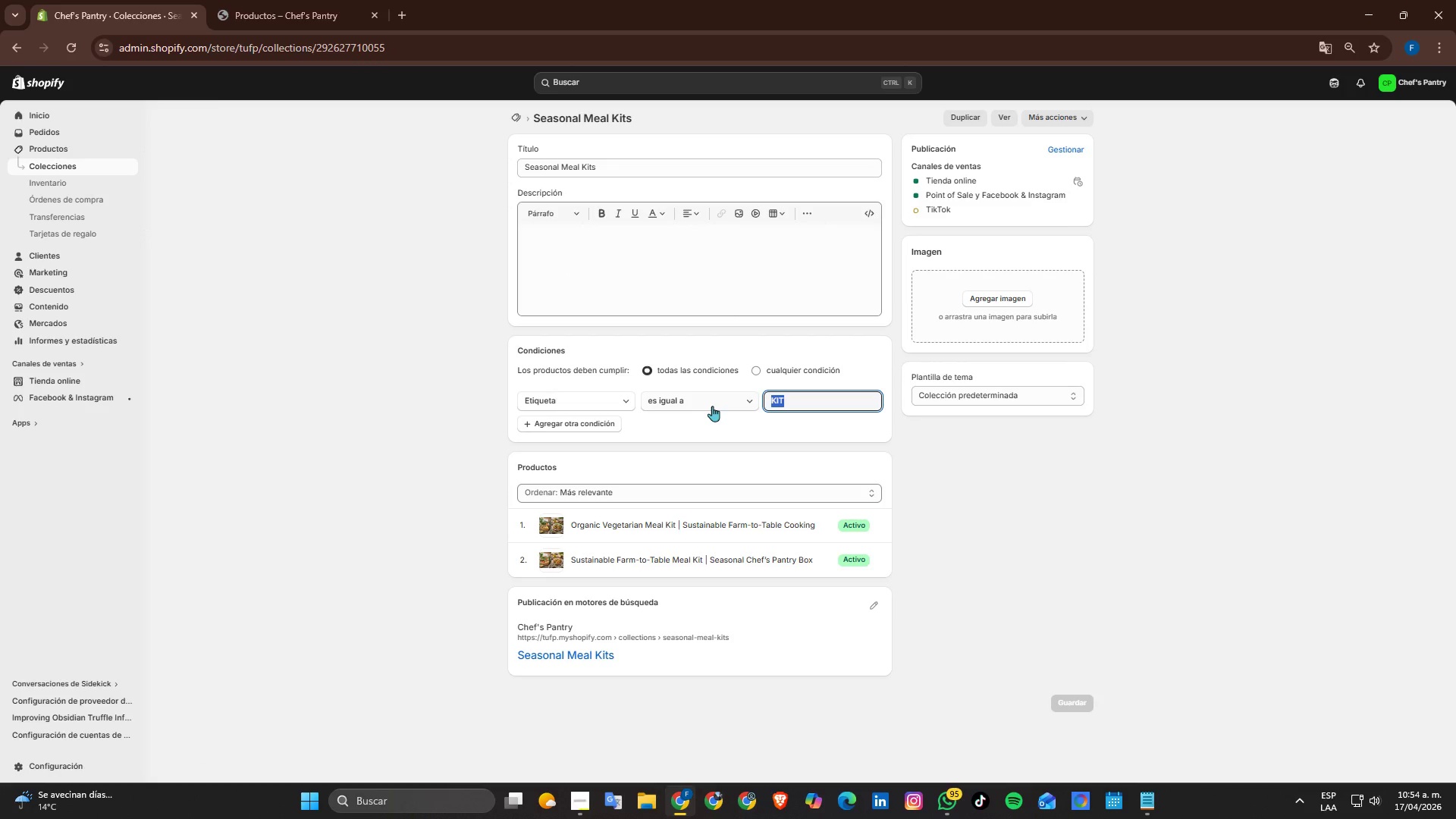 
type(Meal Kits)
 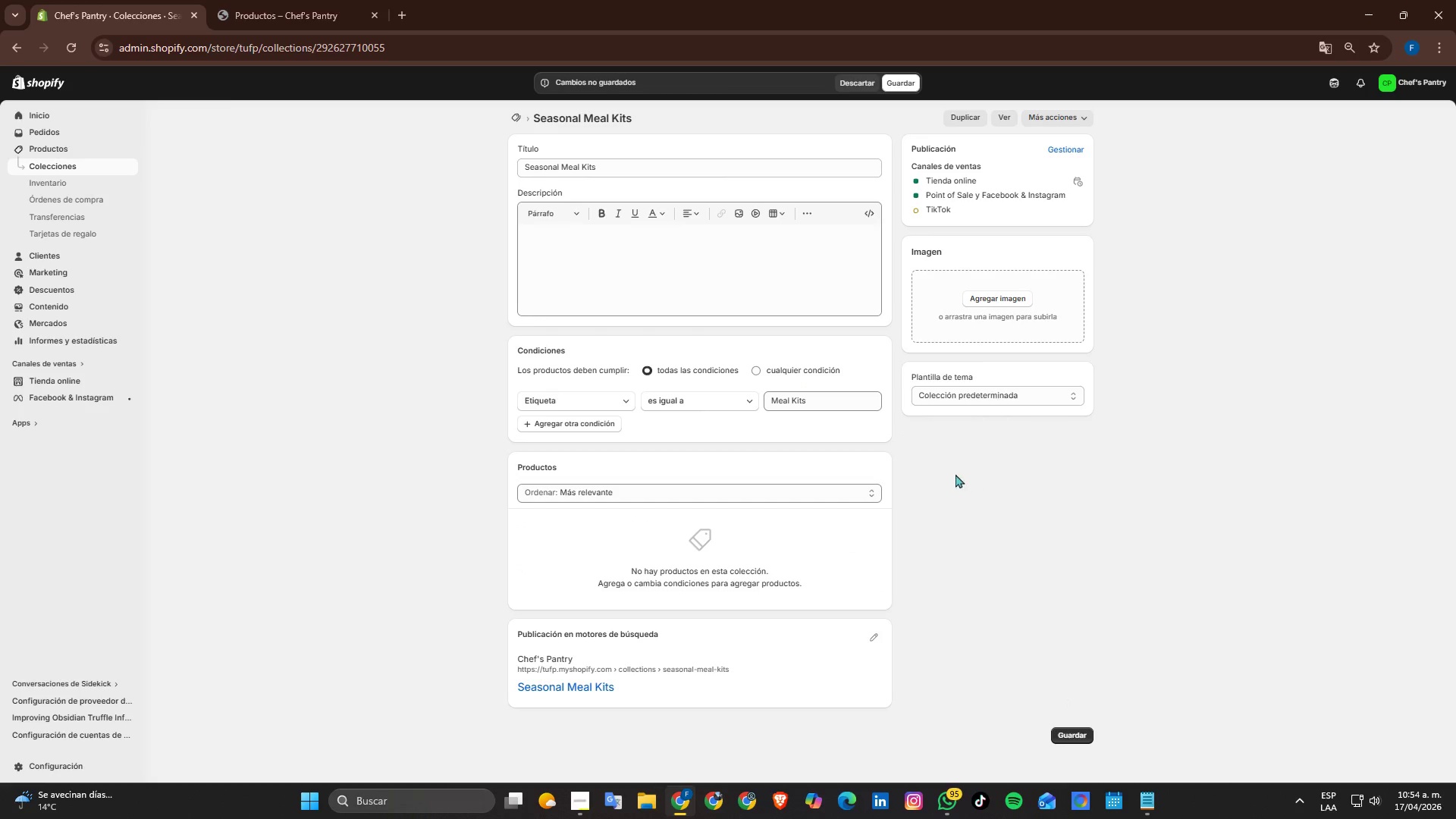 
wait(5.41)
 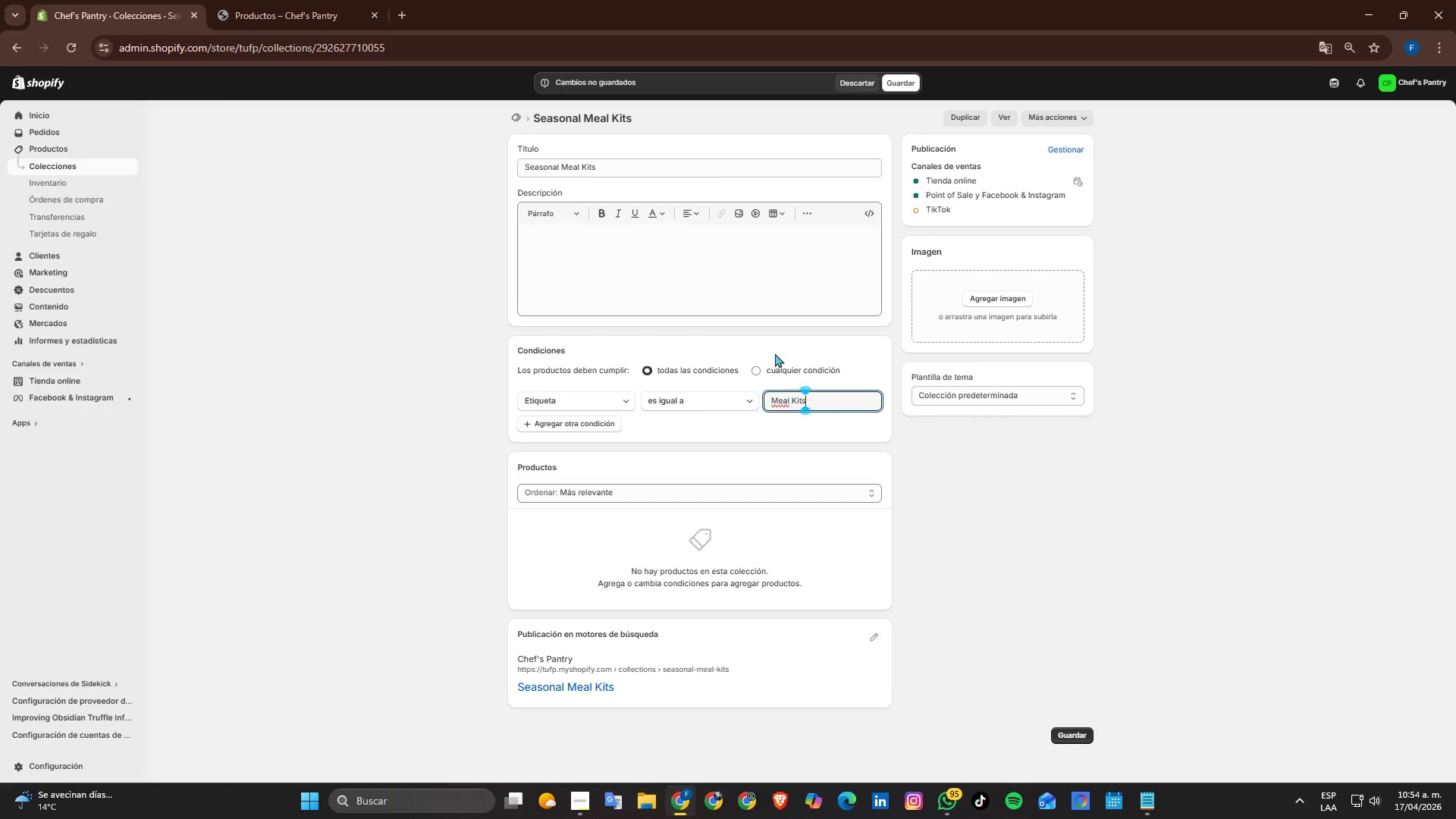 
left_click([1084, 736])
 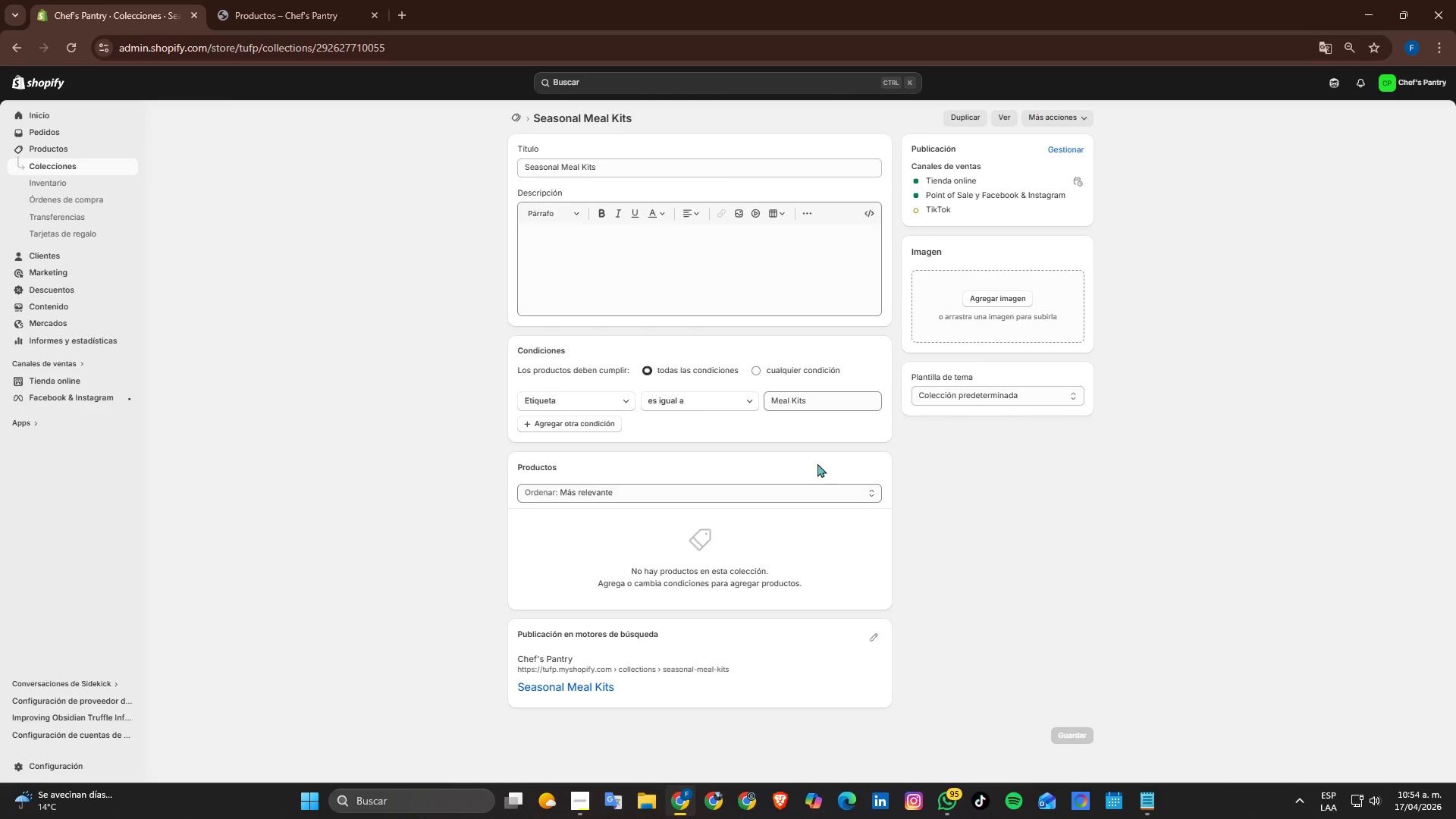 
left_click_drag(start_coordinate=[827, 396], to_coordinate=[750, 405])
 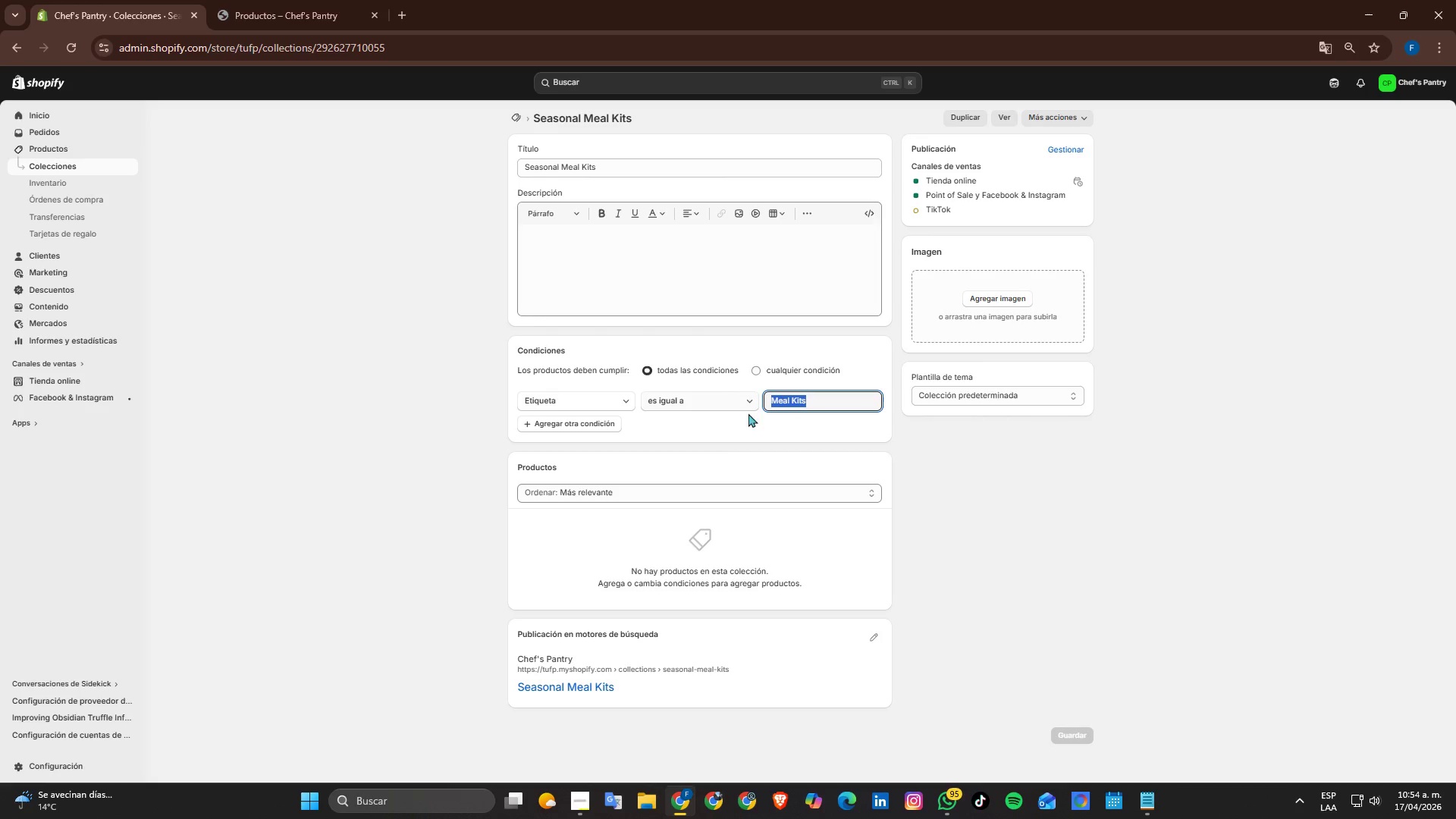 
key(Control+C)
 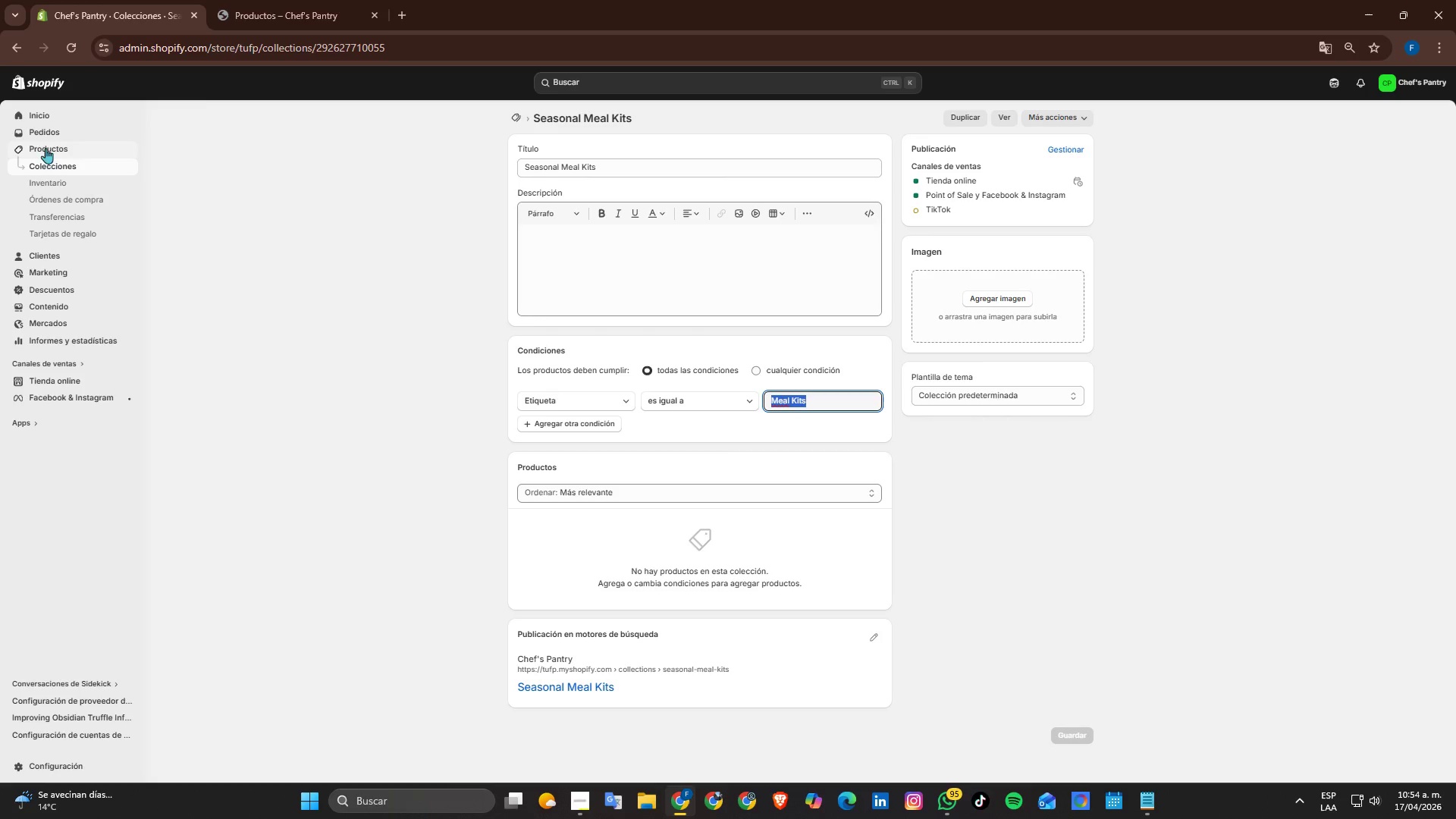 
left_click([46, 136])
 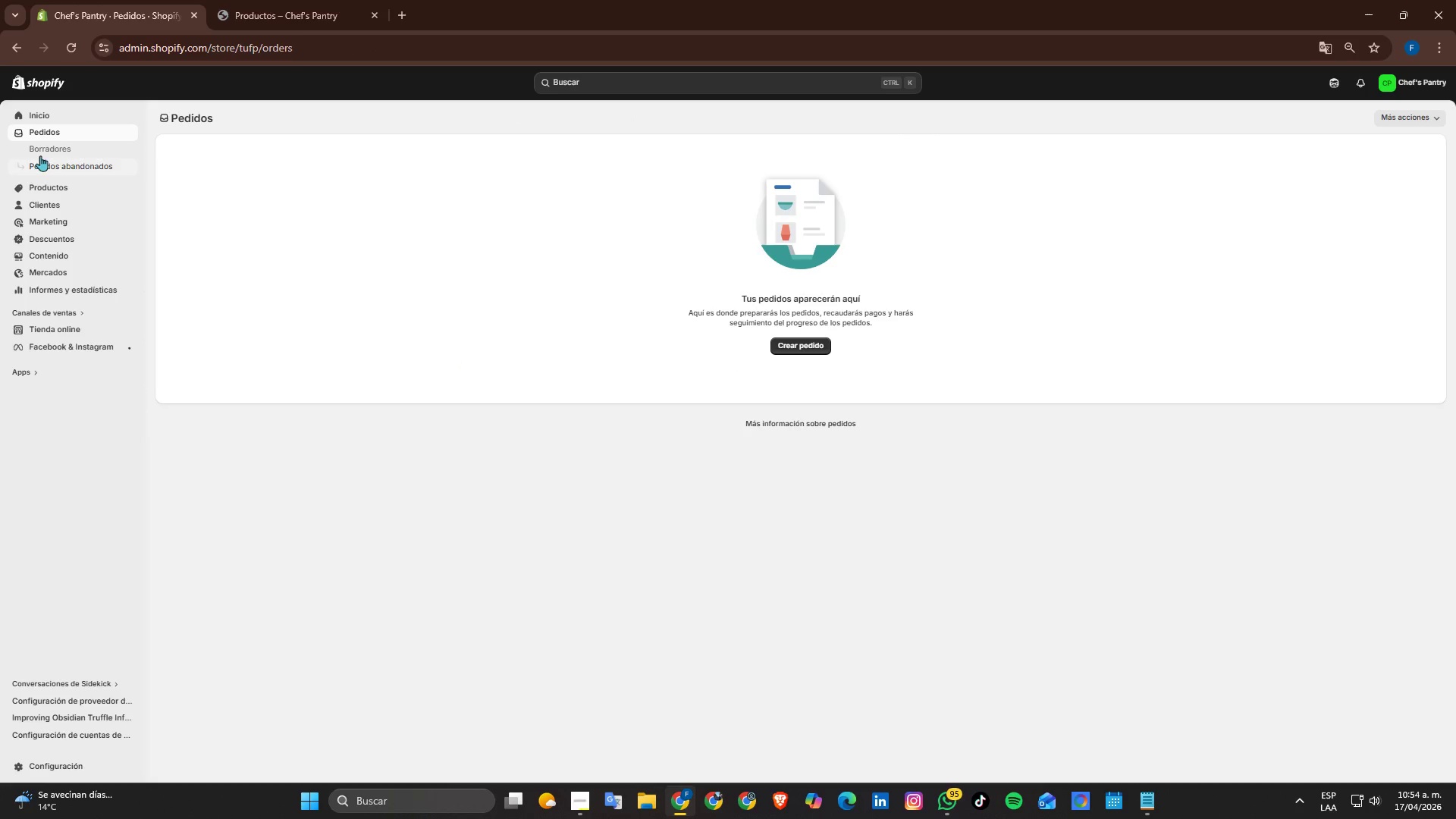 
left_click([53, 190])
 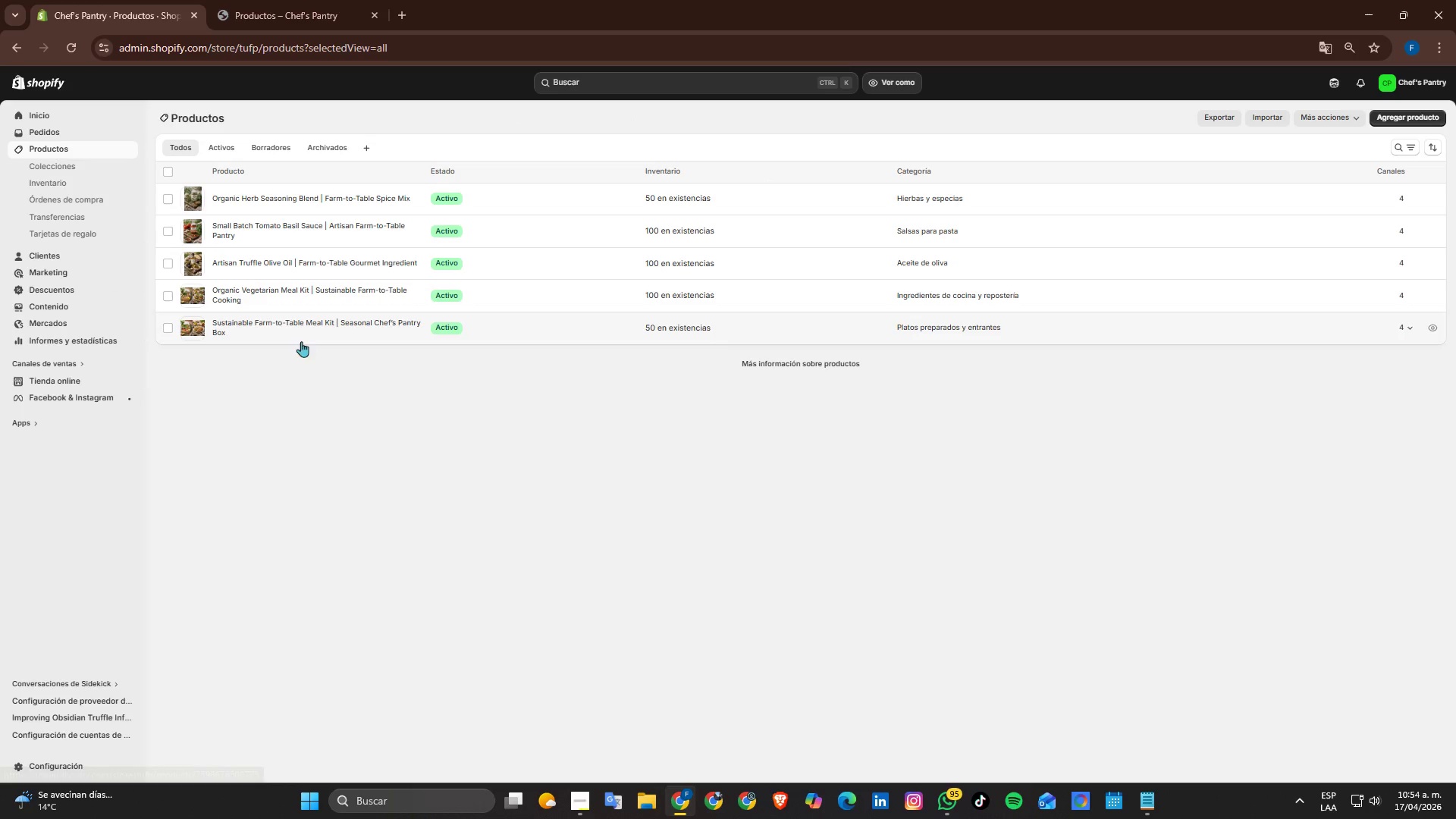 
left_click([288, 323])
 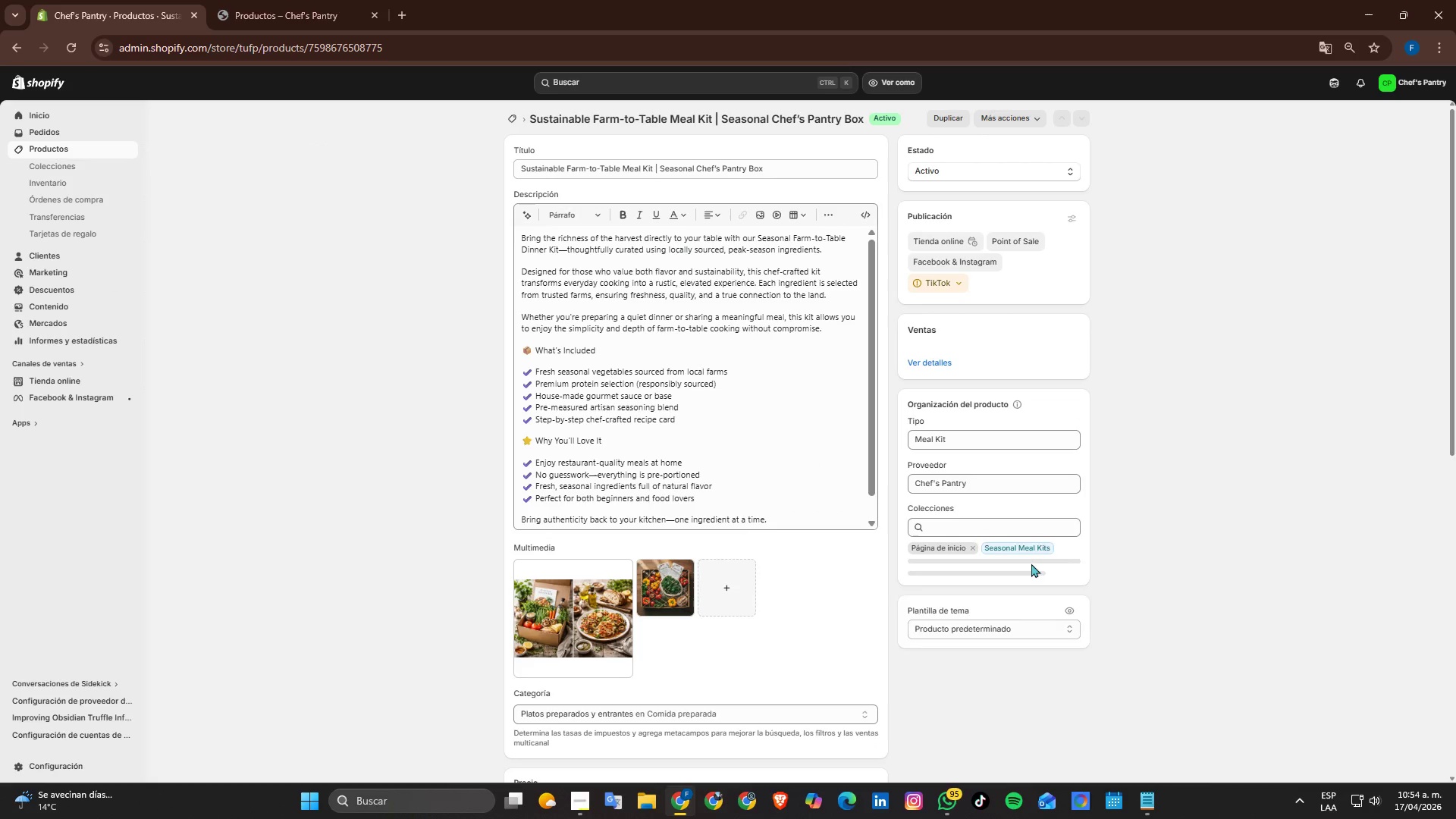 
scroll: coordinate [1030, 566], scroll_direction: down, amount: 1.0
 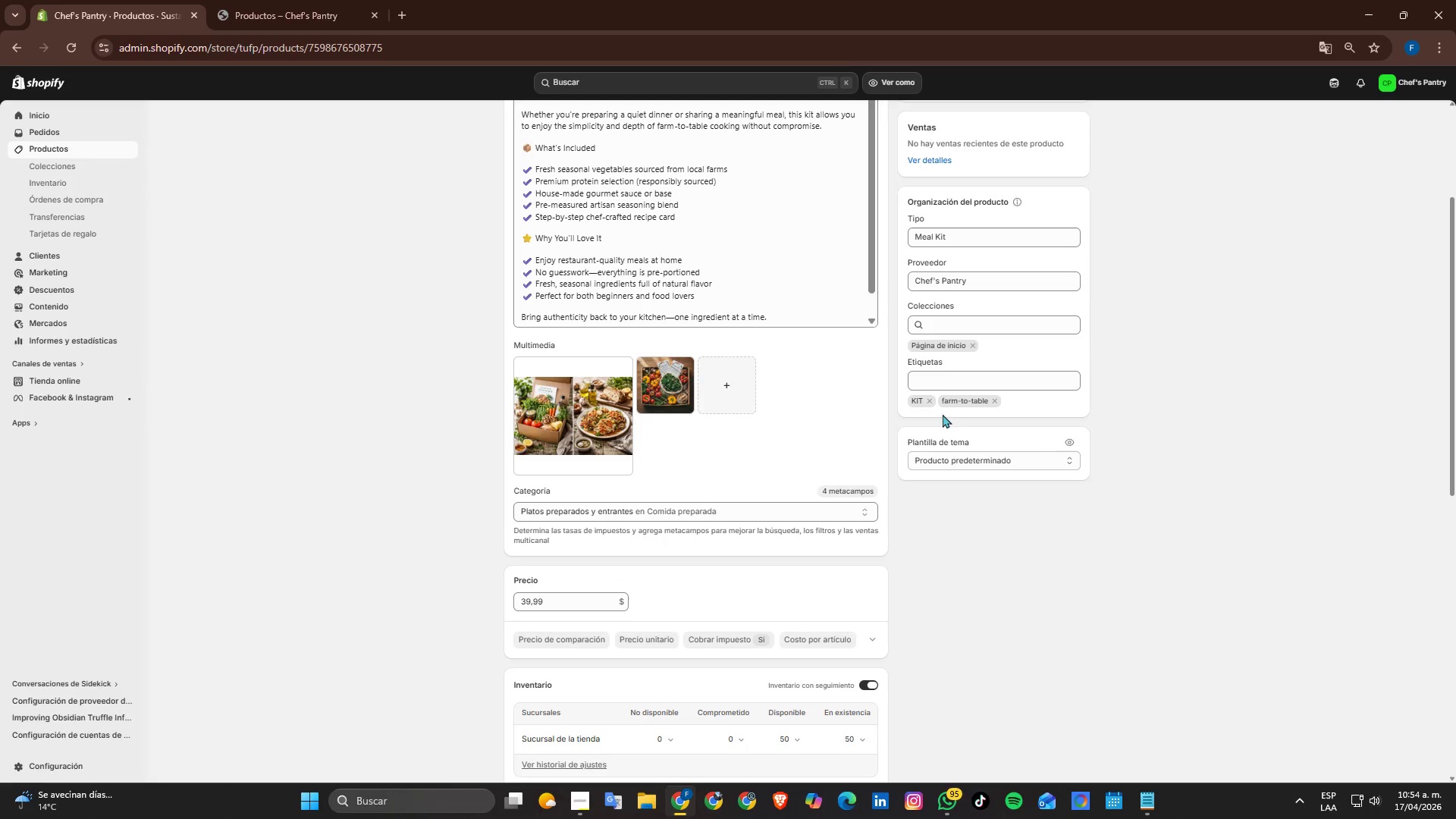 
left_click([931, 404])
 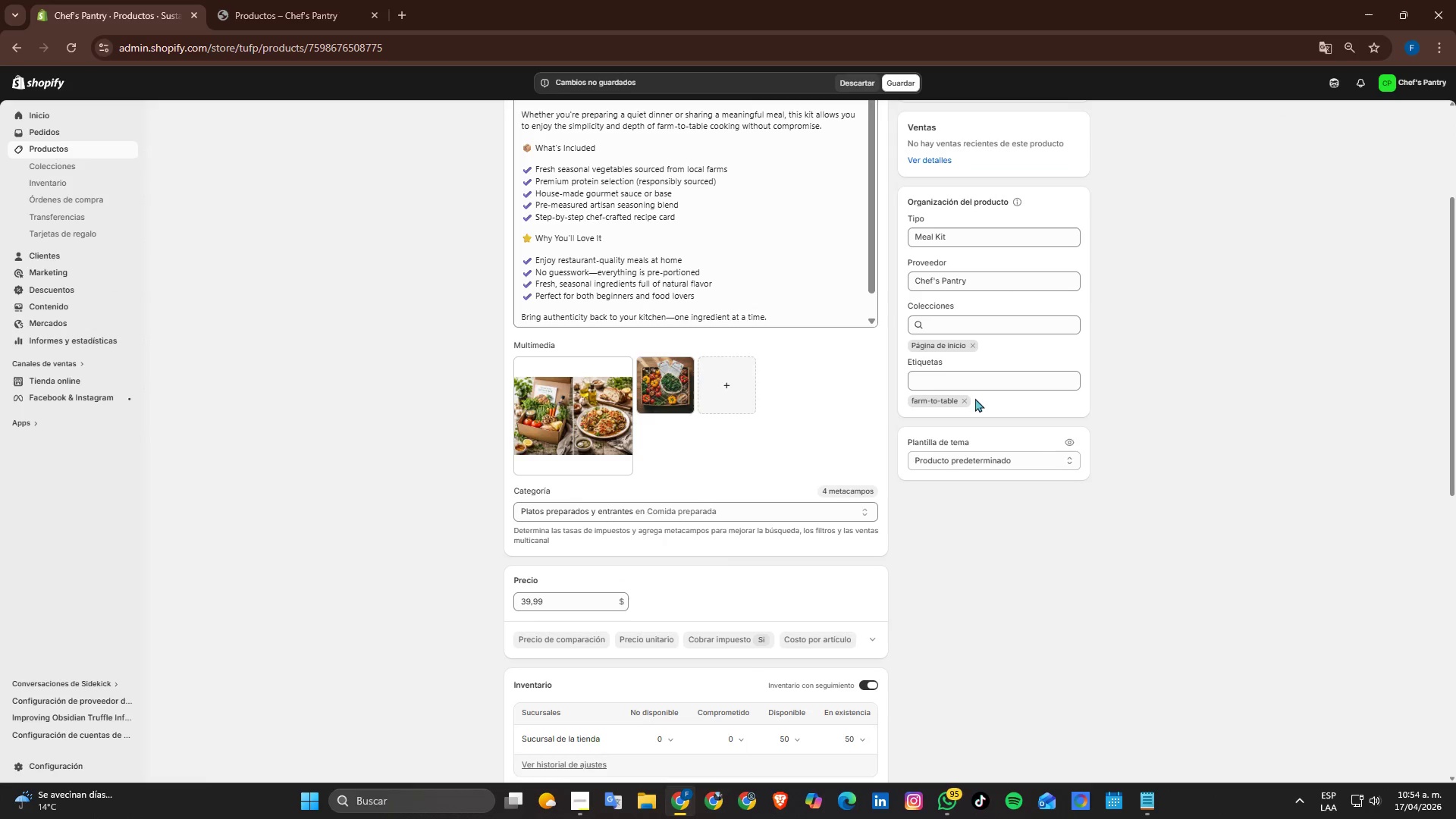 
left_click([975, 388])
 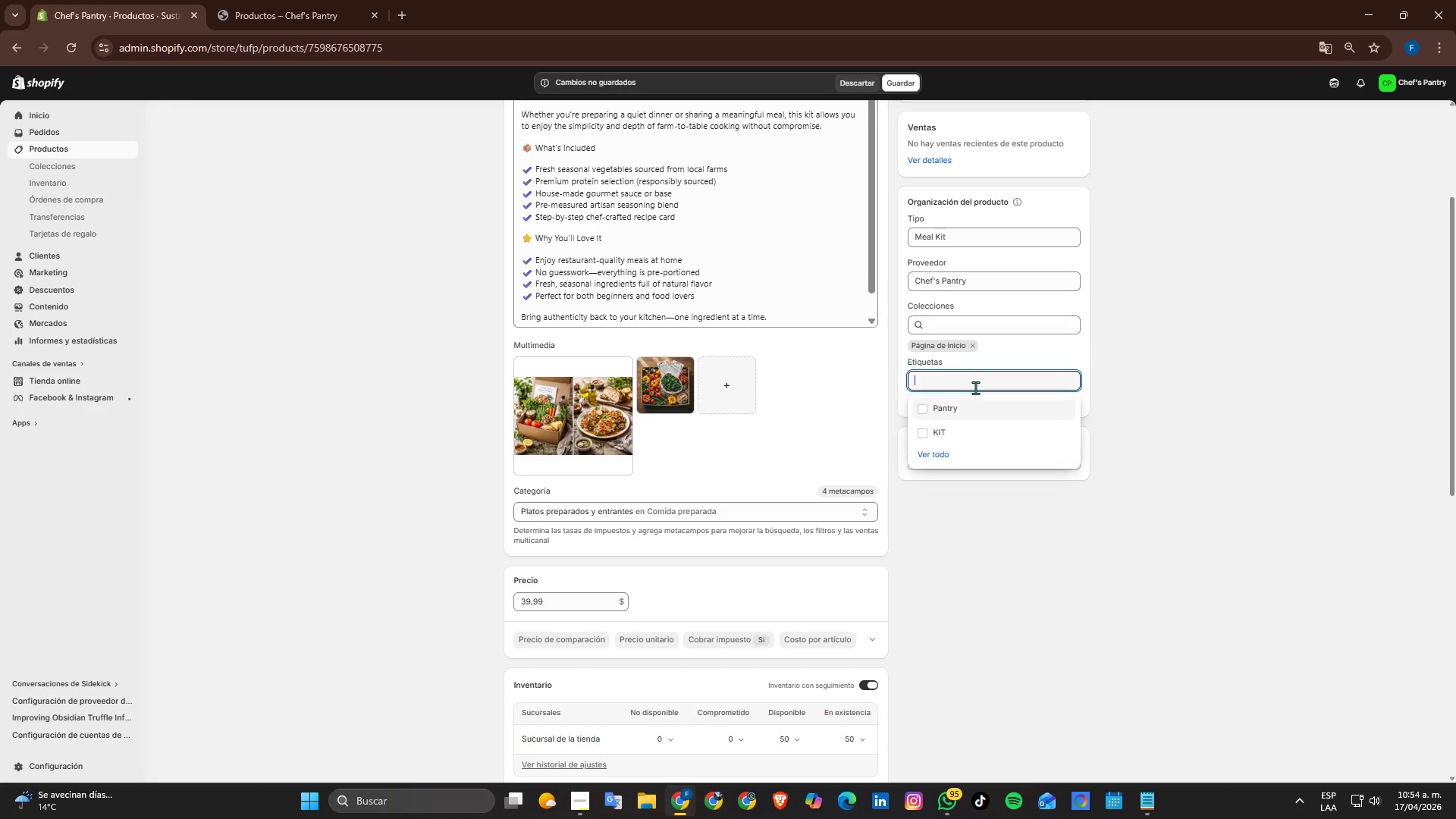 
key(Control+ControlLeft)
 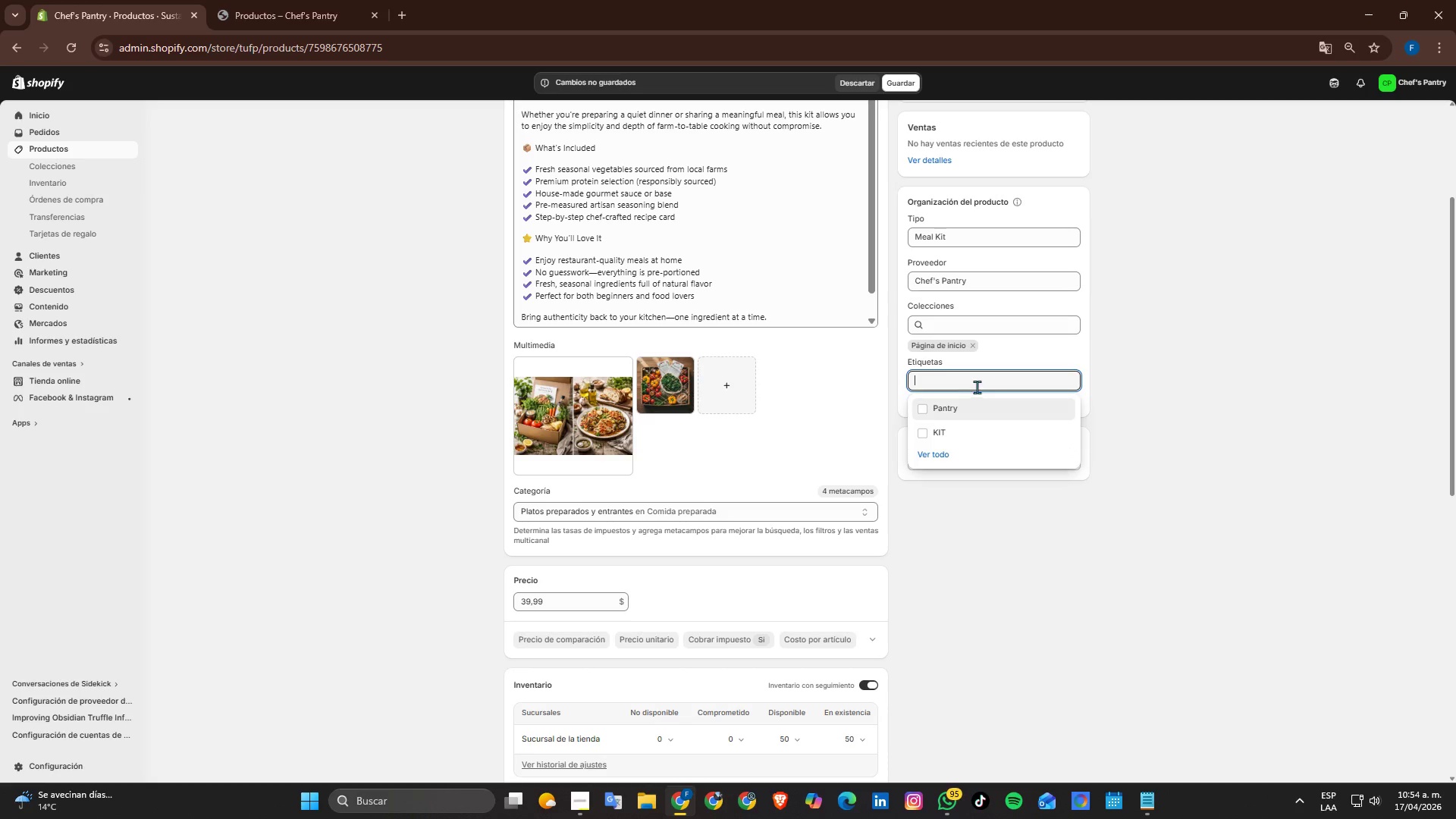 
key(Control+V)
 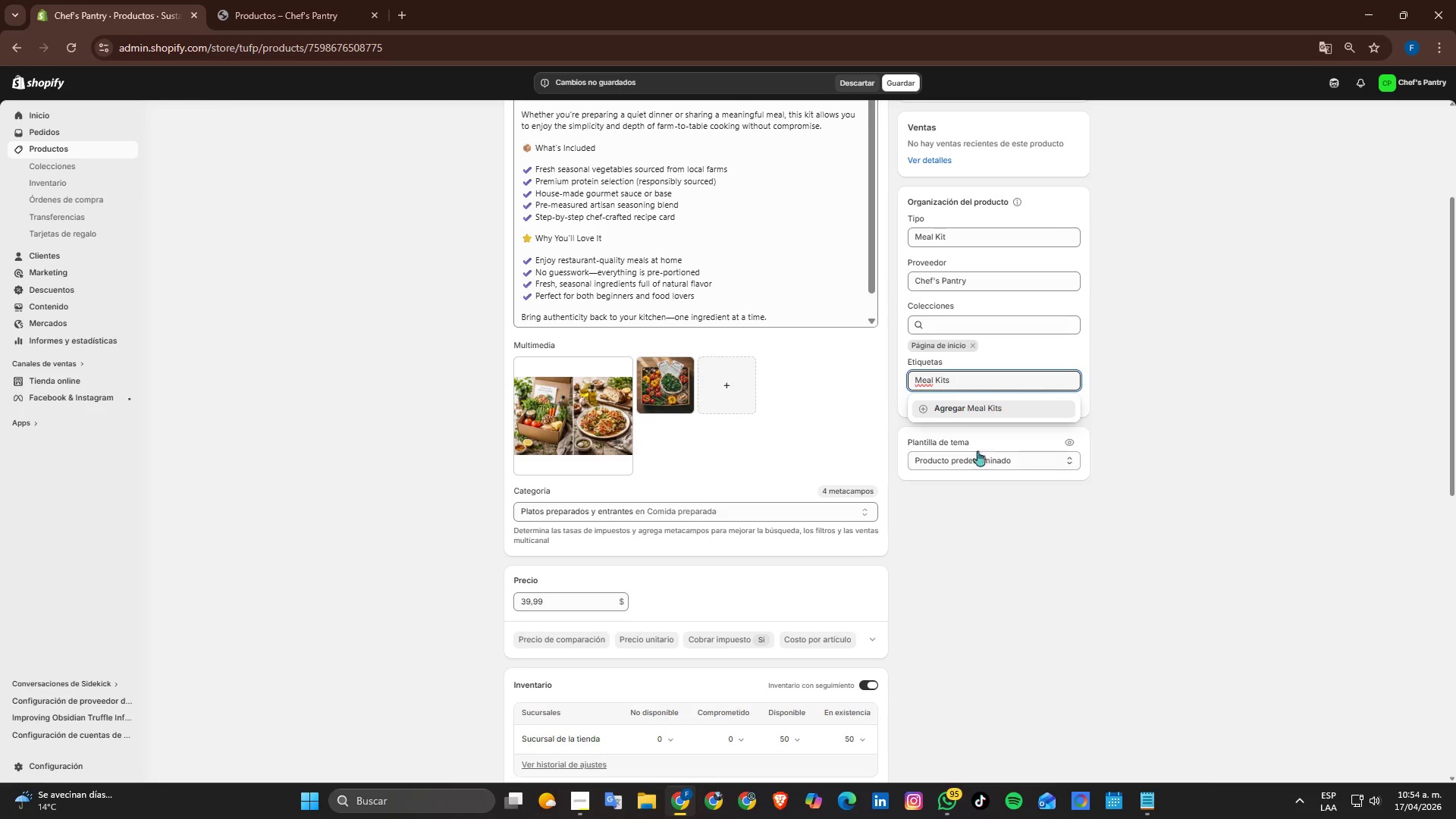 
left_click([974, 410])
 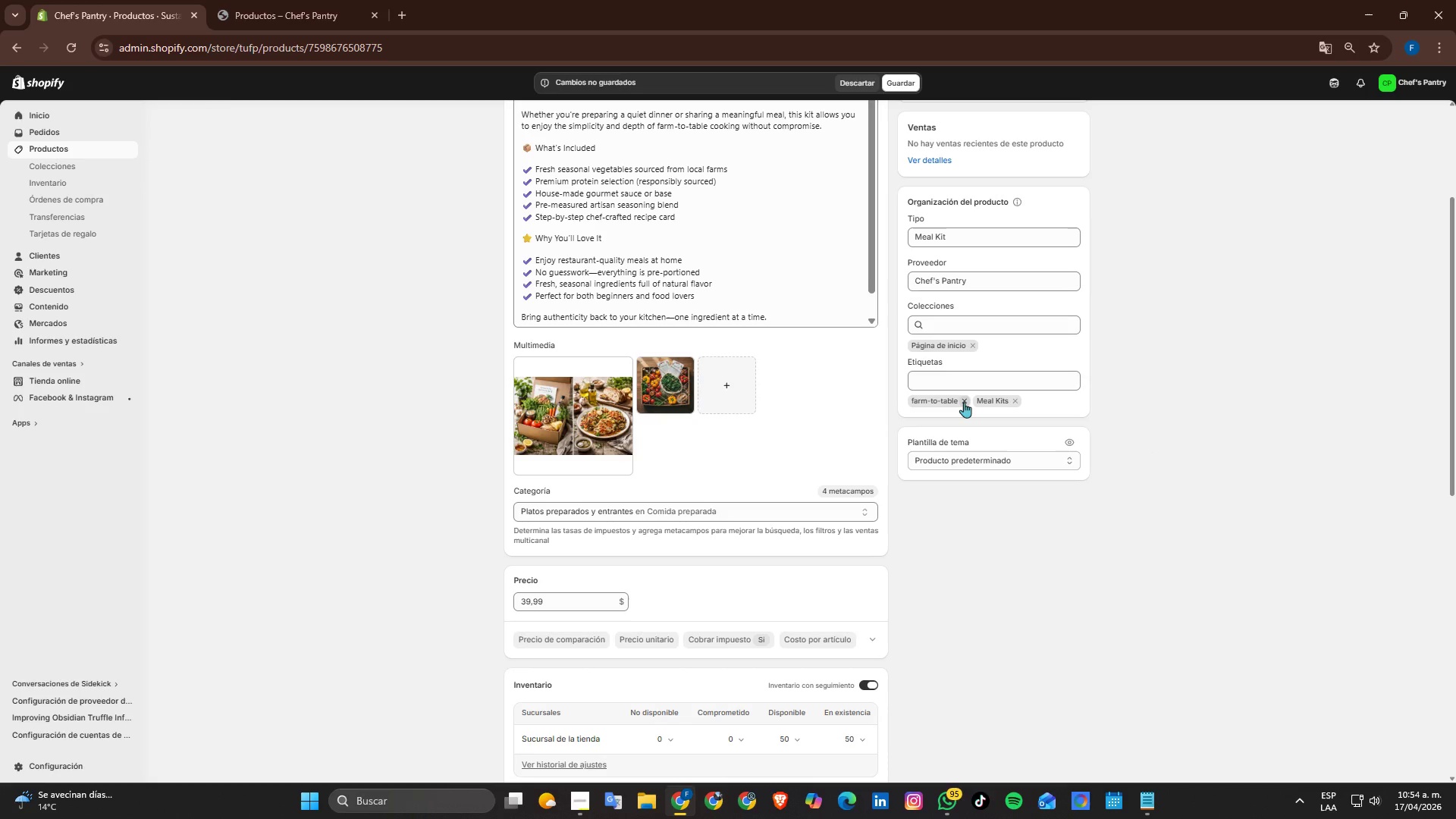 
wait(5.53)
 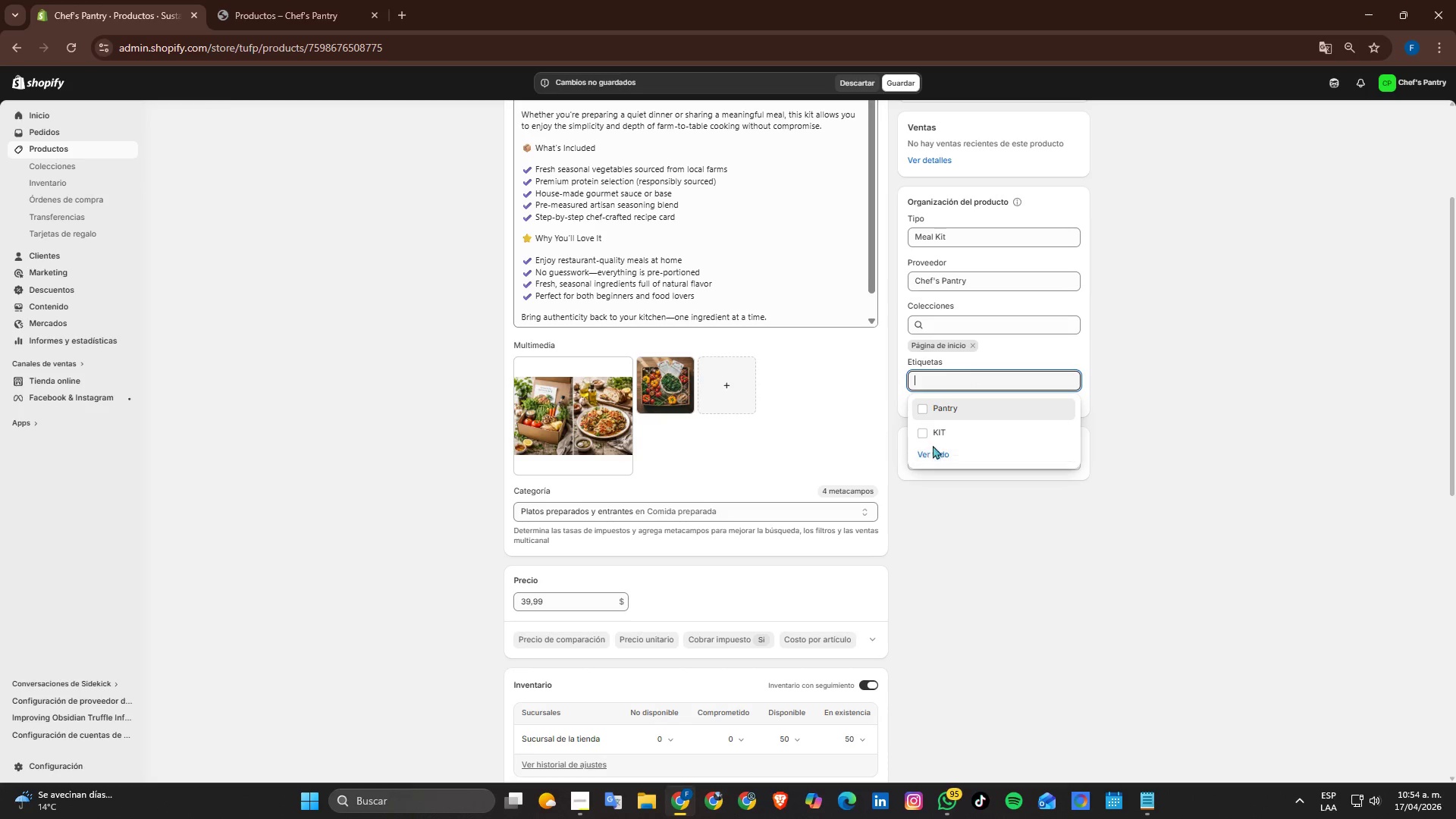 
left_click([964, 402])
 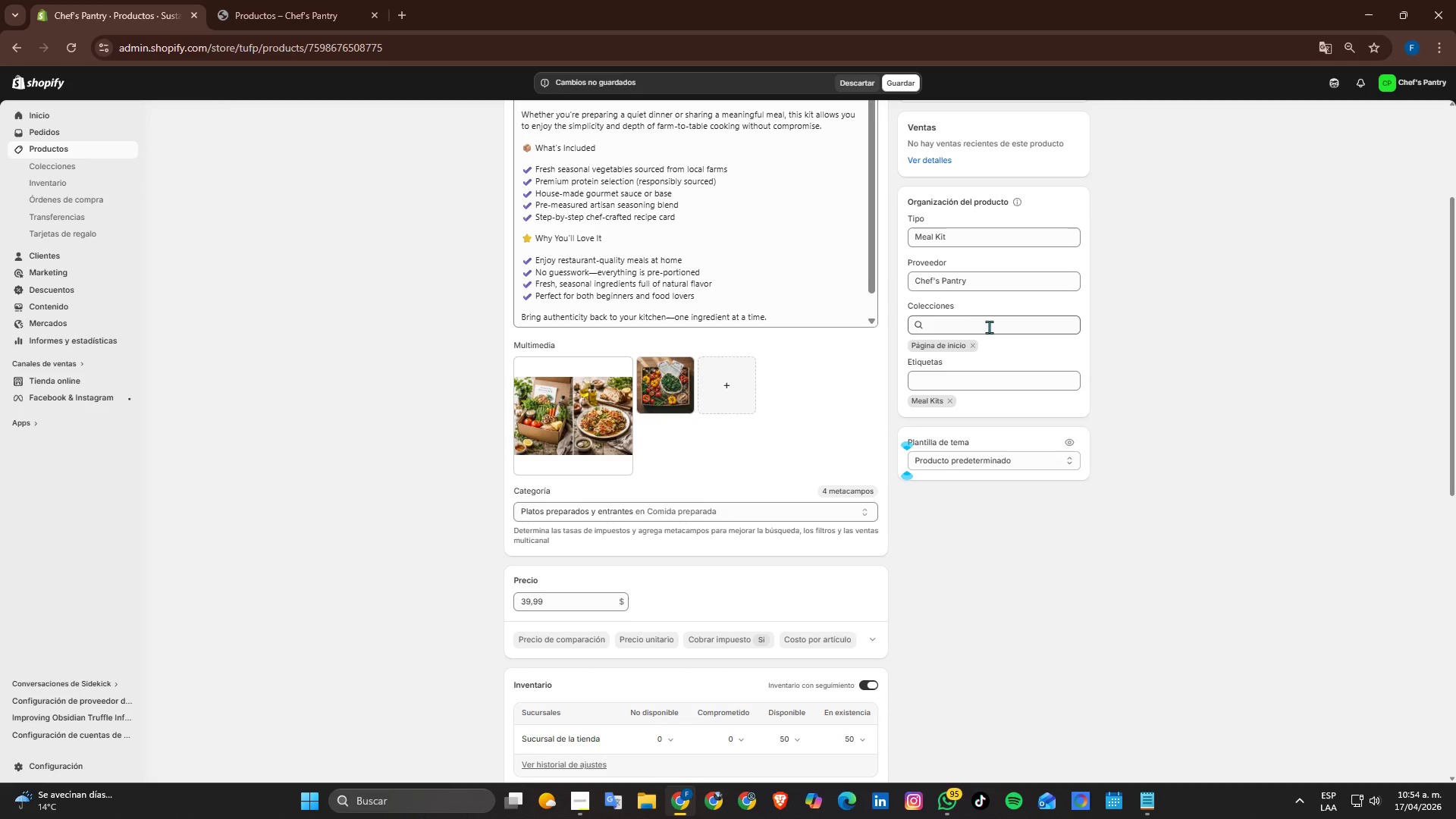 
left_click([990, 330])
 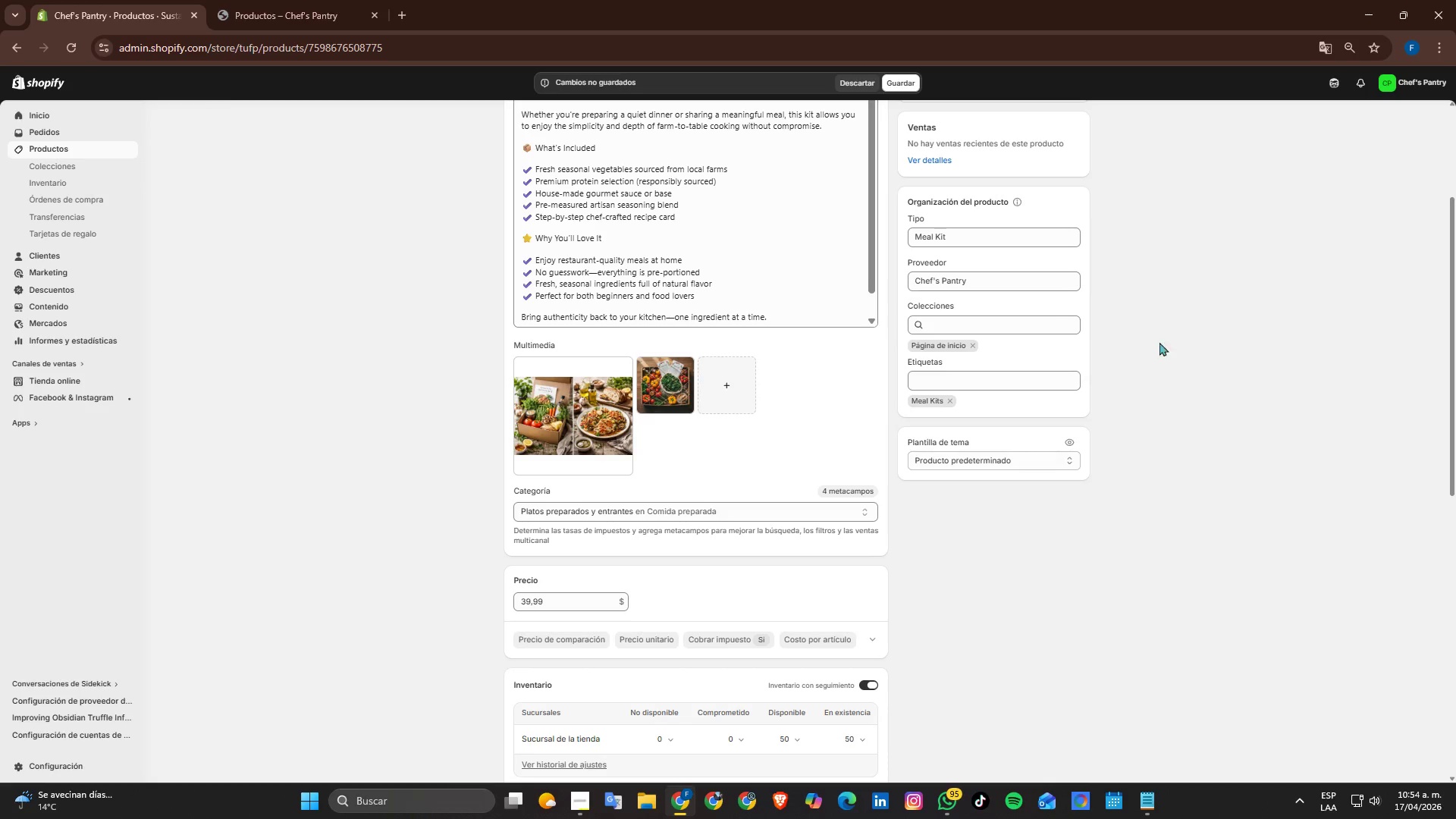 
left_click([904, 77])
 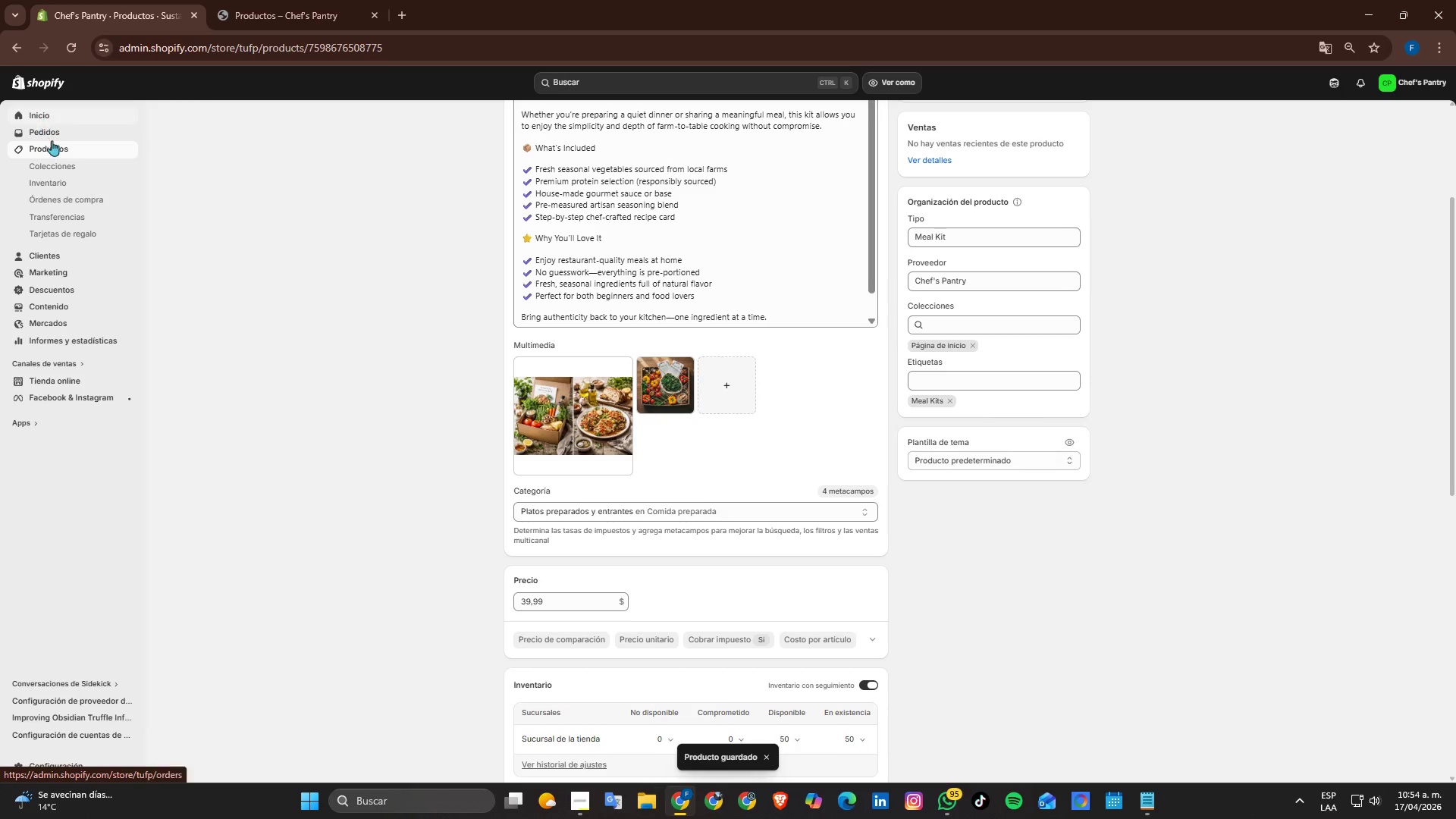 
left_click([55, 150])
 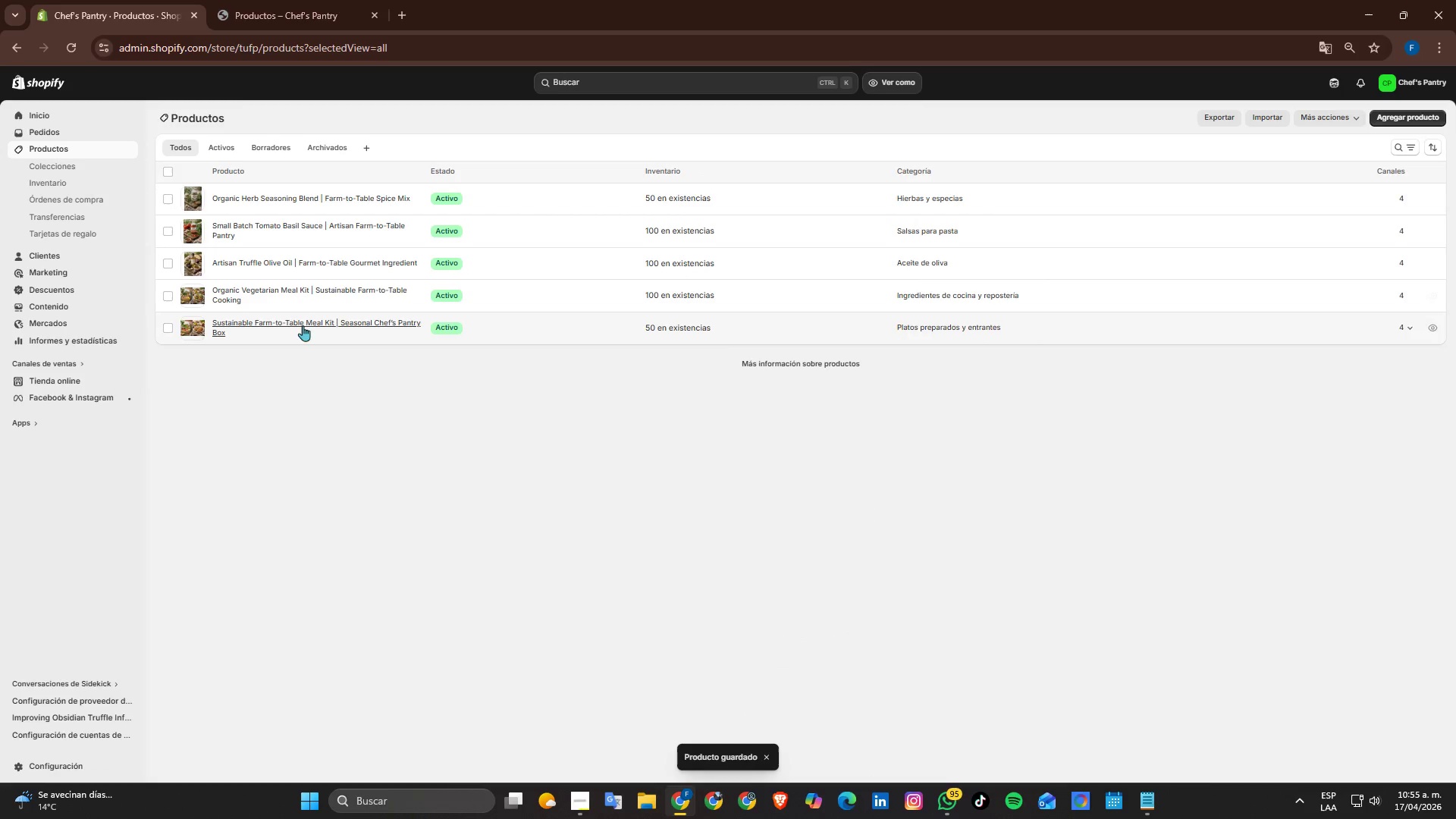 
left_click([305, 298])
 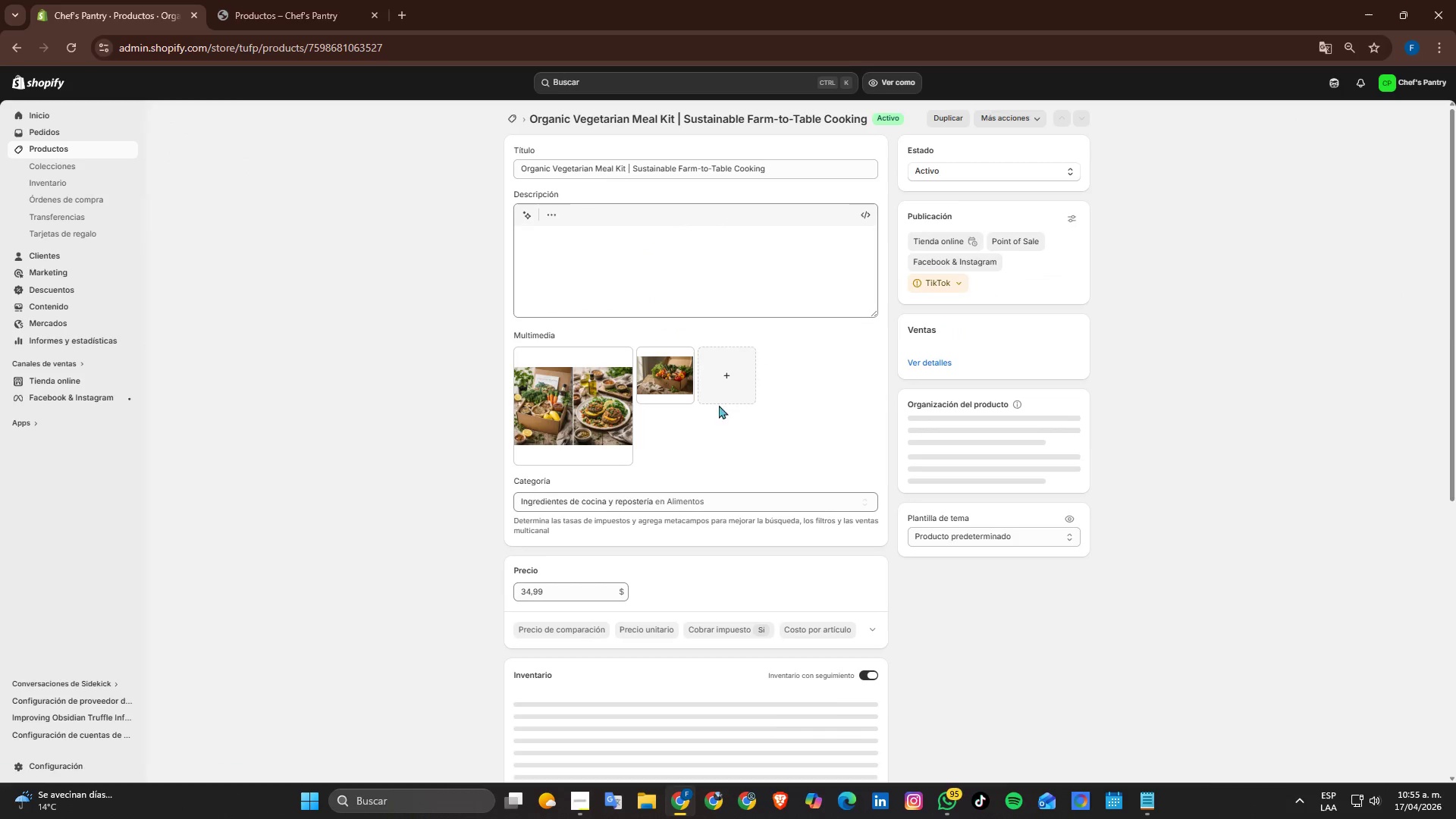 
scroll: coordinate [1073, 505], scroll_direction: down, amount: 1.0
 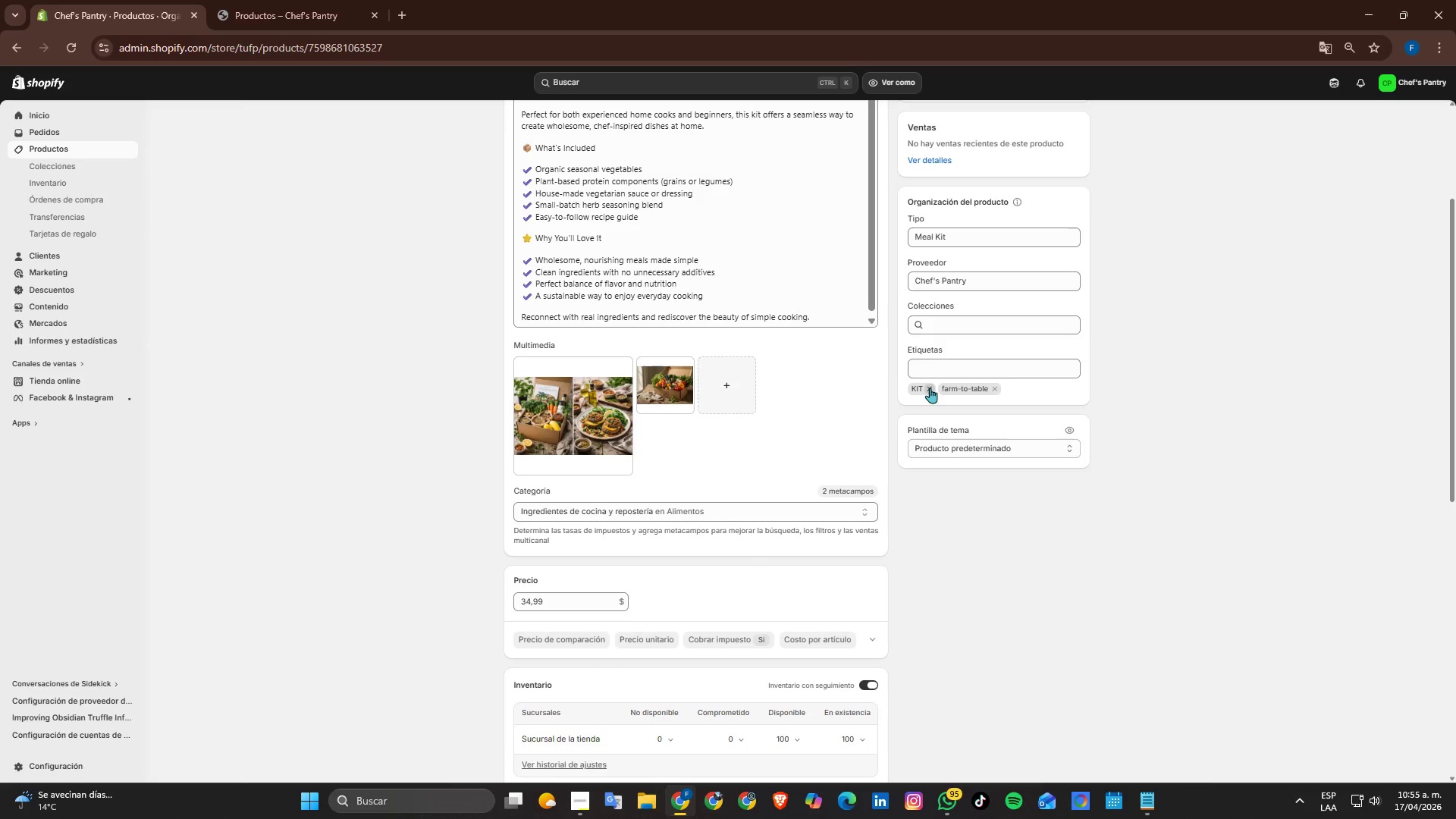 
double_click([930, 388])
 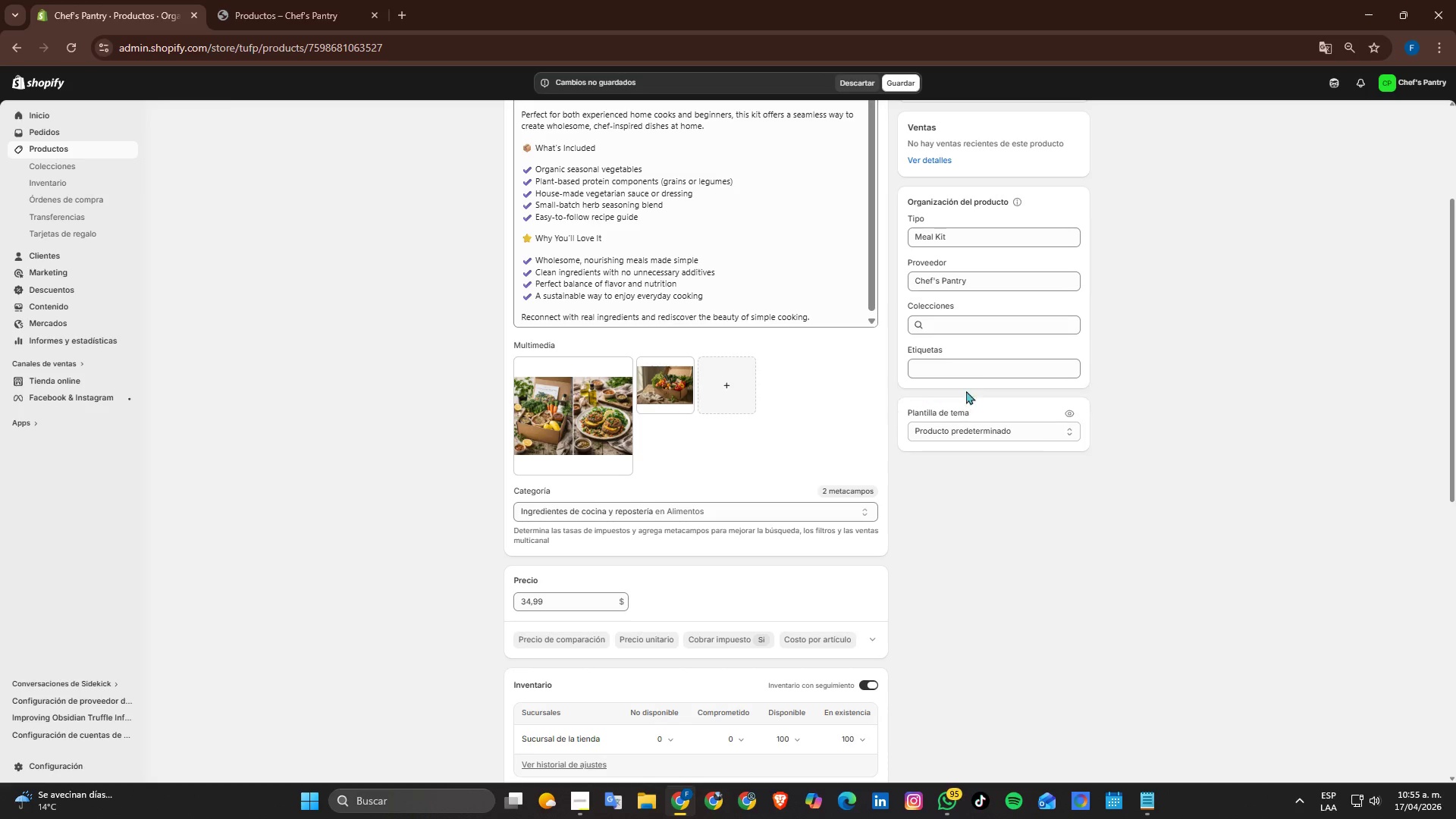 
triple_click([963, 378])
 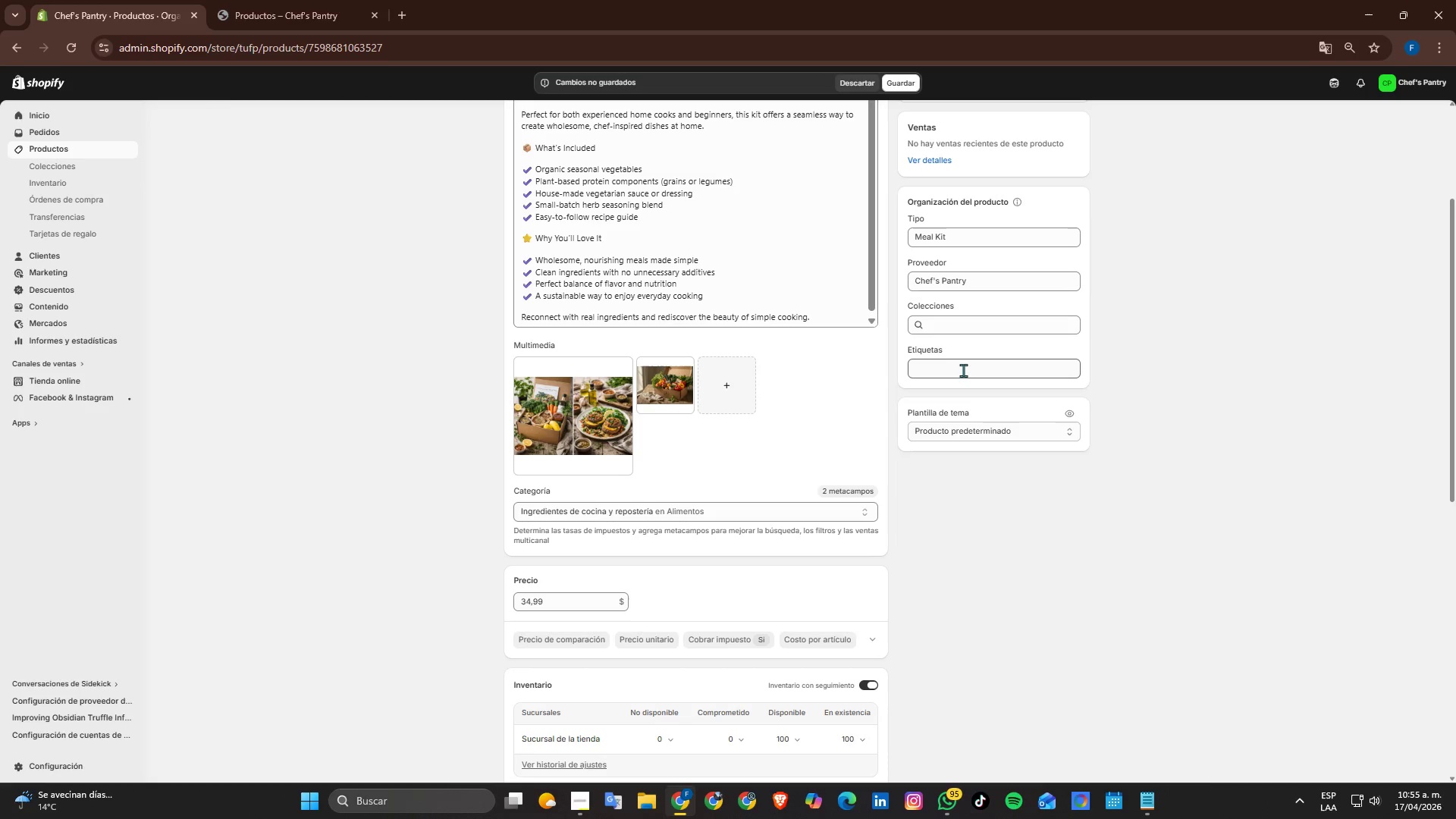 
triple_click([963, 370])
 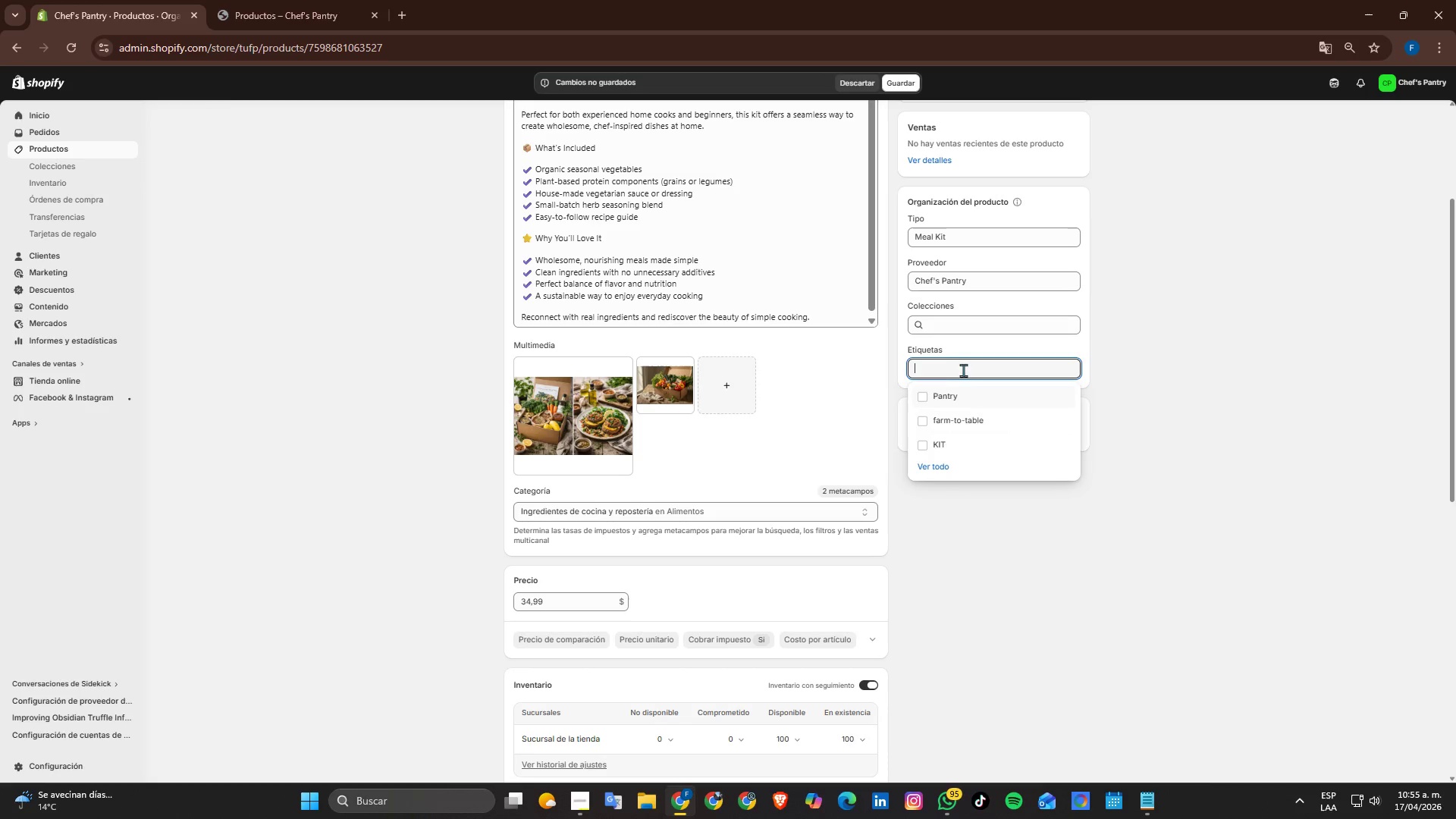 
key(Control+ControlLeft)
 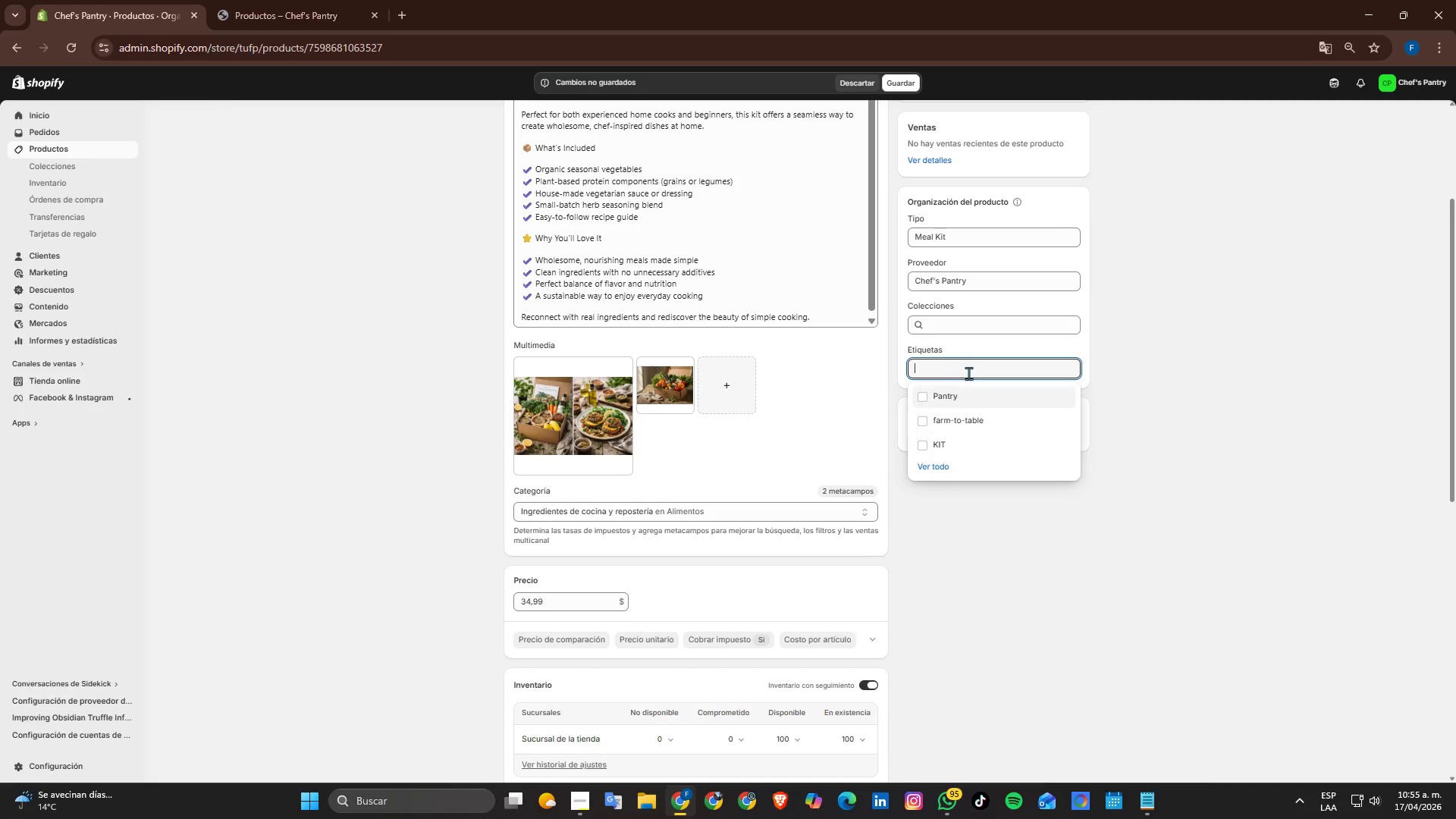 
key(Control+V)
 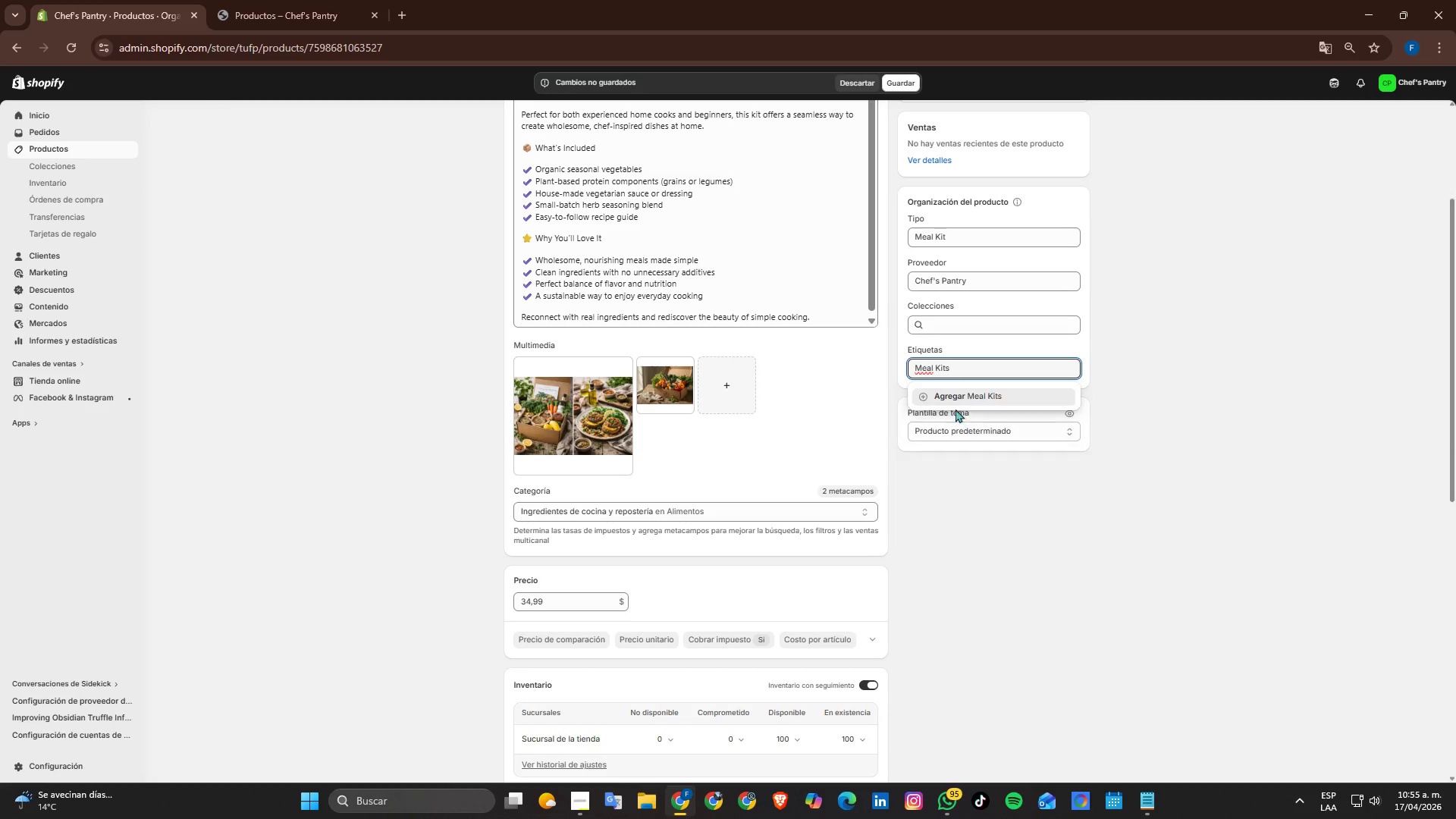 
left_click([957, 399])
 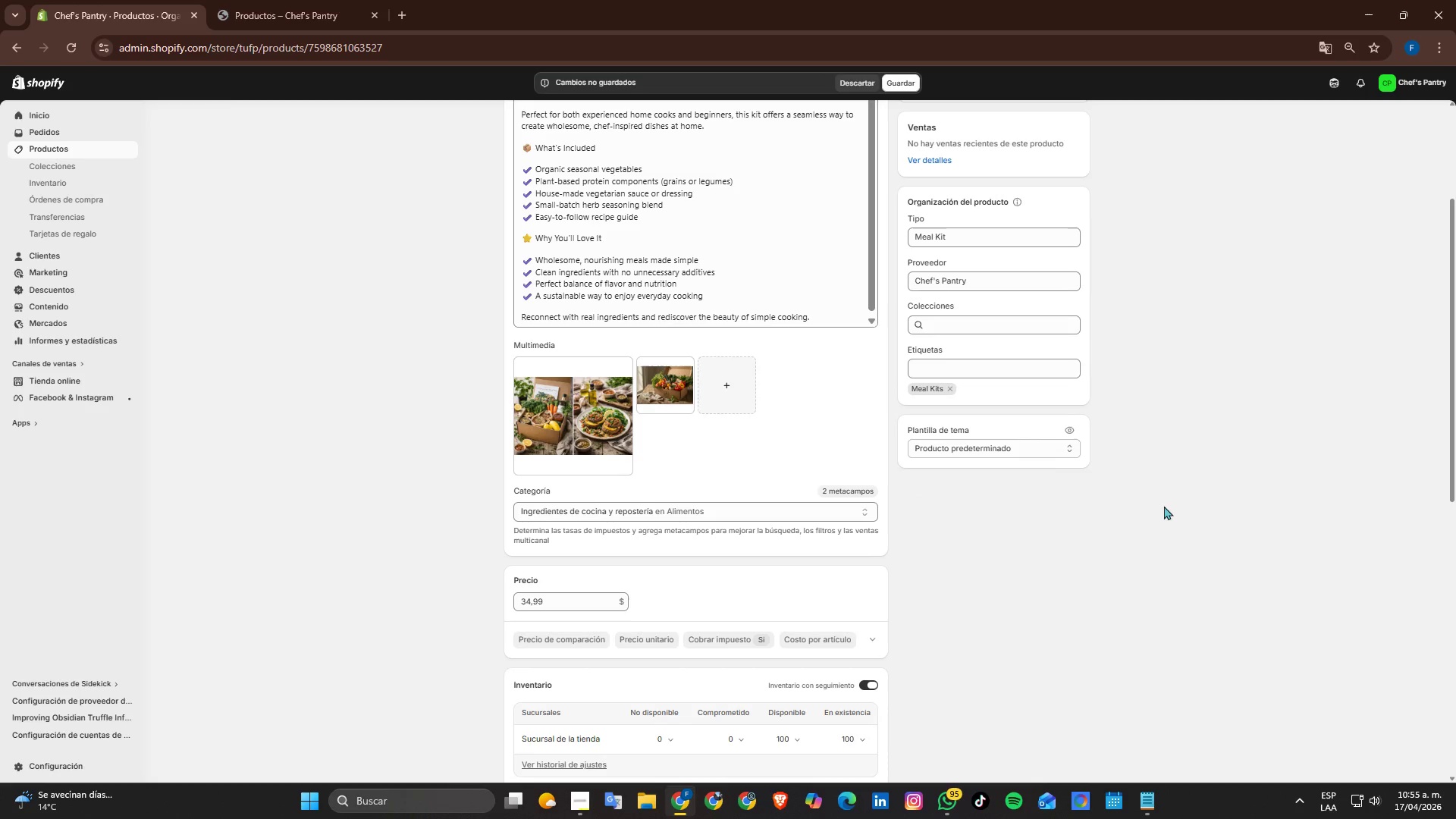 
scroll: coordinate [1191, 511], scroll_direction: up, amount: 1.0
 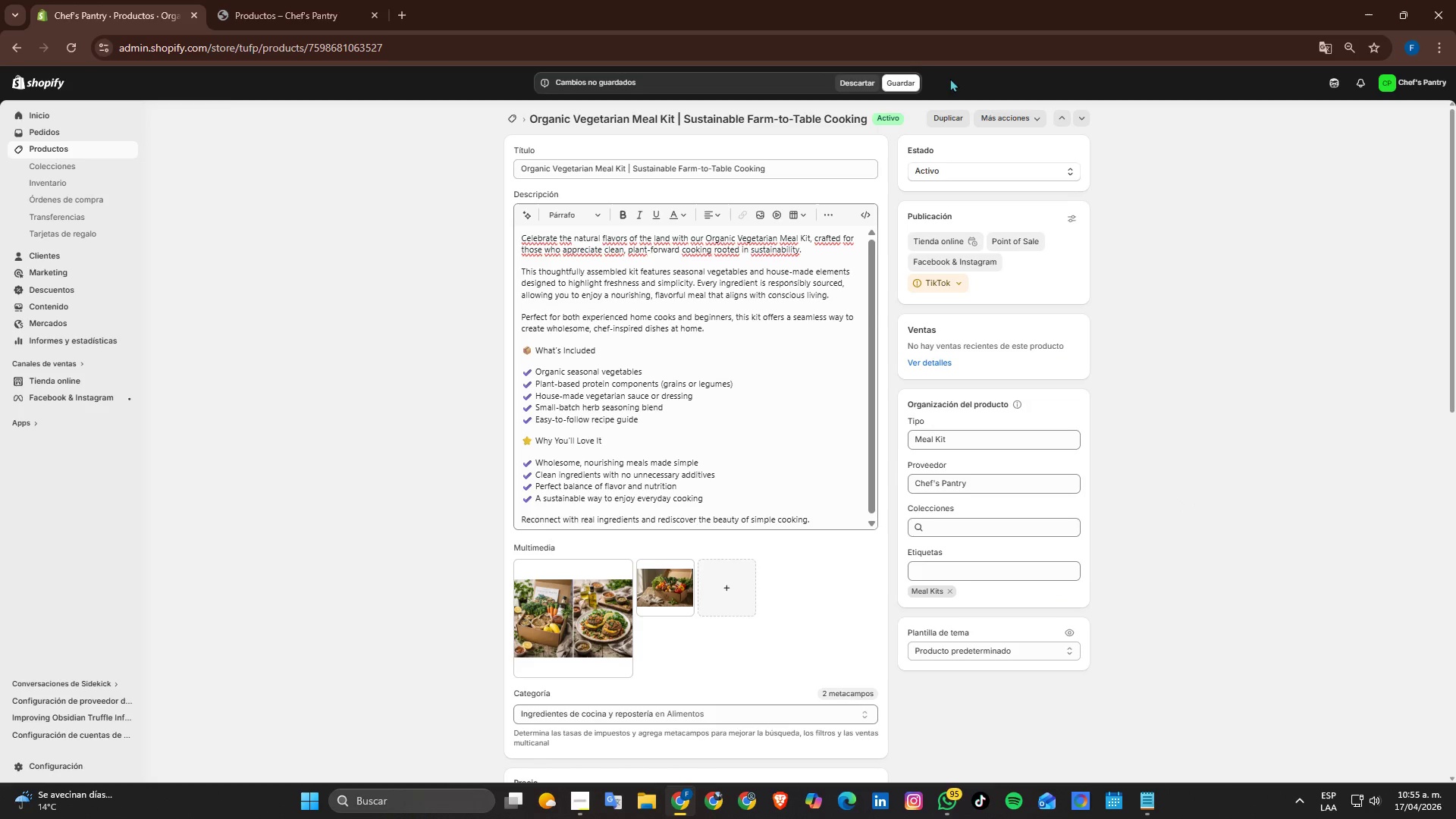 
left_click([904, 76])
 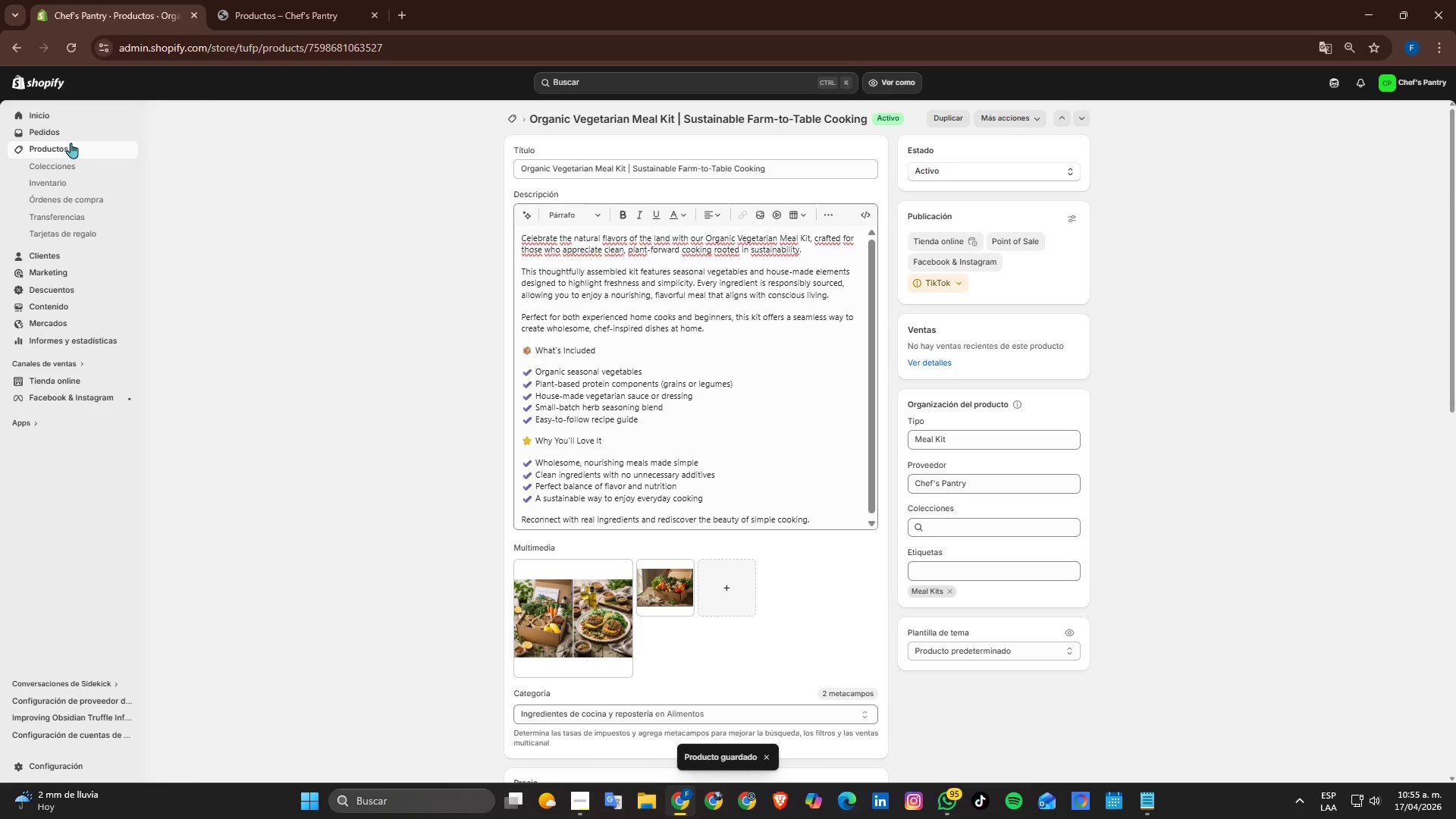 
wait(6.89)
 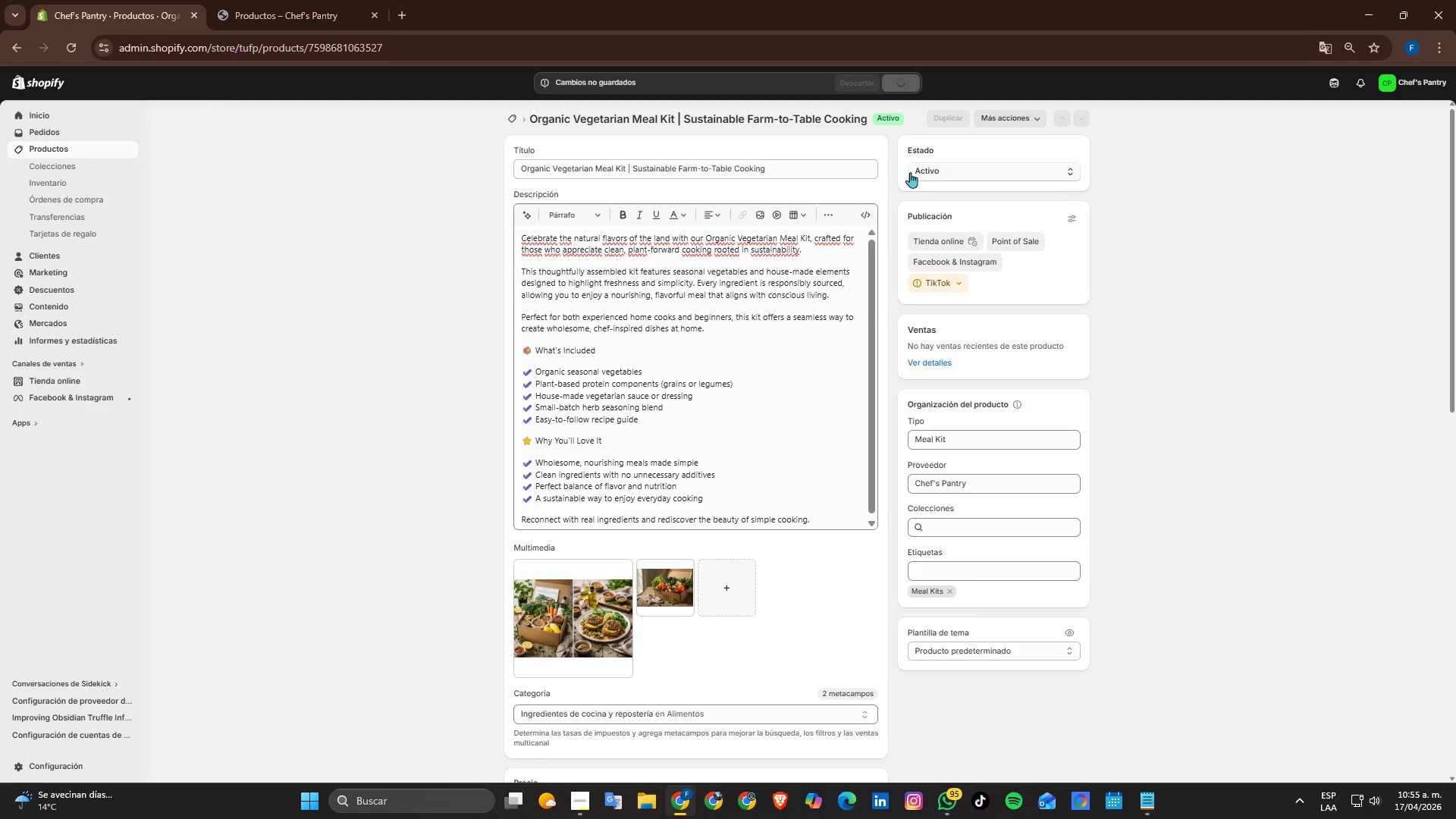 
left_click([58, 169])
 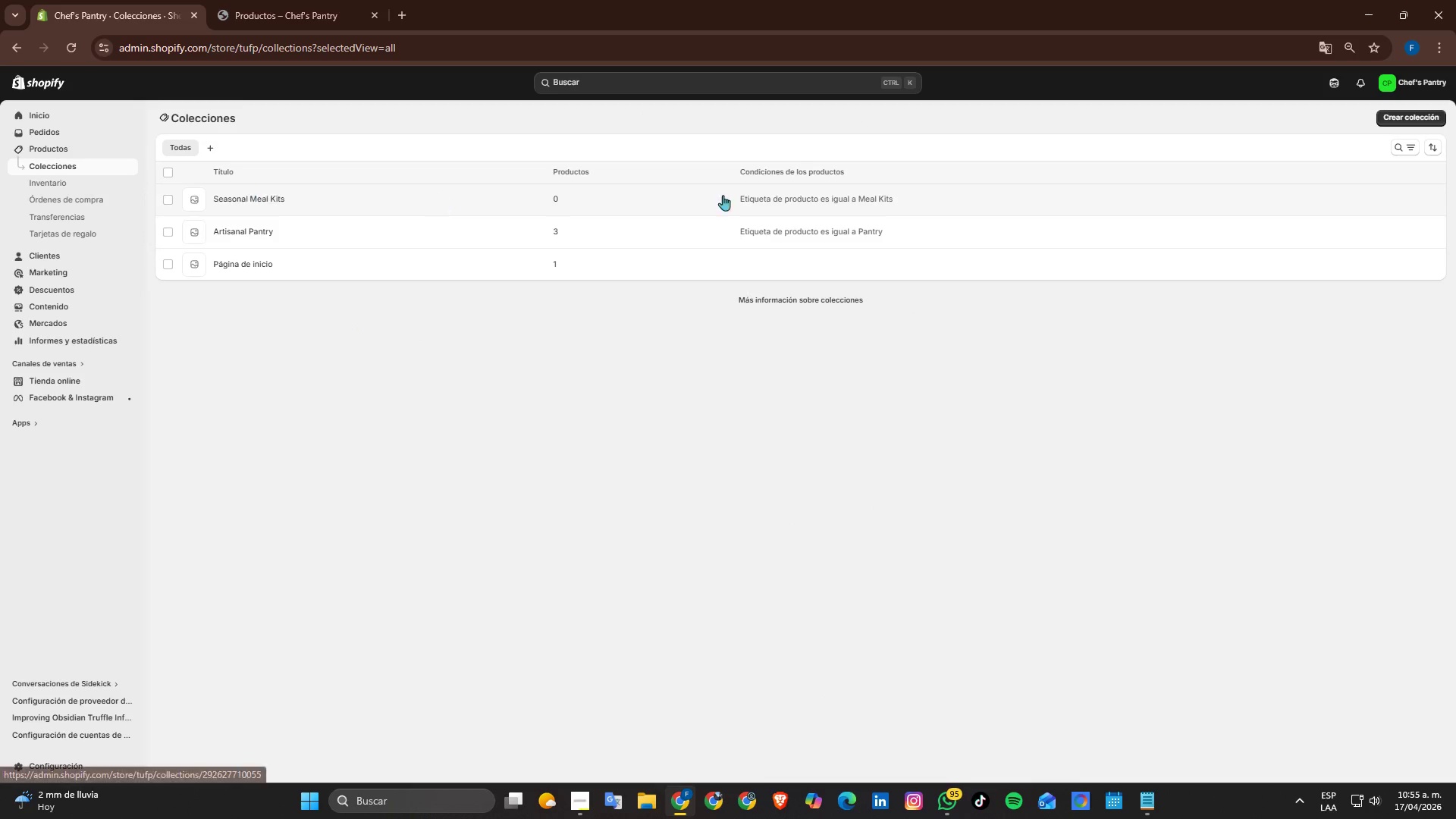 
left_click([333, 203])
 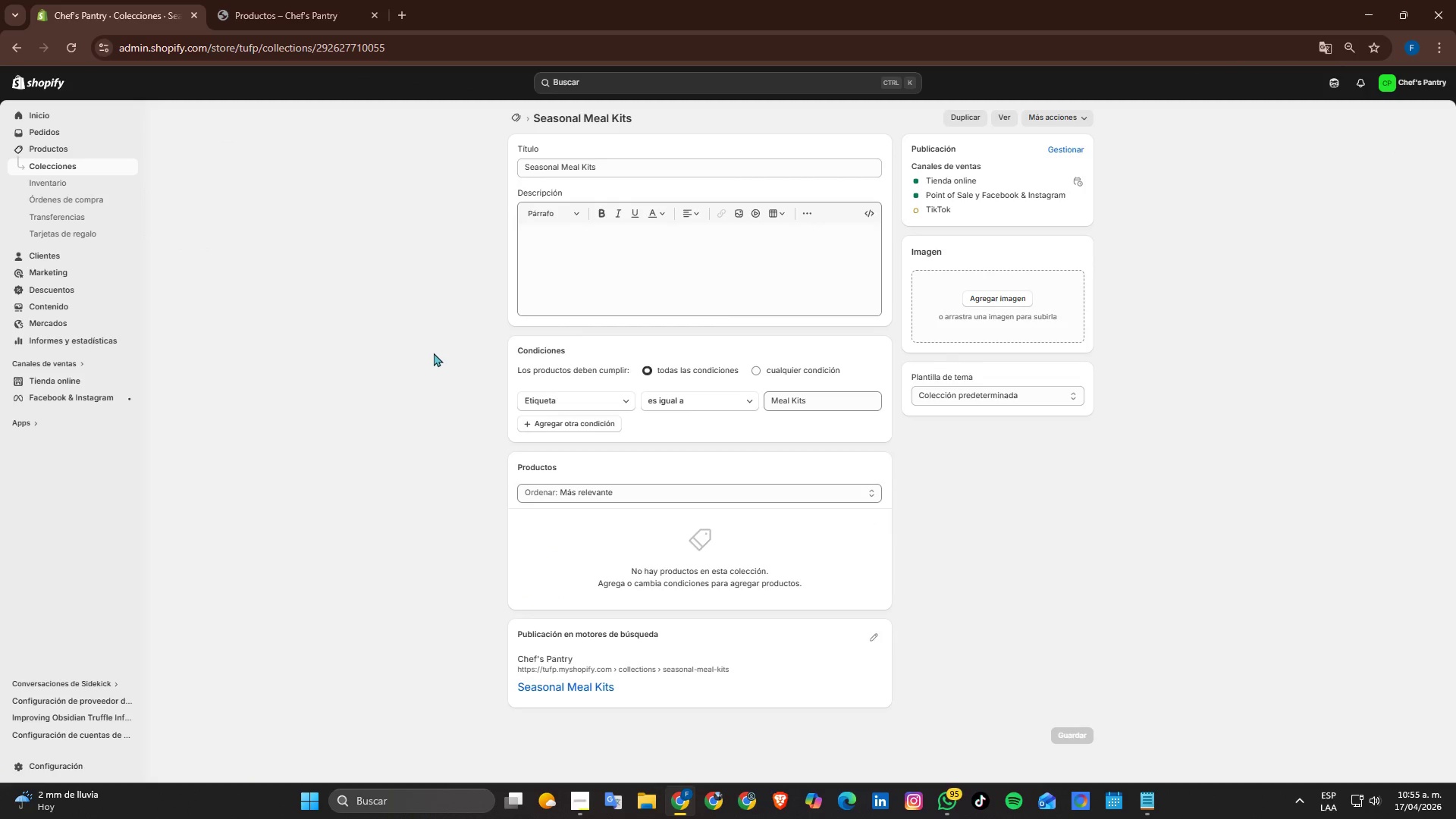 
left_click([821, 399])
 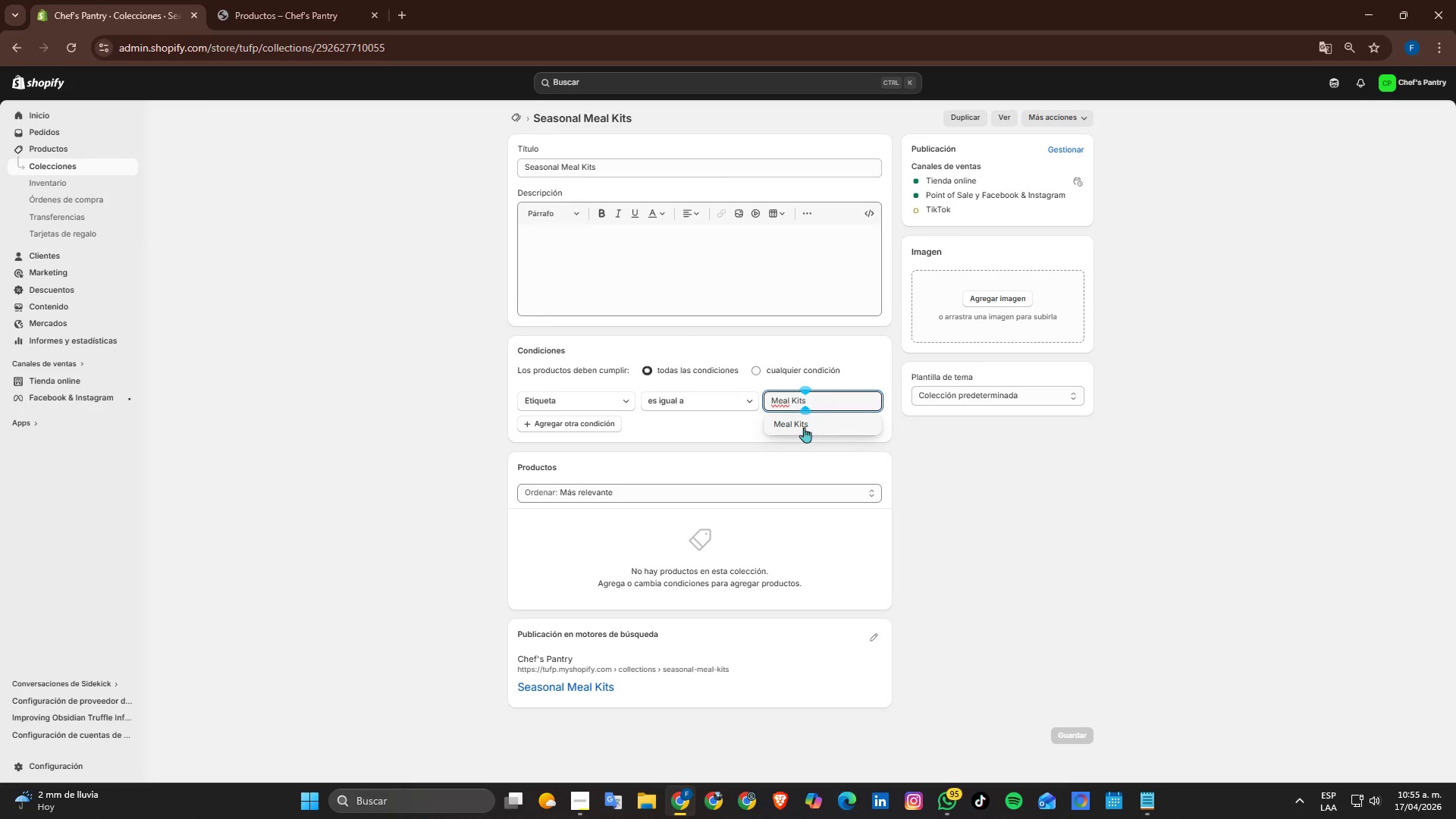 
left_click([801, 430])
 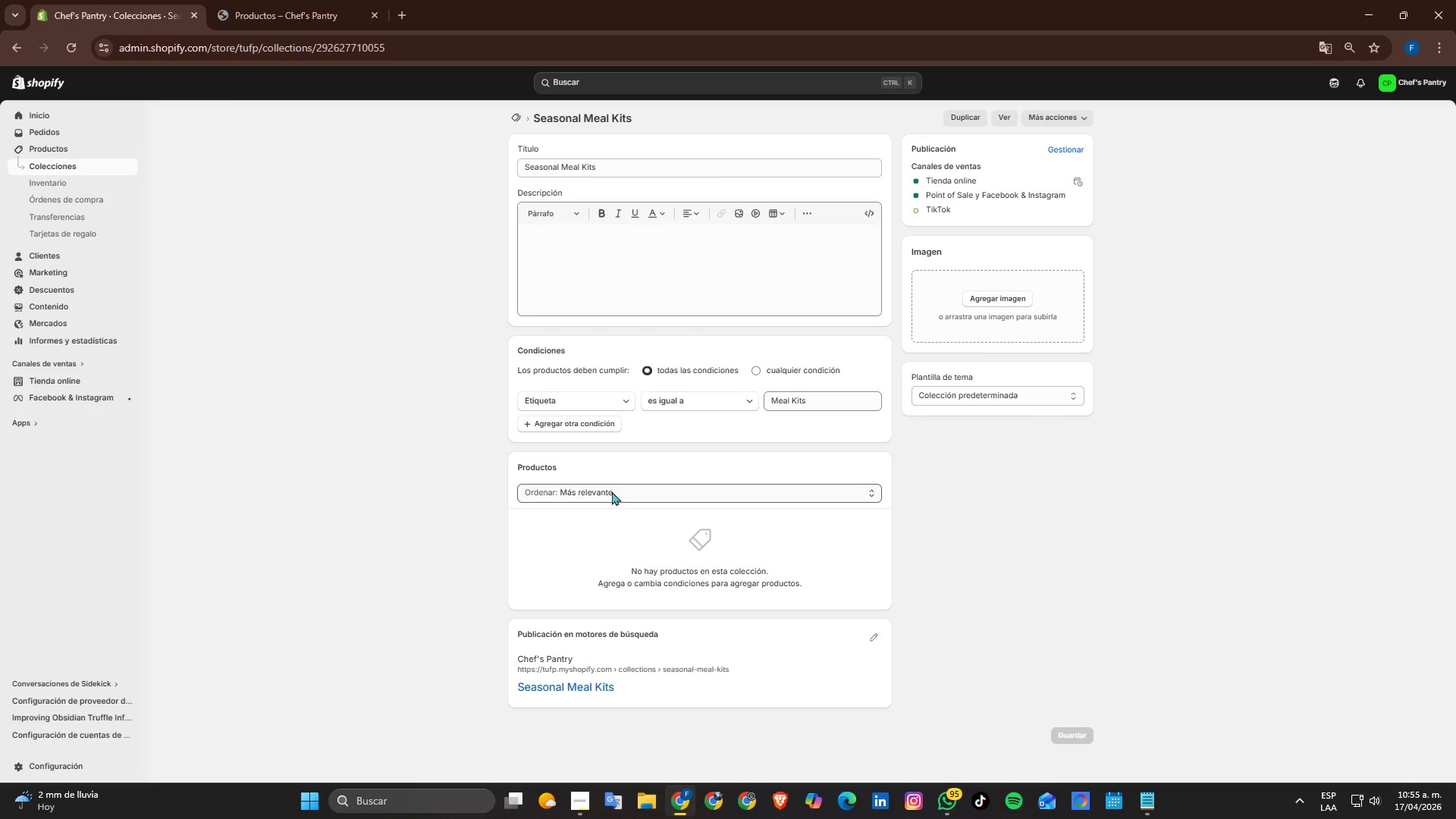 
left_click([631, 494])
 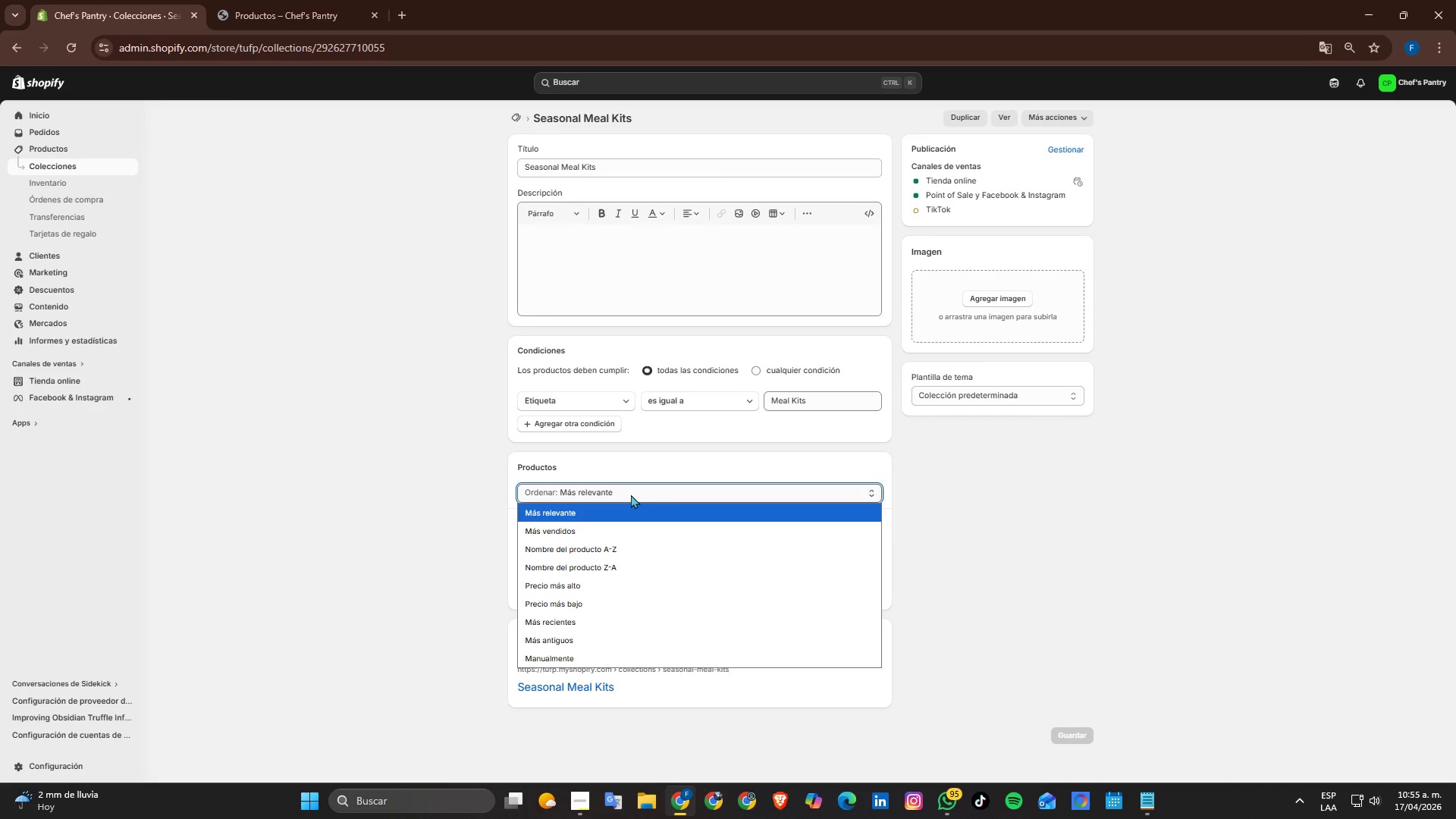 
left_click([631, 494])
 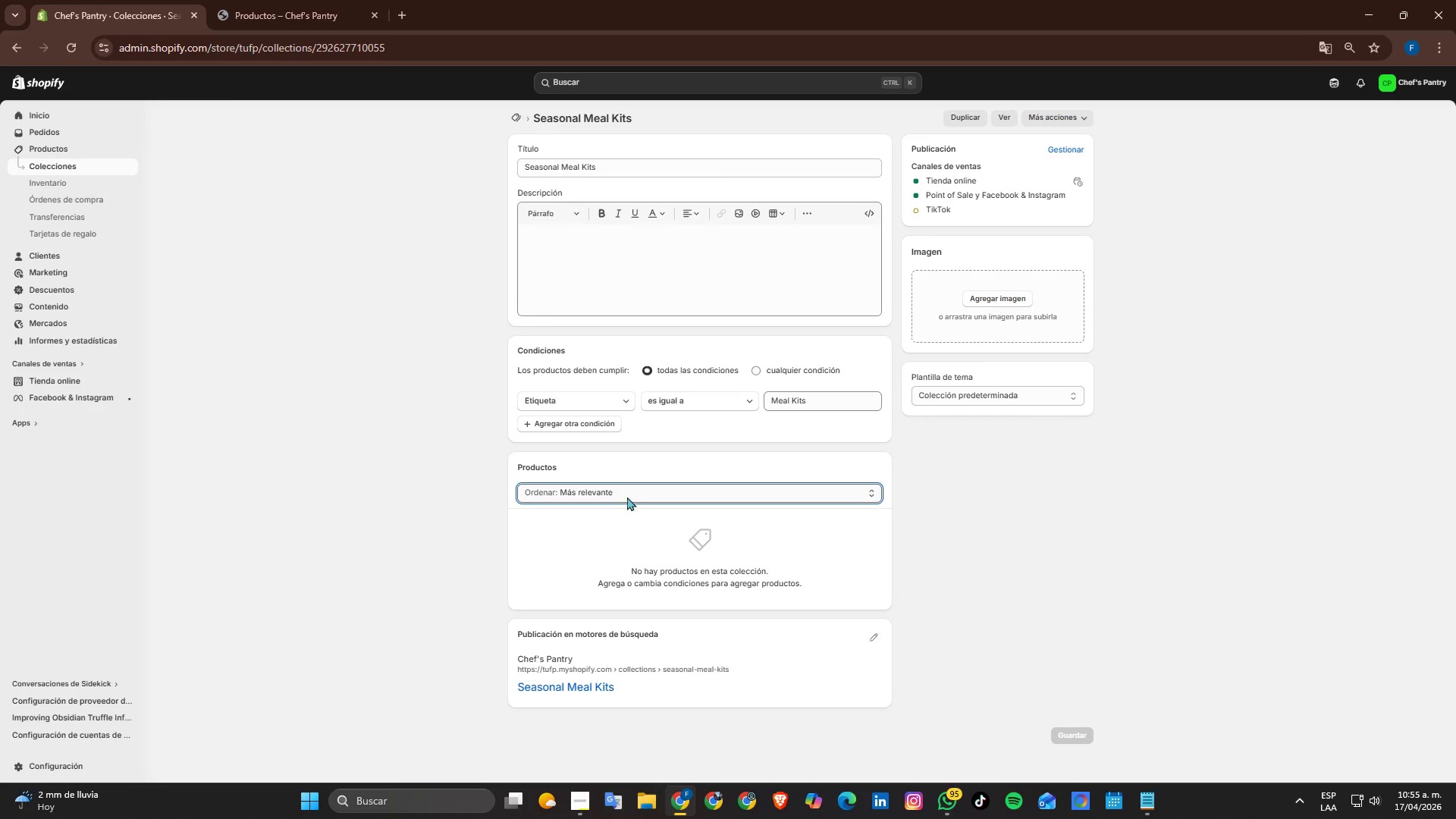 
scroll: coordinate [1049, 488], scroll_direction: up, amount: 2.0
 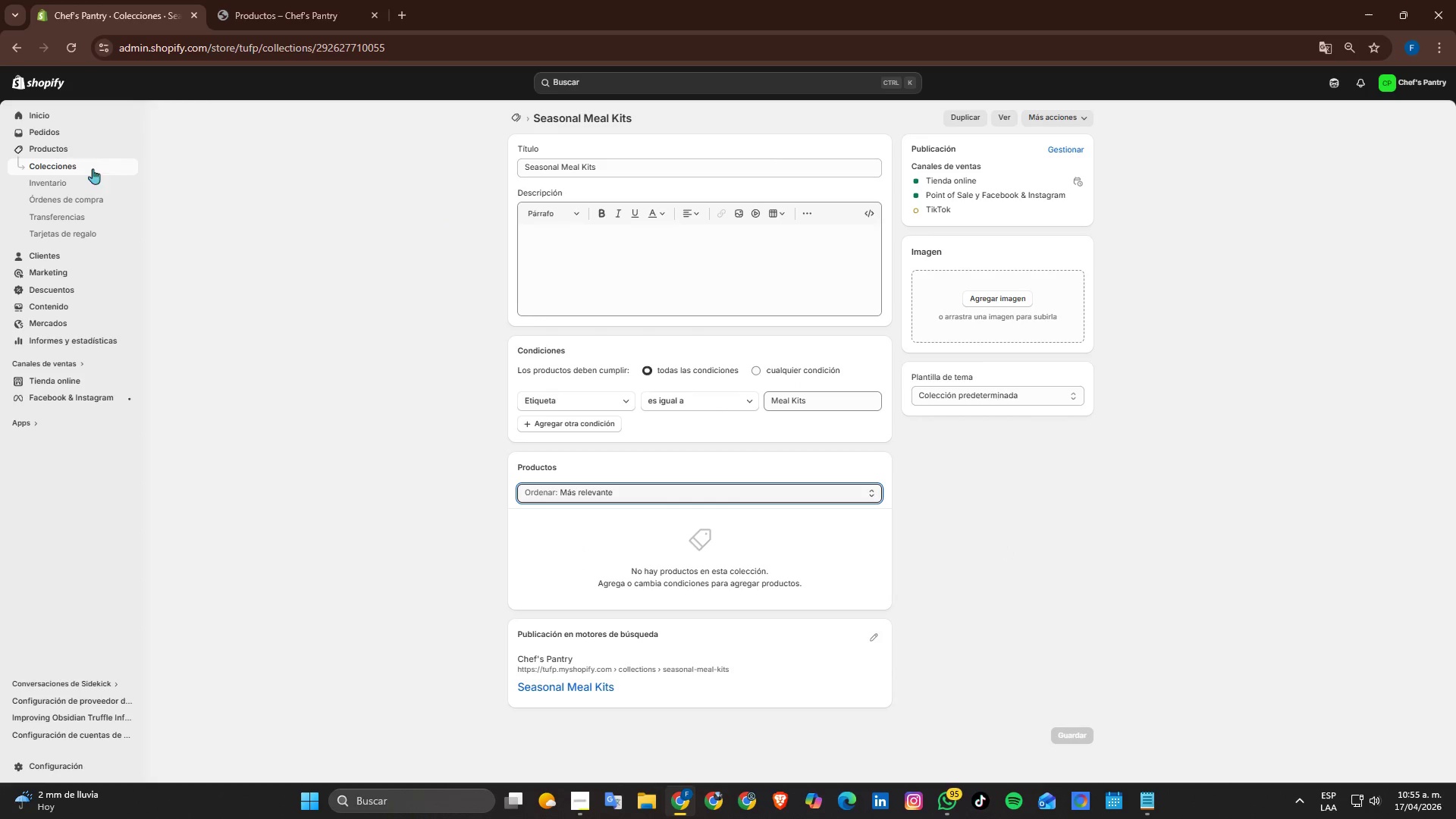 
left_click([66, 162])
 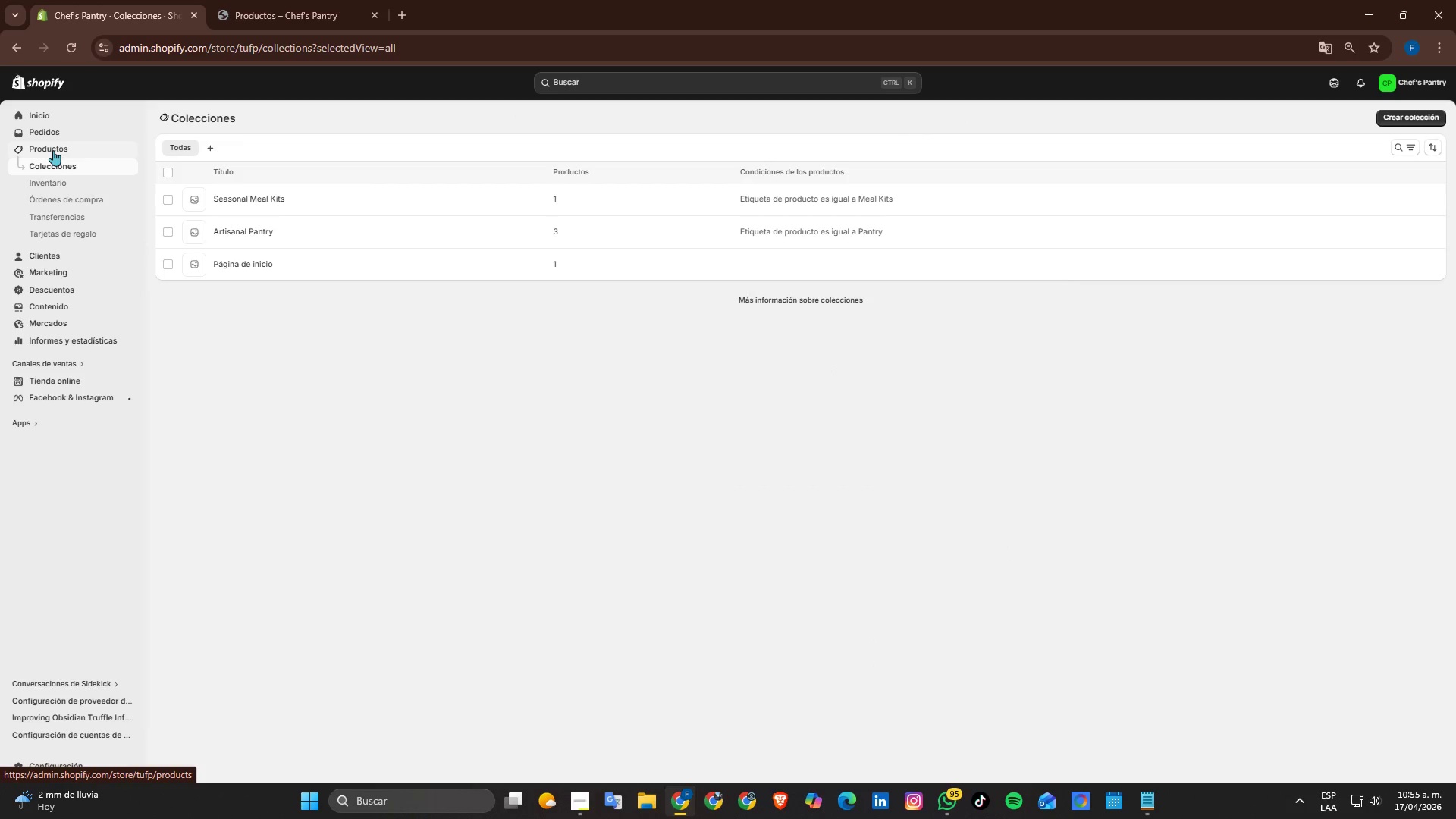 
left_click([53, 150])
 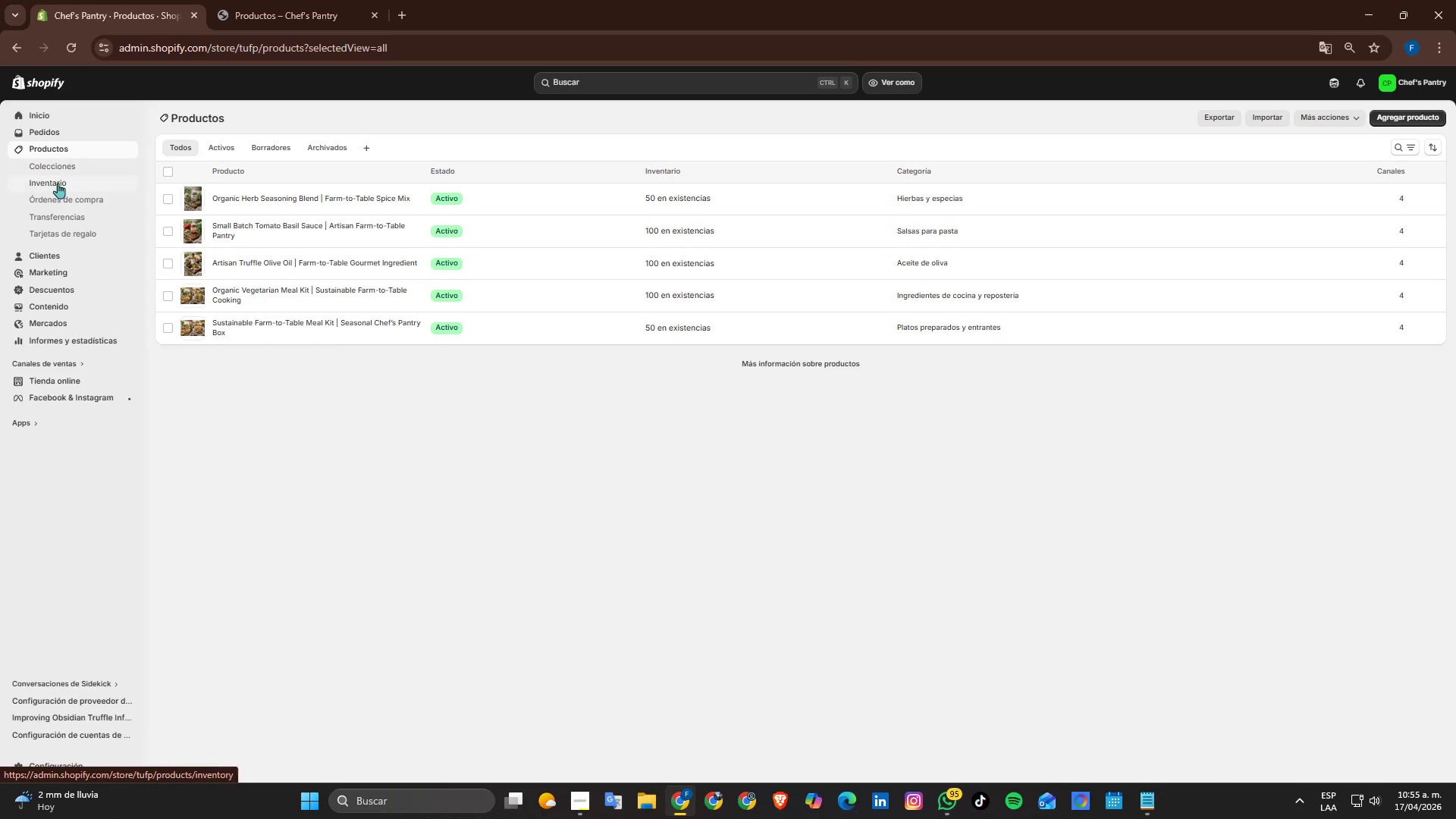 
left_click([60, 164])
 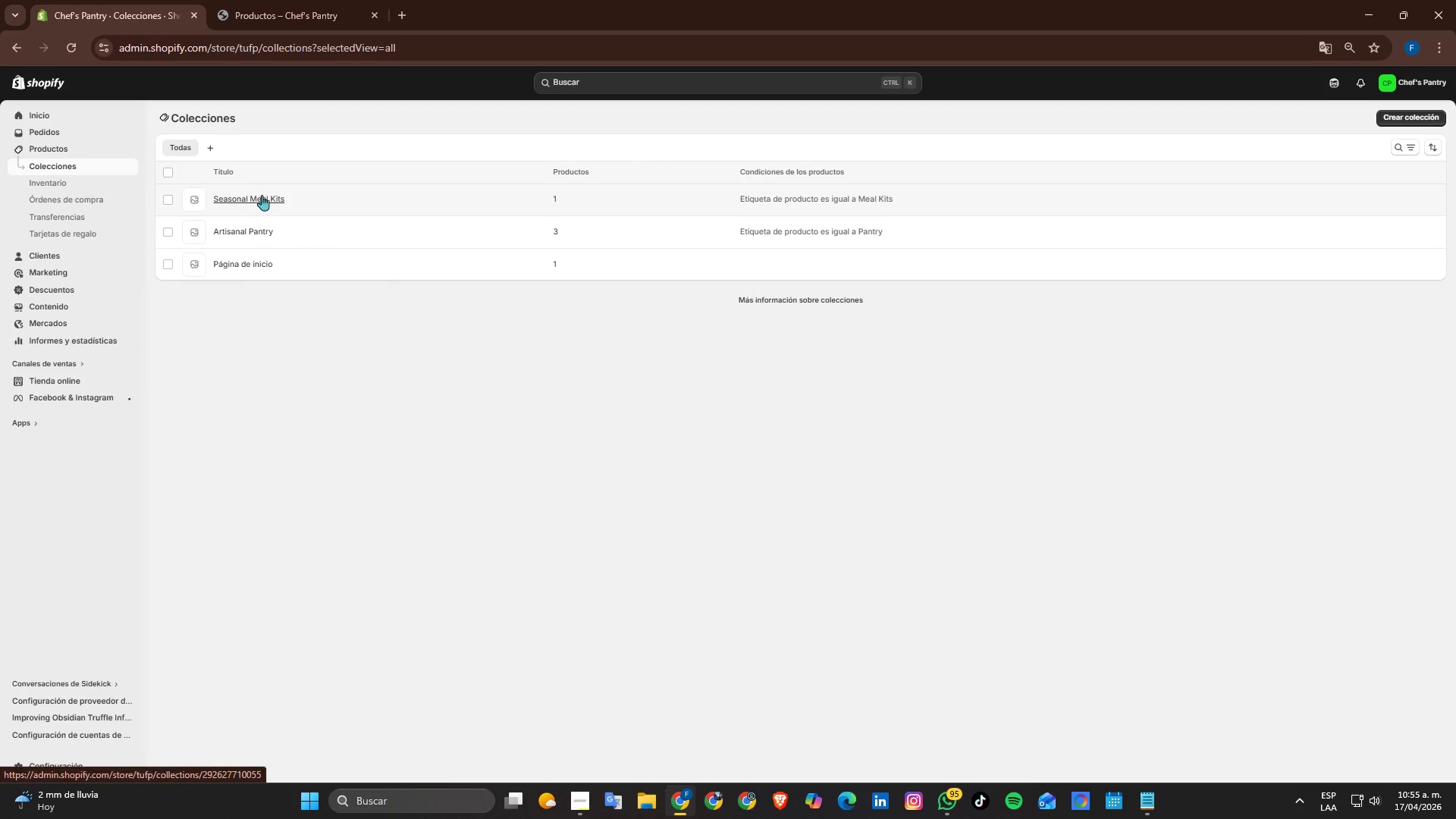 
left_click([309, 202])
 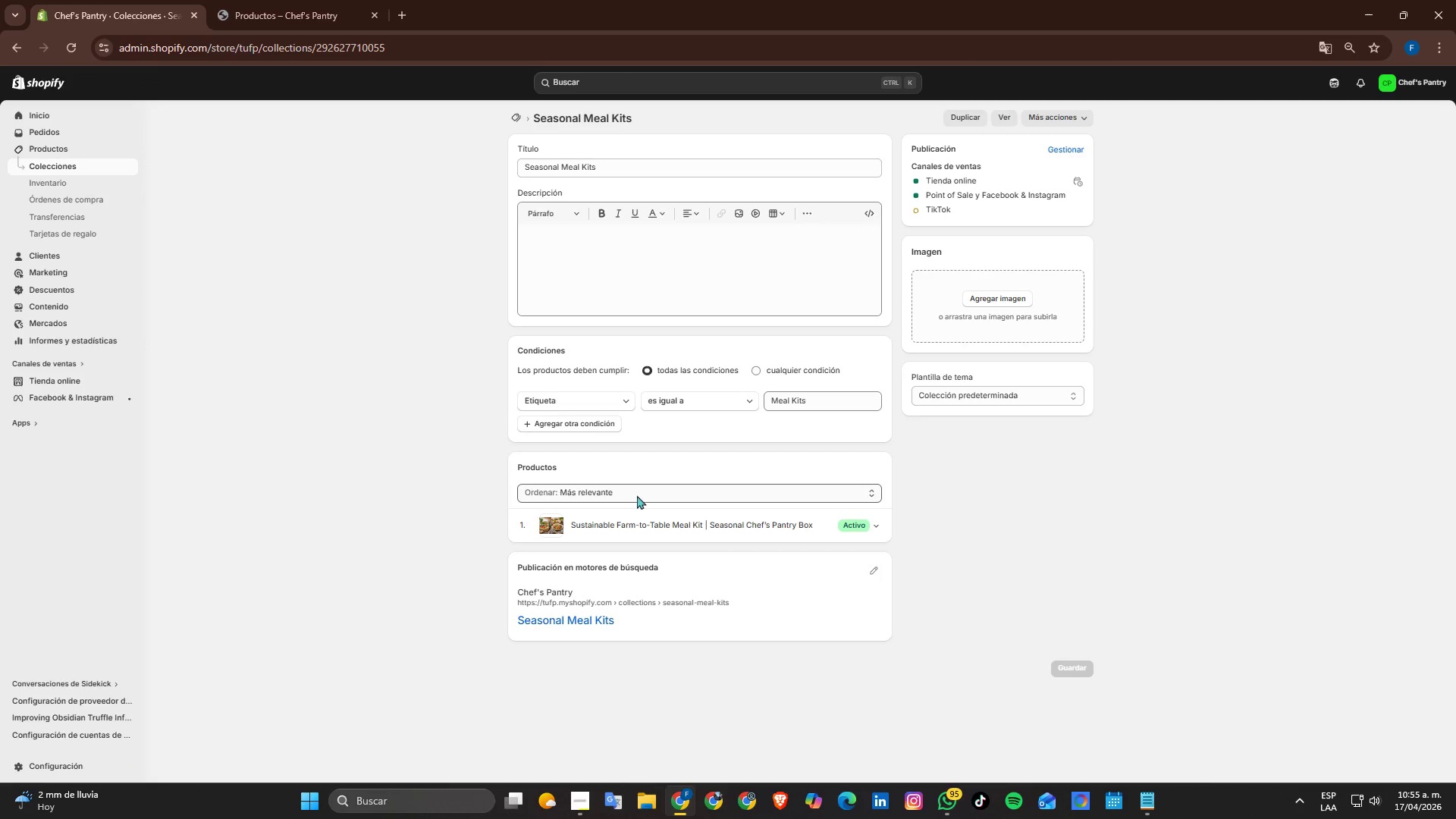 
left_click([60, 162])
 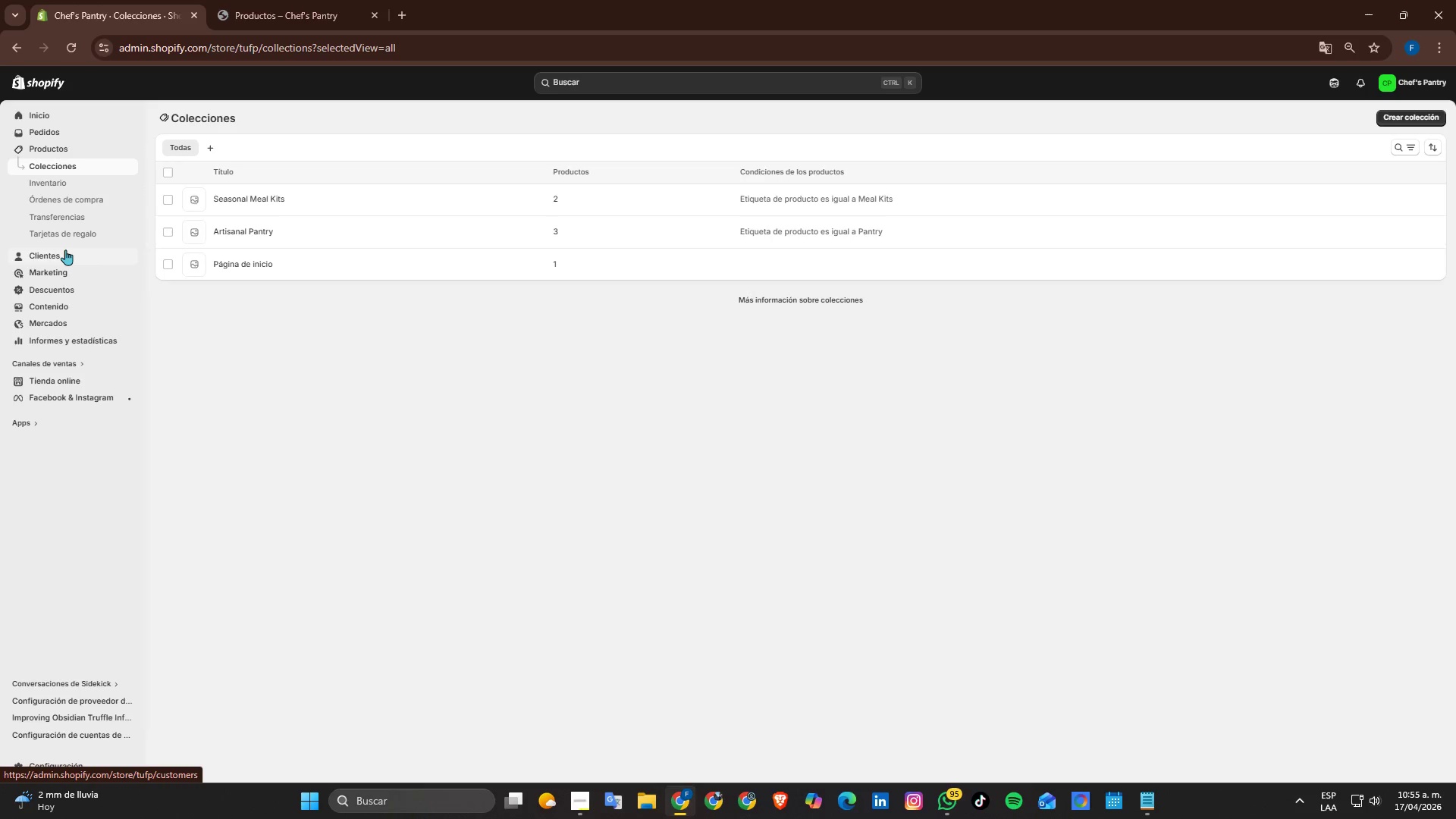 
wait(10.05)
 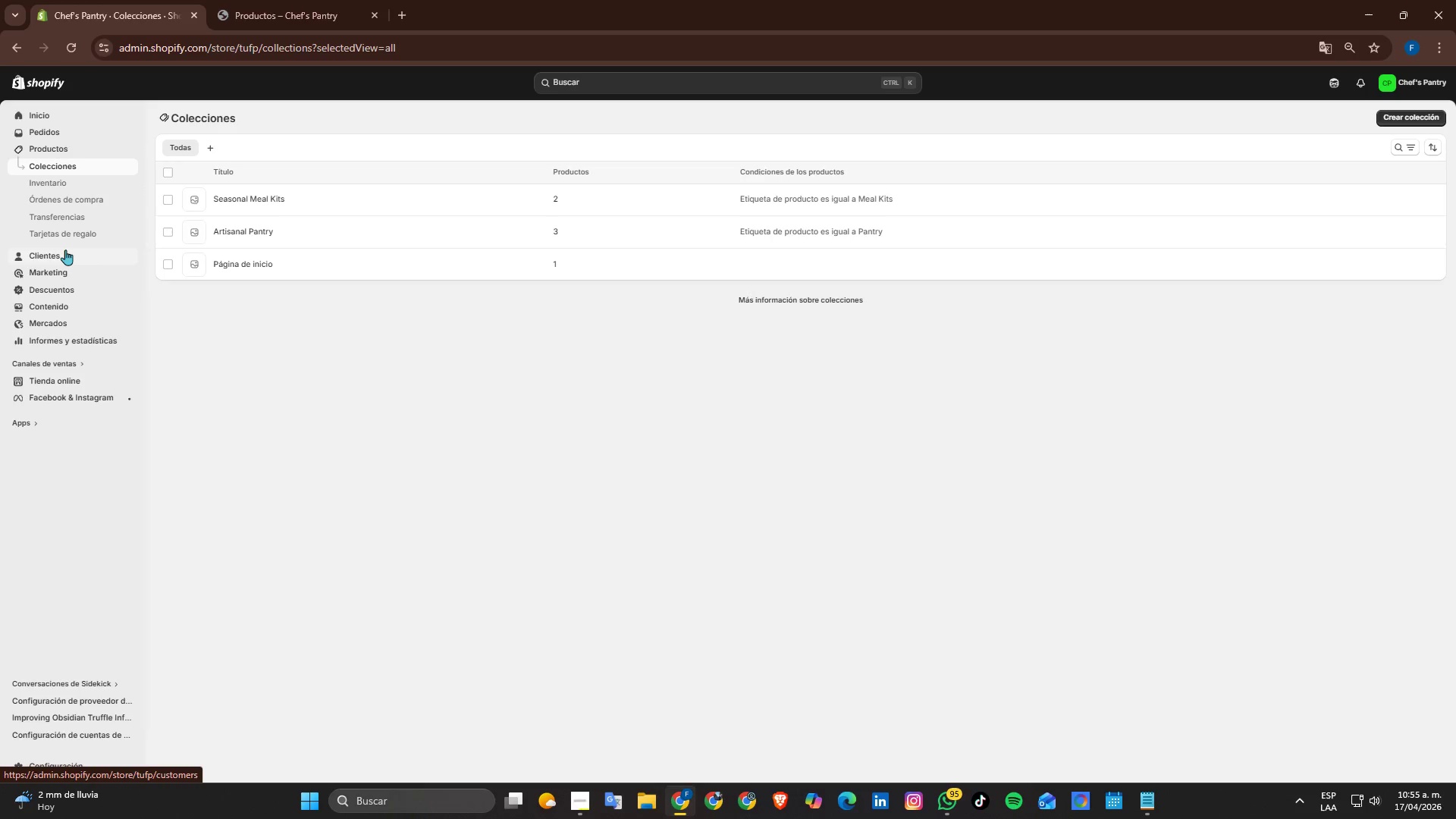 
left_click([56, 151])
 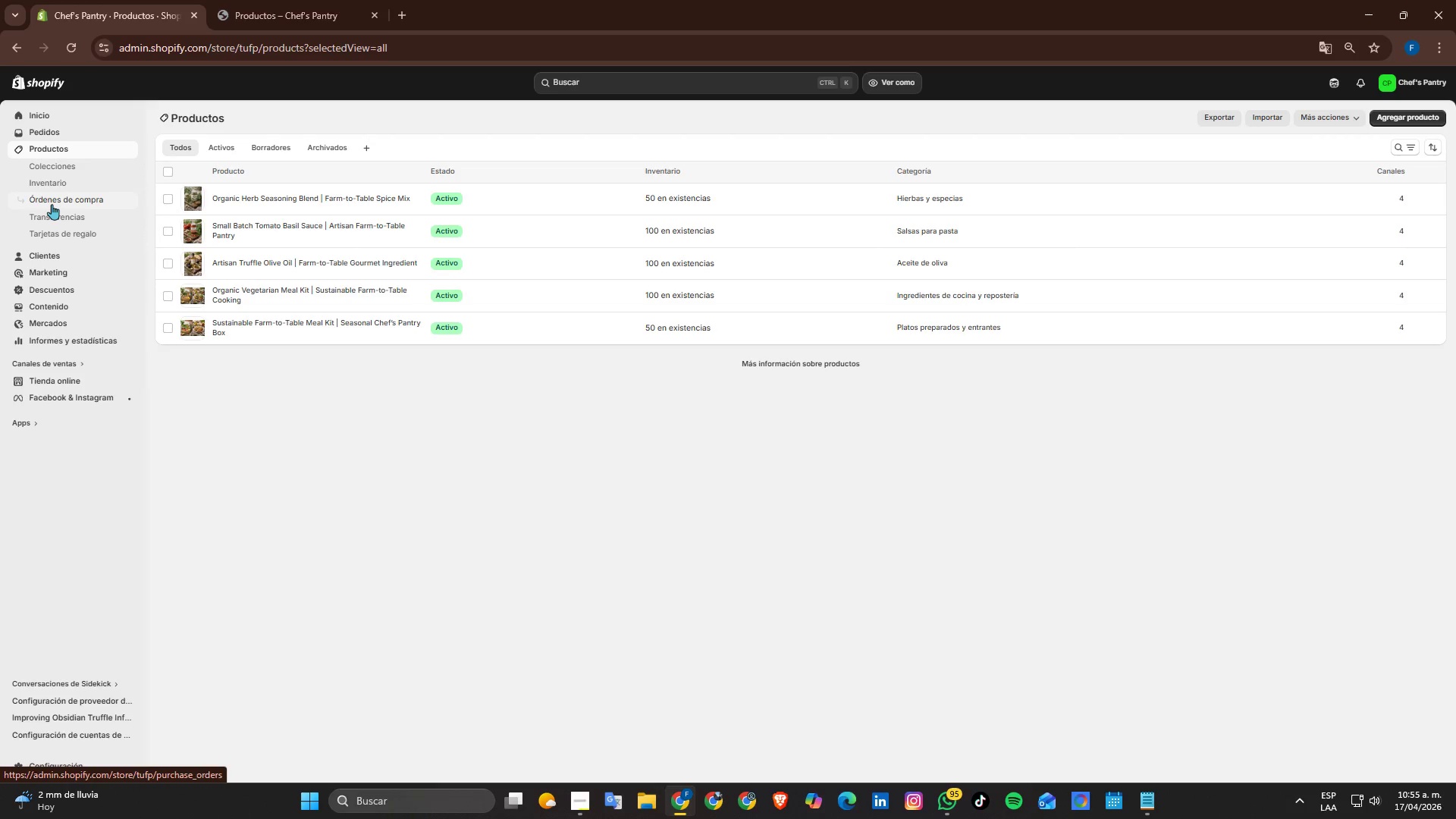 
left_click([51, 110])
 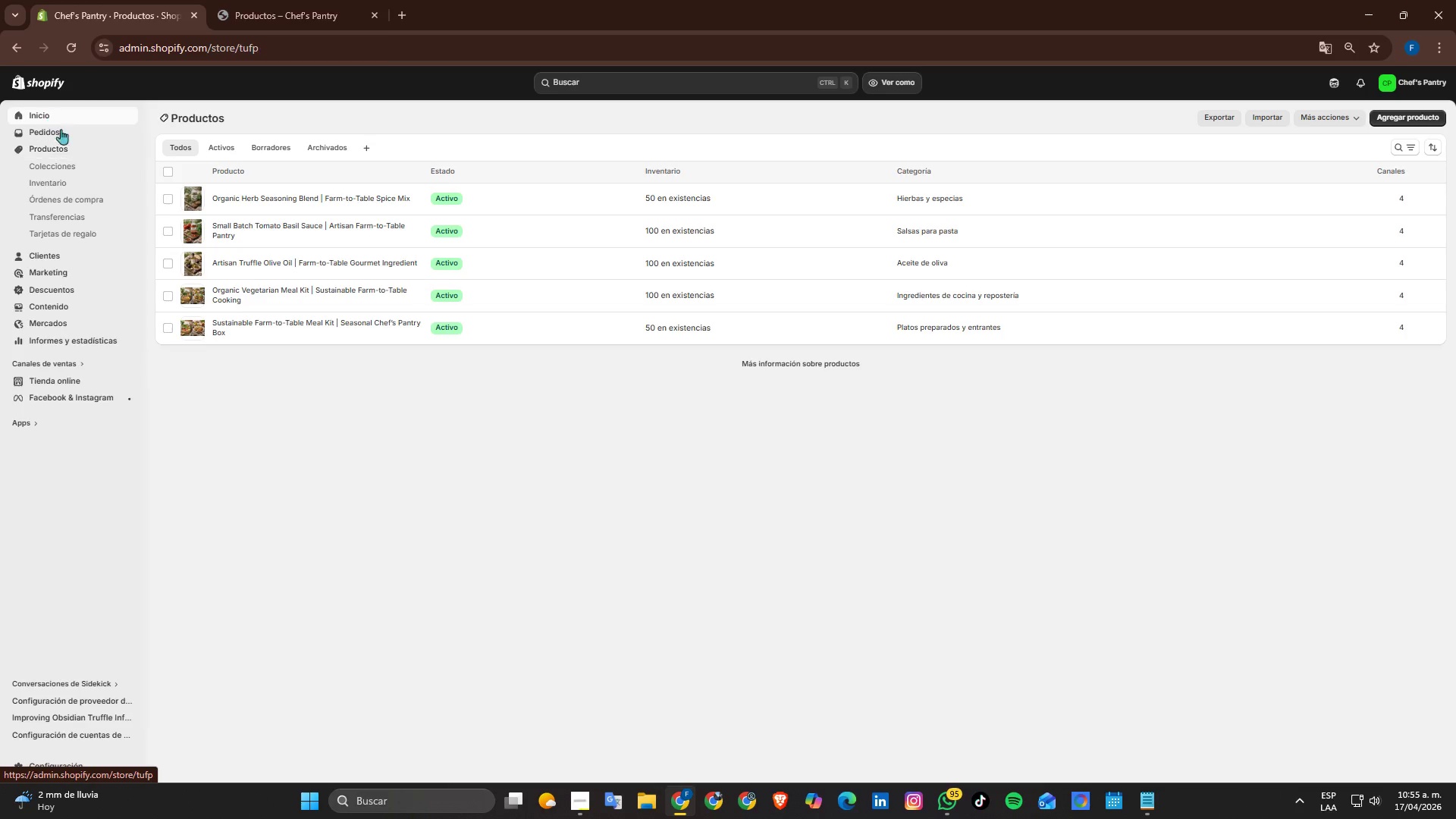 
mouse_move([94, 141])
 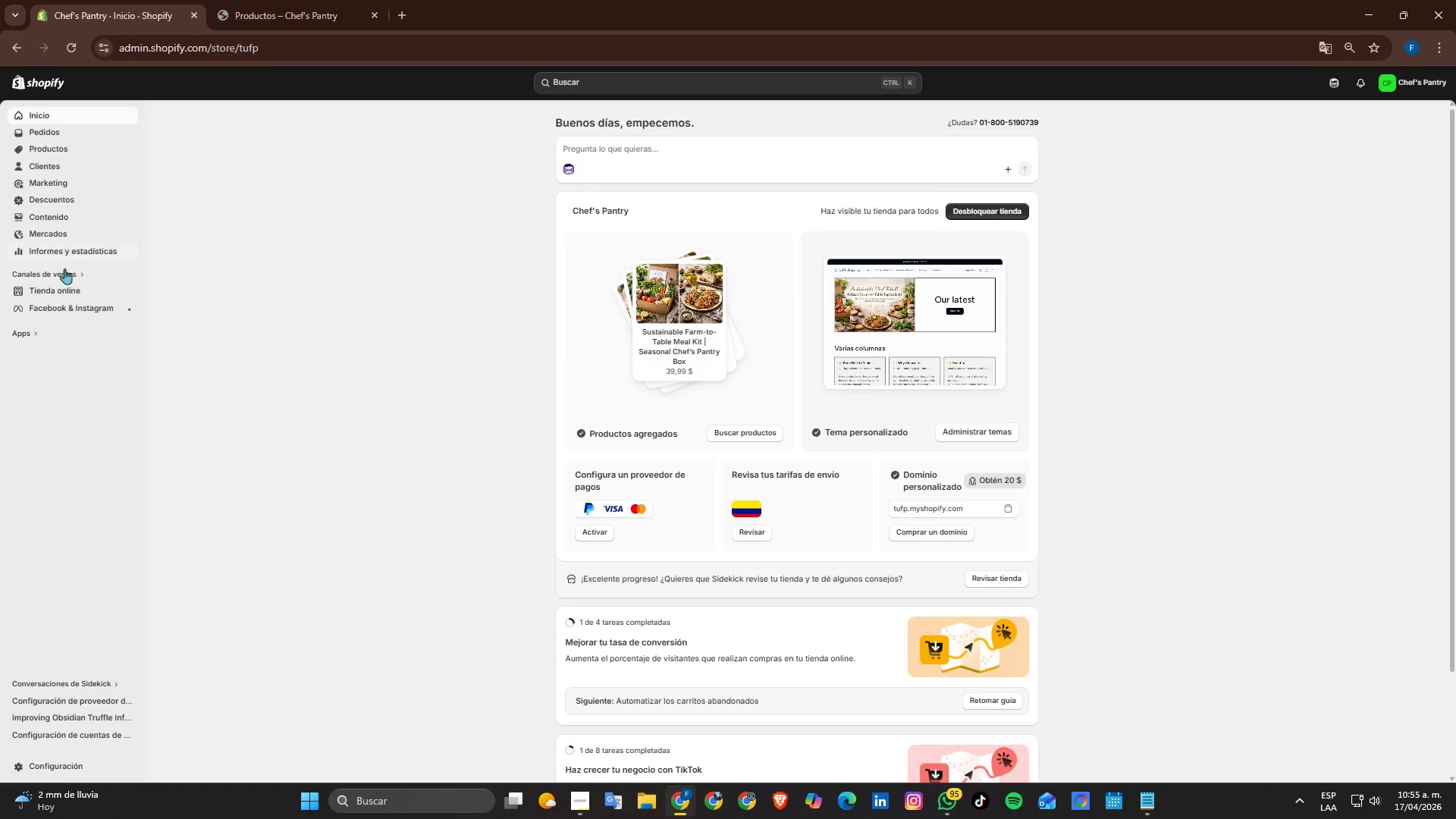 
left_click([69, 291])
 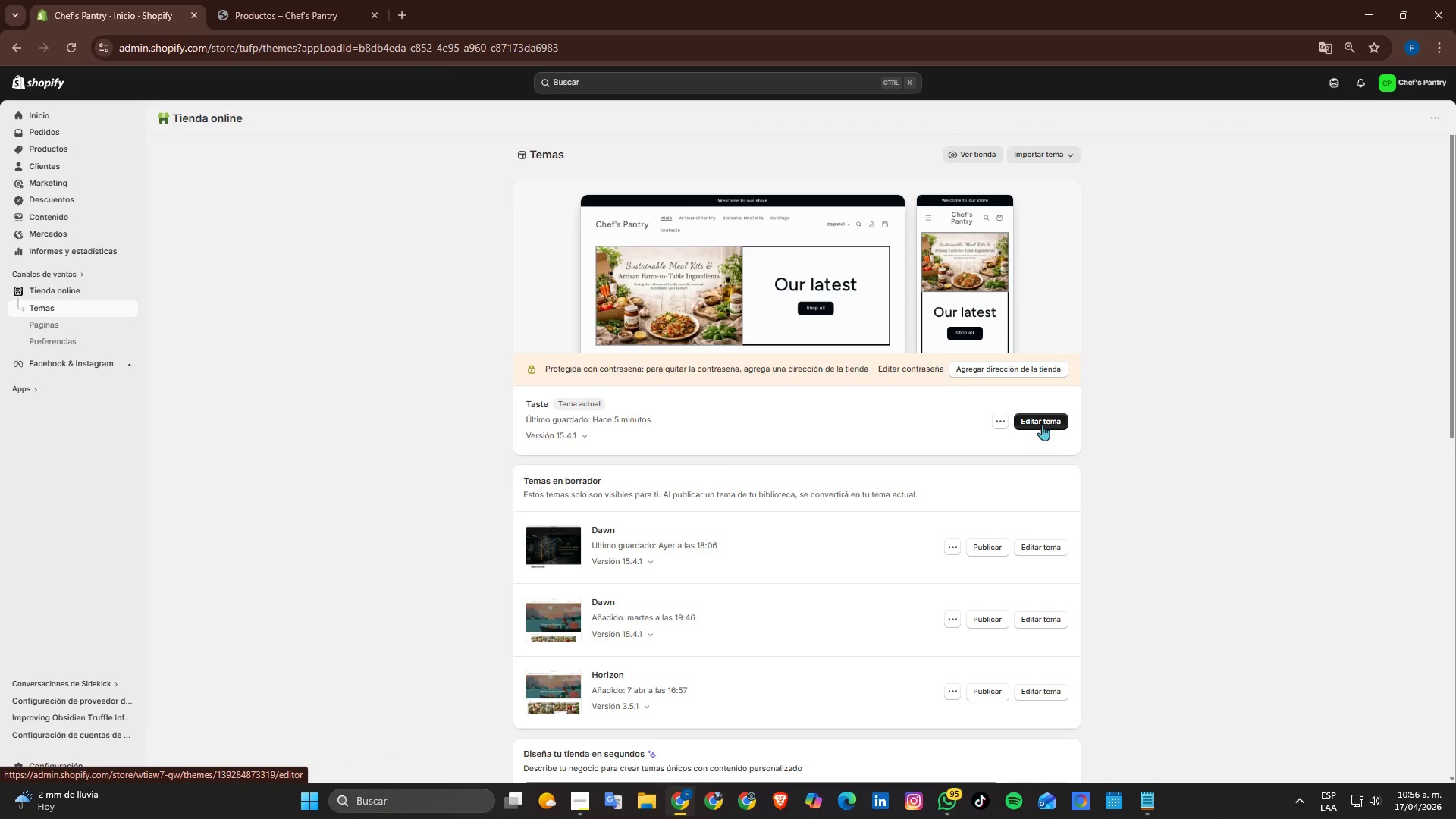 
wait(8.0)
 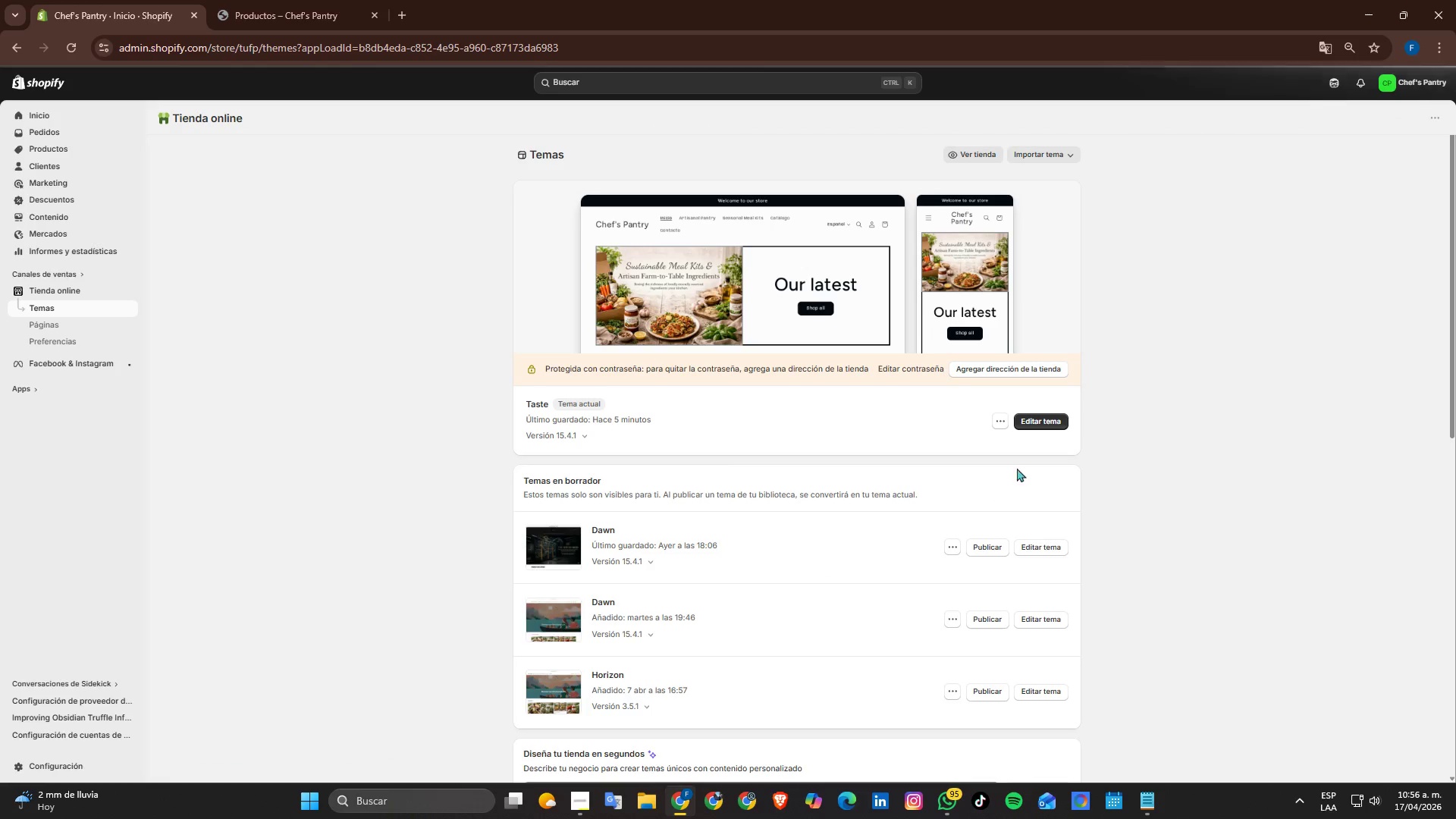 
left_click([1042, 425])
 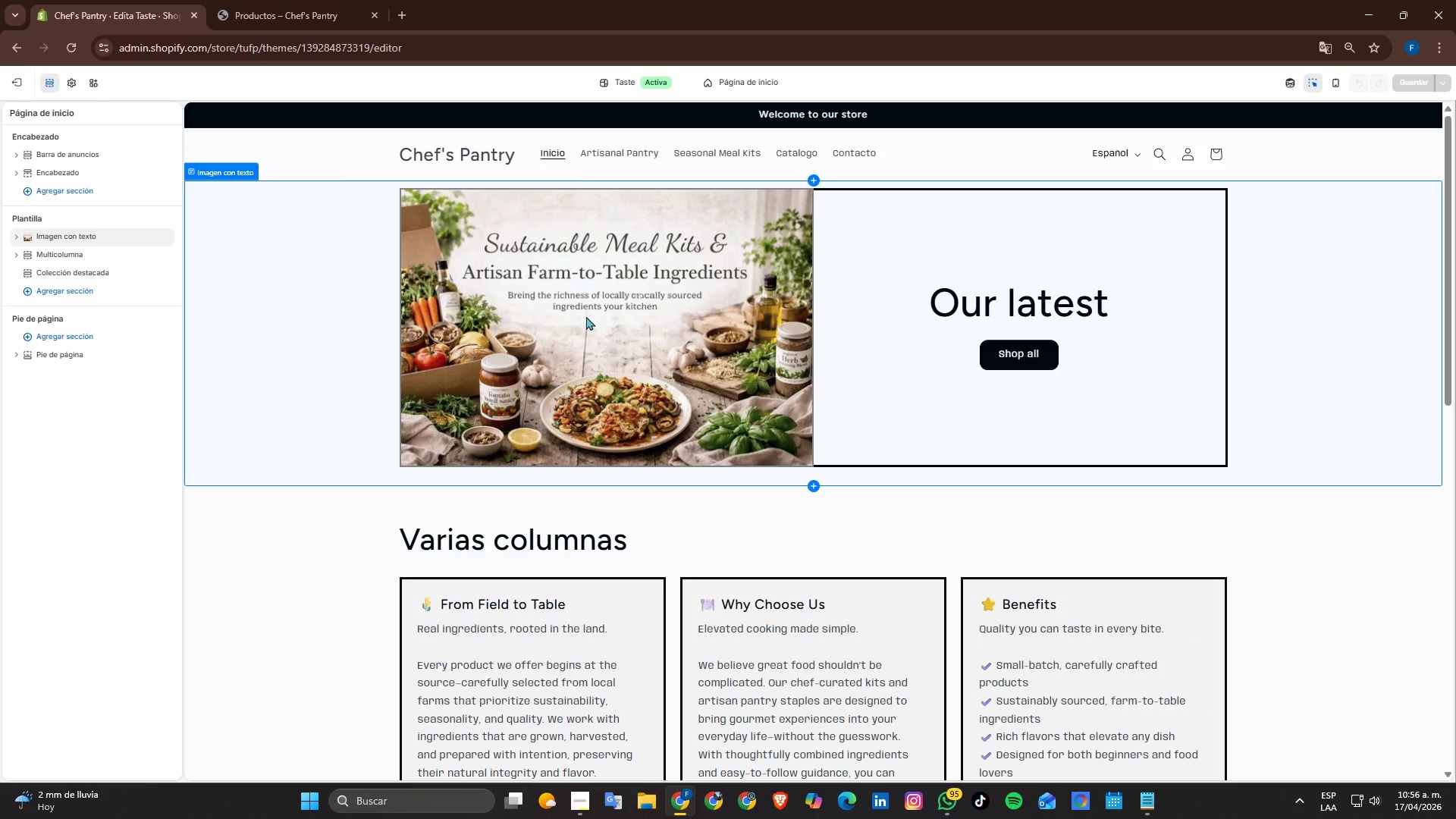 
wait(24.84)
 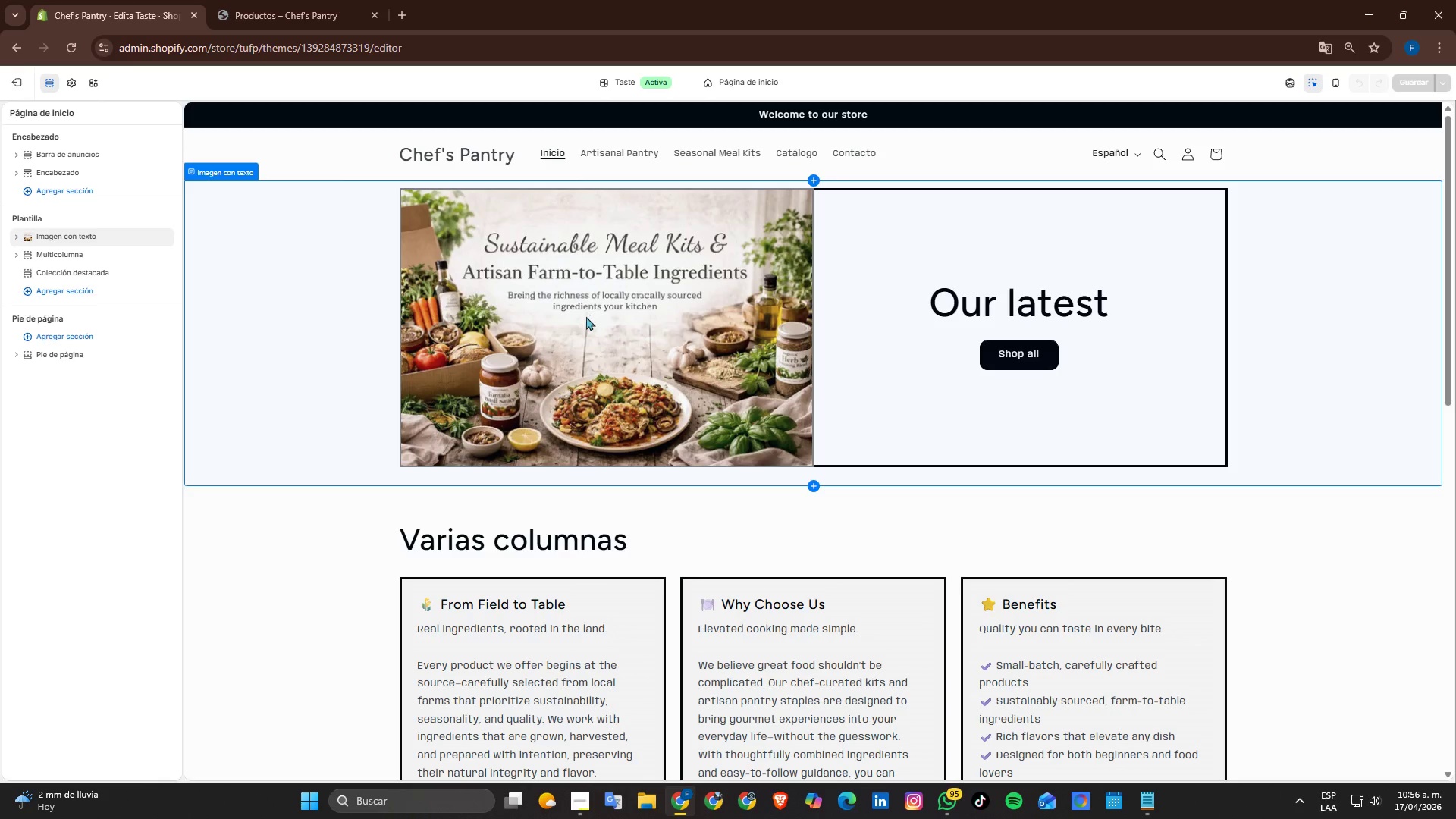 
scroll: coordinate [1153, 598], scroll_direction: down, amount: 2.0
 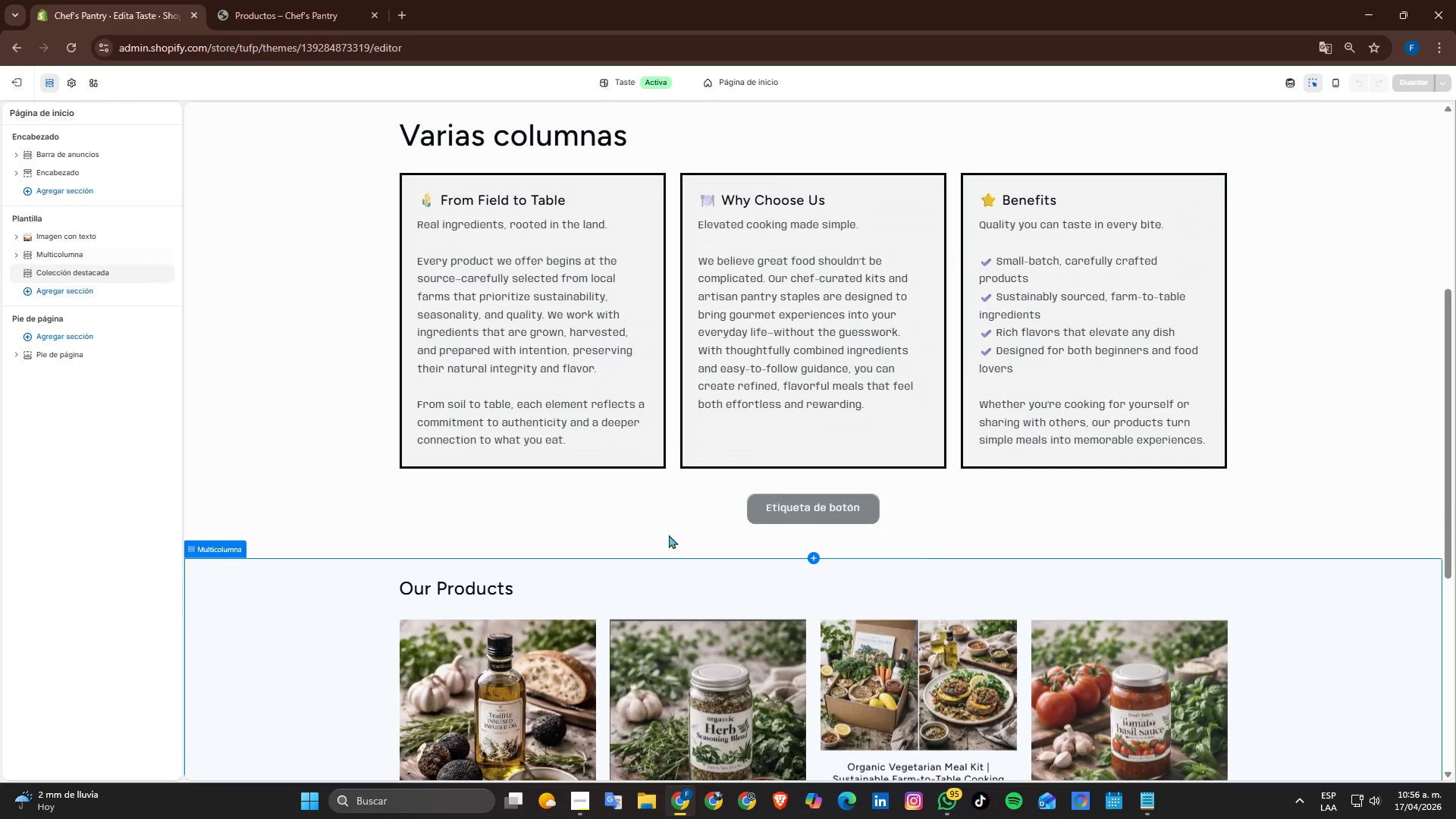 
left_click([786, 504])
 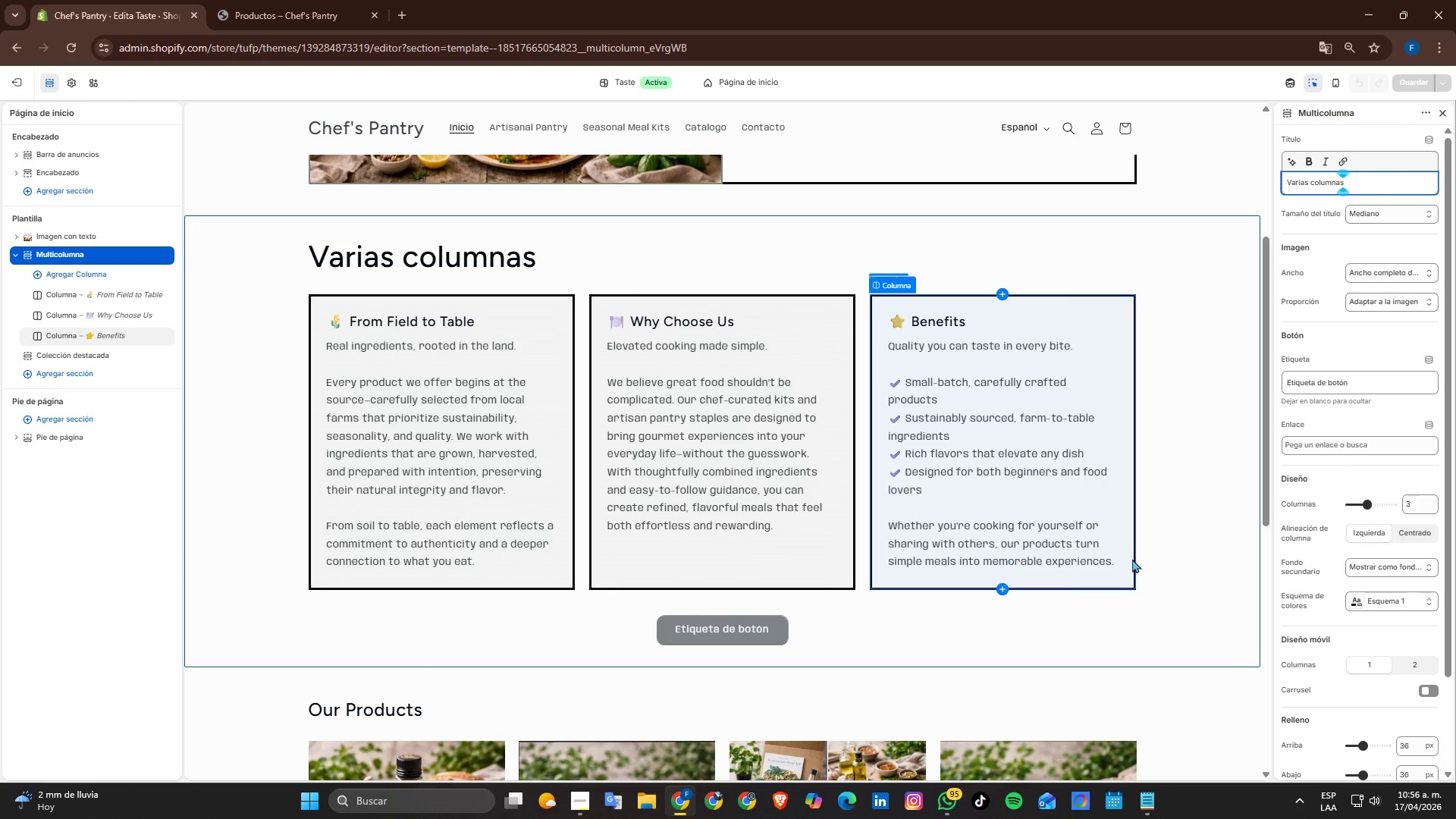 
left_click_drag(start_coordinate=[1378, 384], to_coordinate=[1081, 376])
 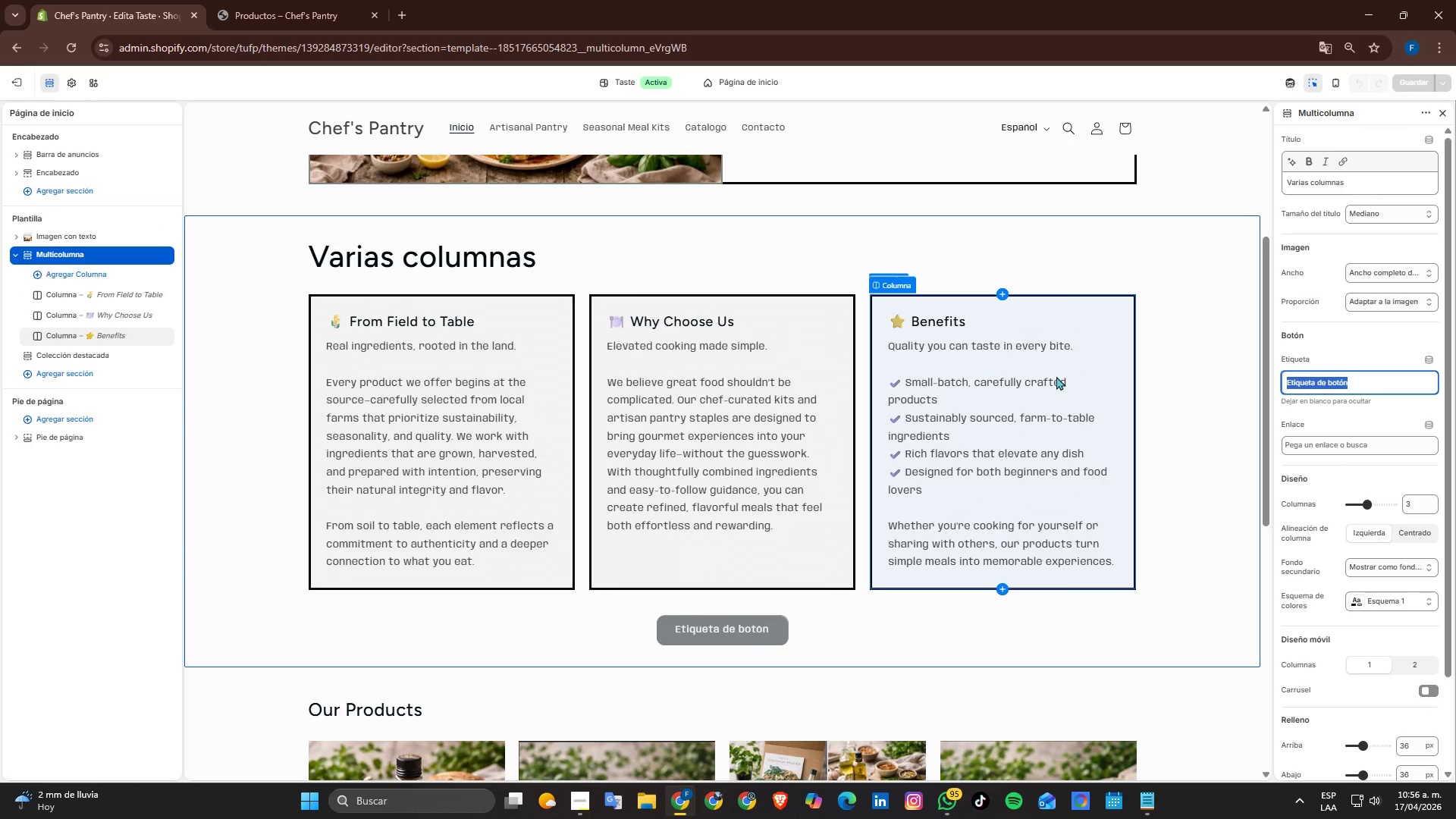 
type(Explore the collection)
 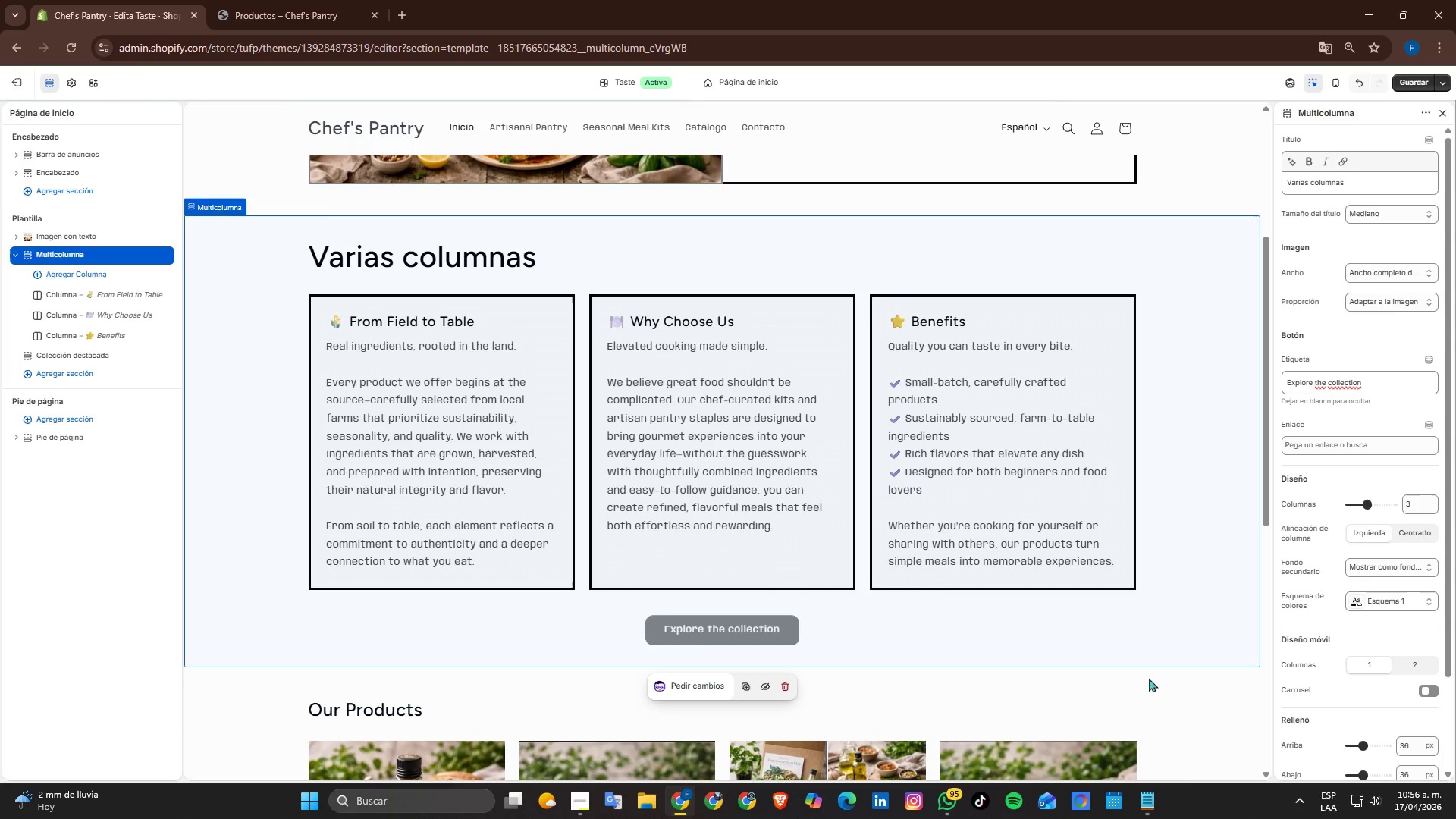 
left_click([686, 629])
 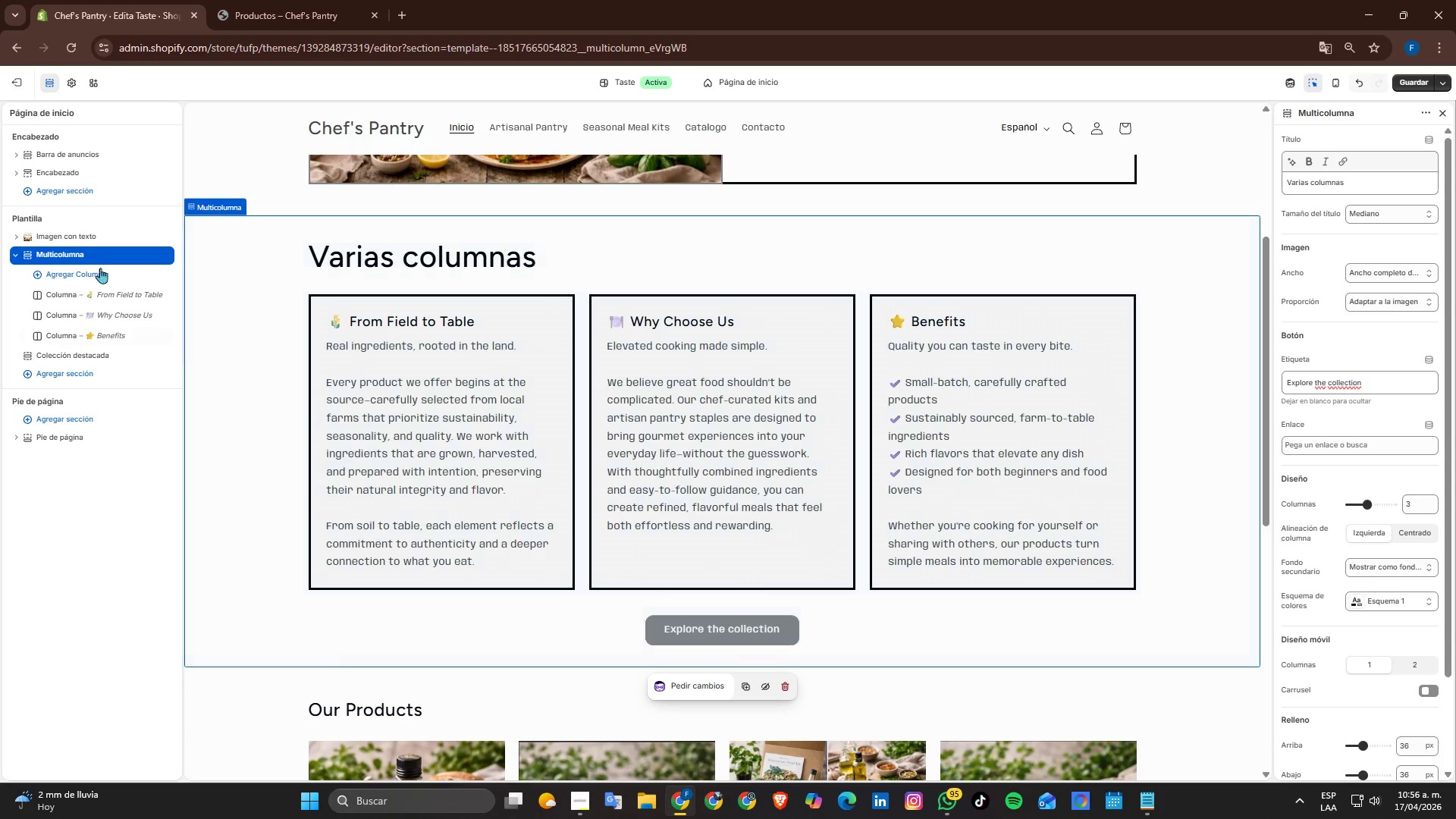 
left_click([77, 82])
 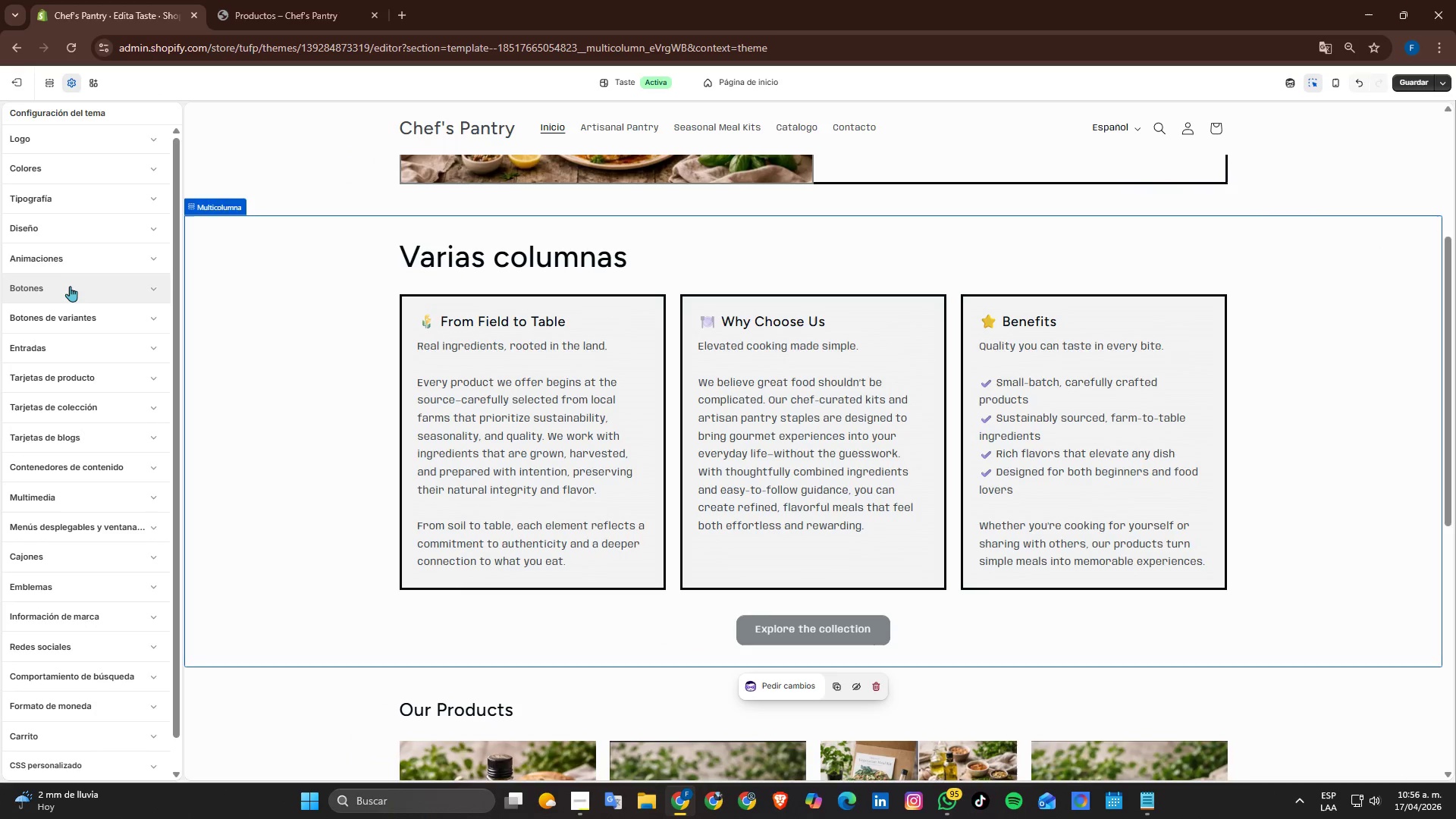 
left_click([69, 287])
 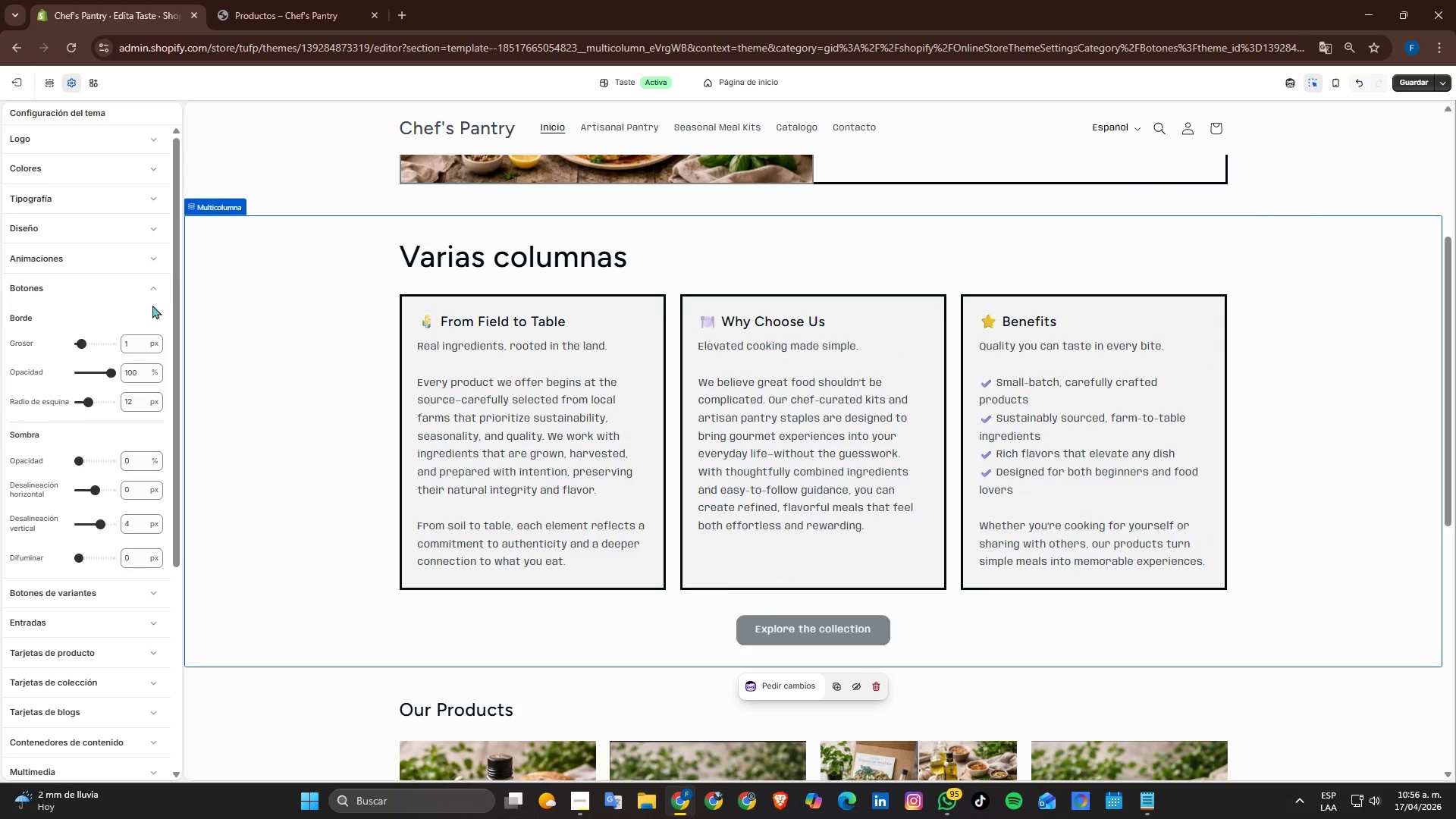 
scroll: coordinate [152, 305], scroll_direction: down, amount: 1.0
 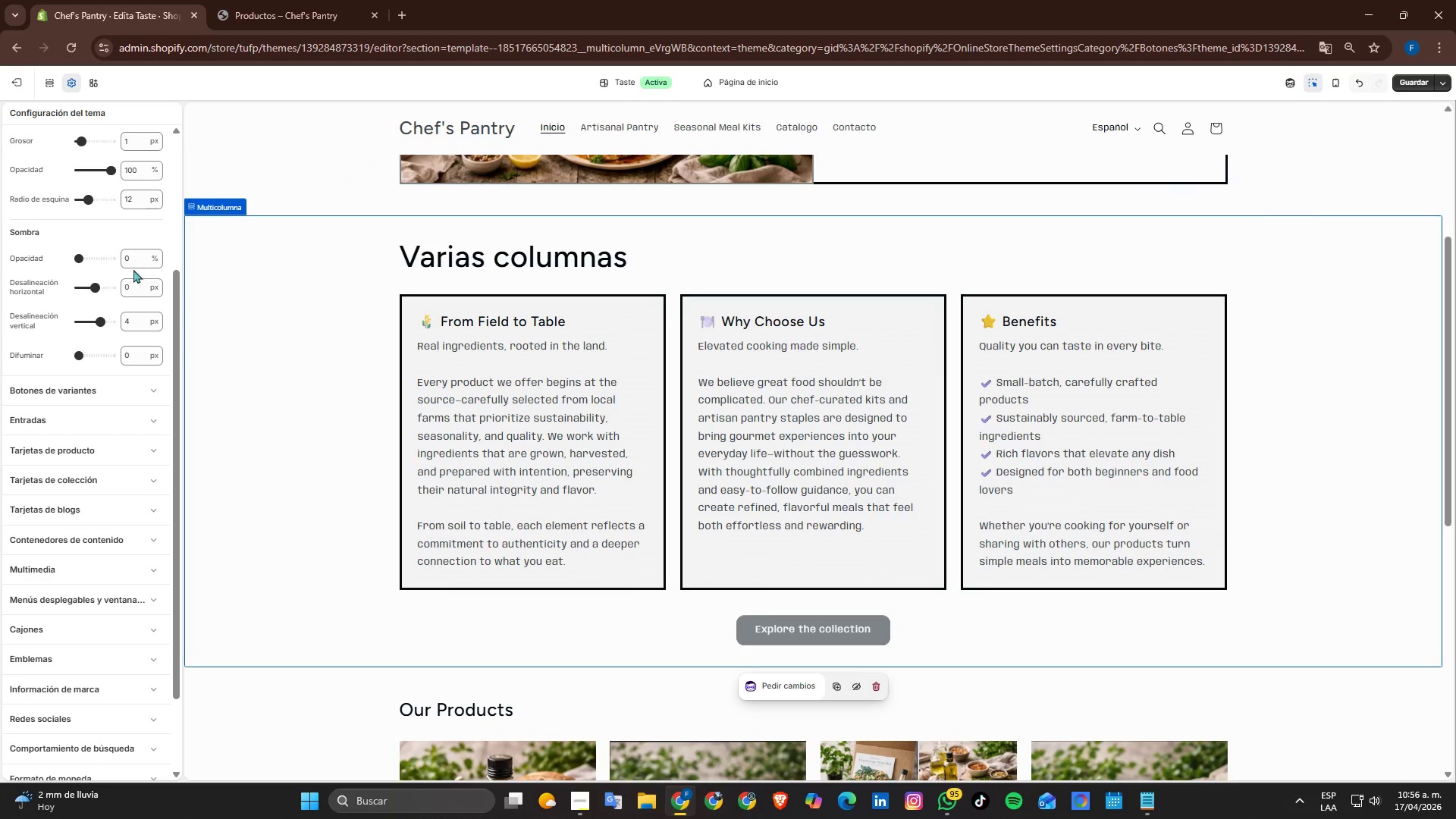 
scroll: coordinate [334, 340], scroll_direction: none, amount: 0.0
 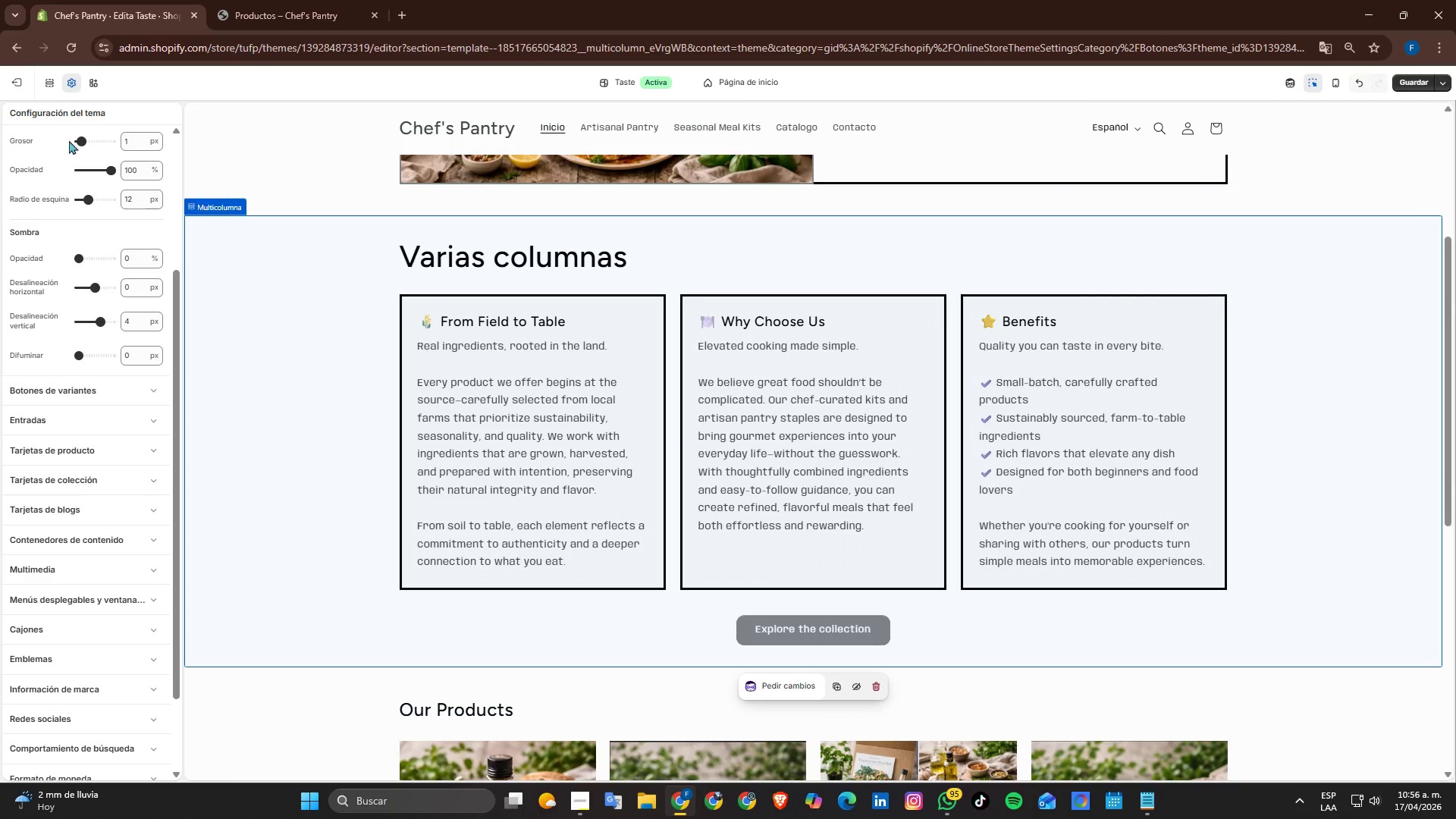 
left_click_drag(start_coordinate=[79, 140], to_coordinate=[88, 140])
 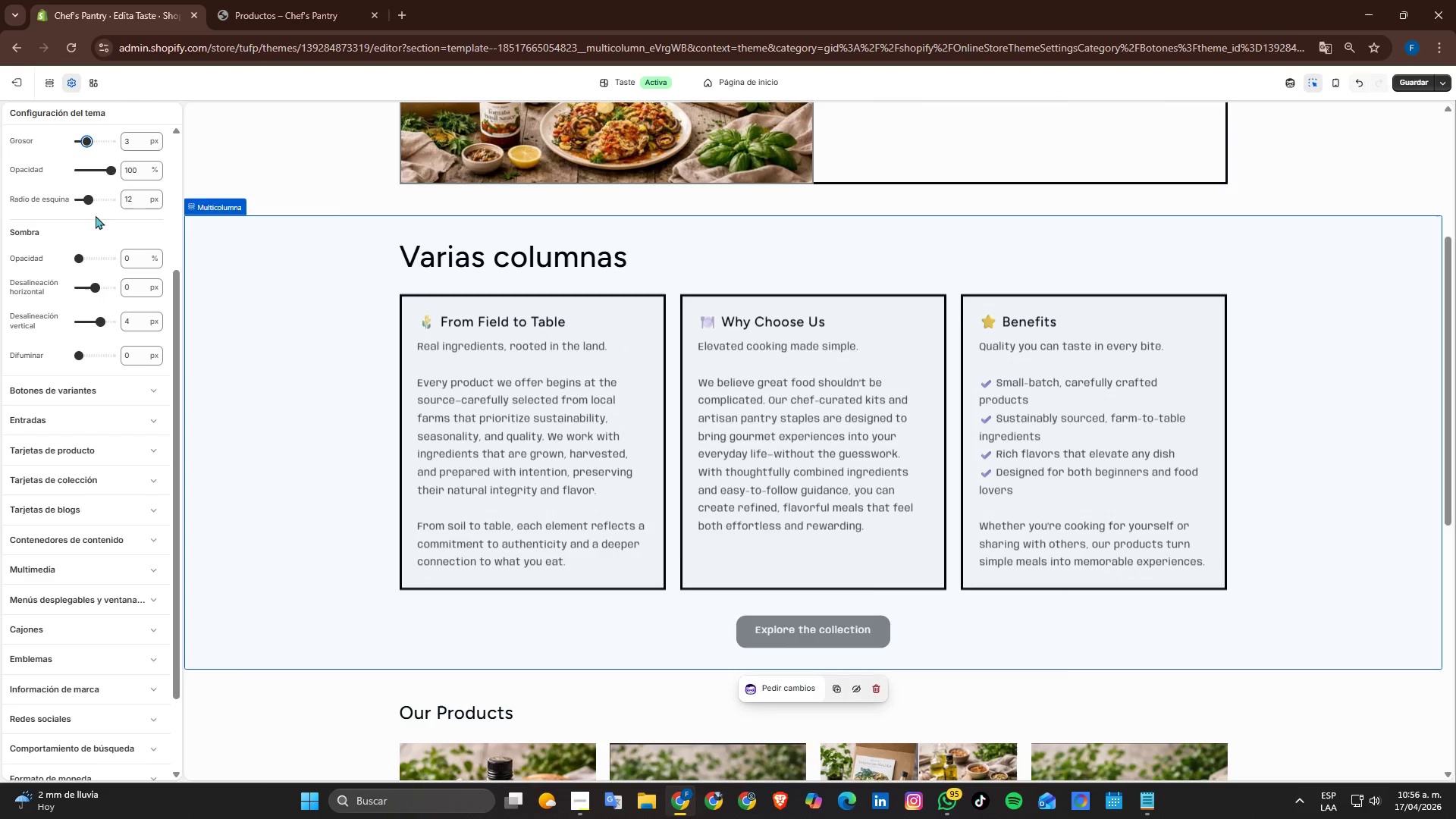 
wait(5.3)
 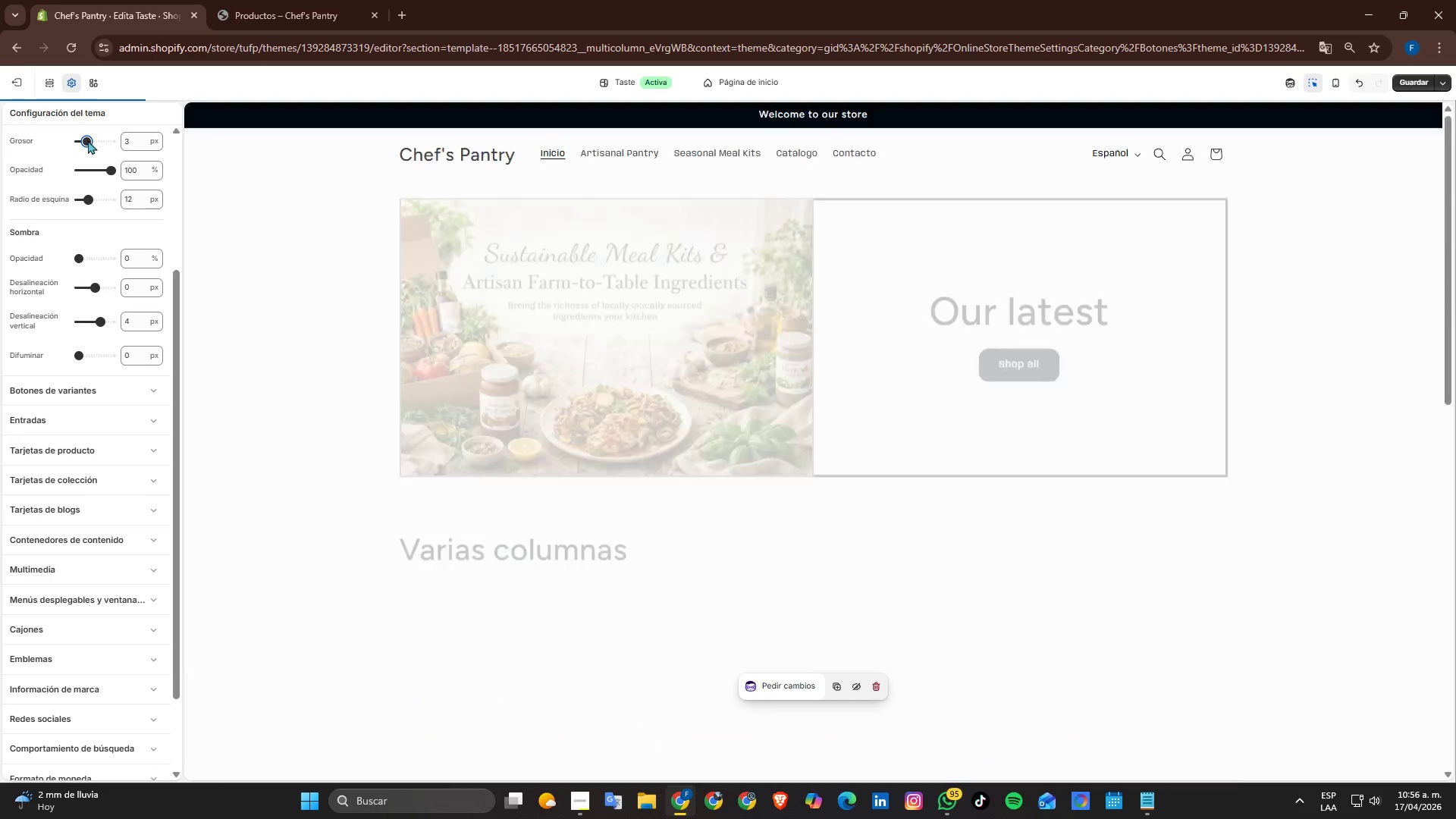 
left_click_drag(start_coordinate=[86, 253], to_coordinate=[92, 249])
 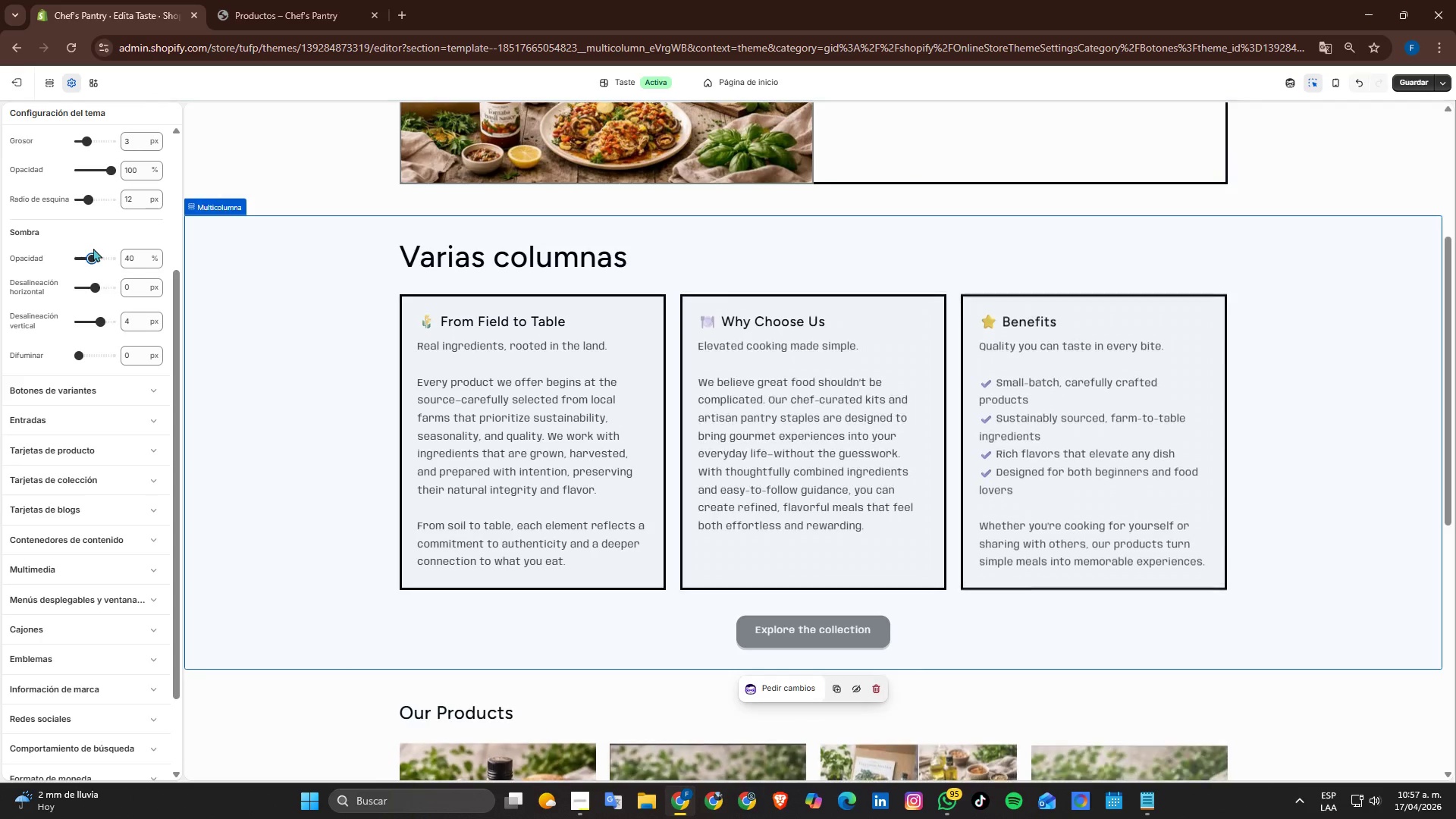 
scroll: coordinate [364, 327], scroll_direction: up, amount: 3.0
 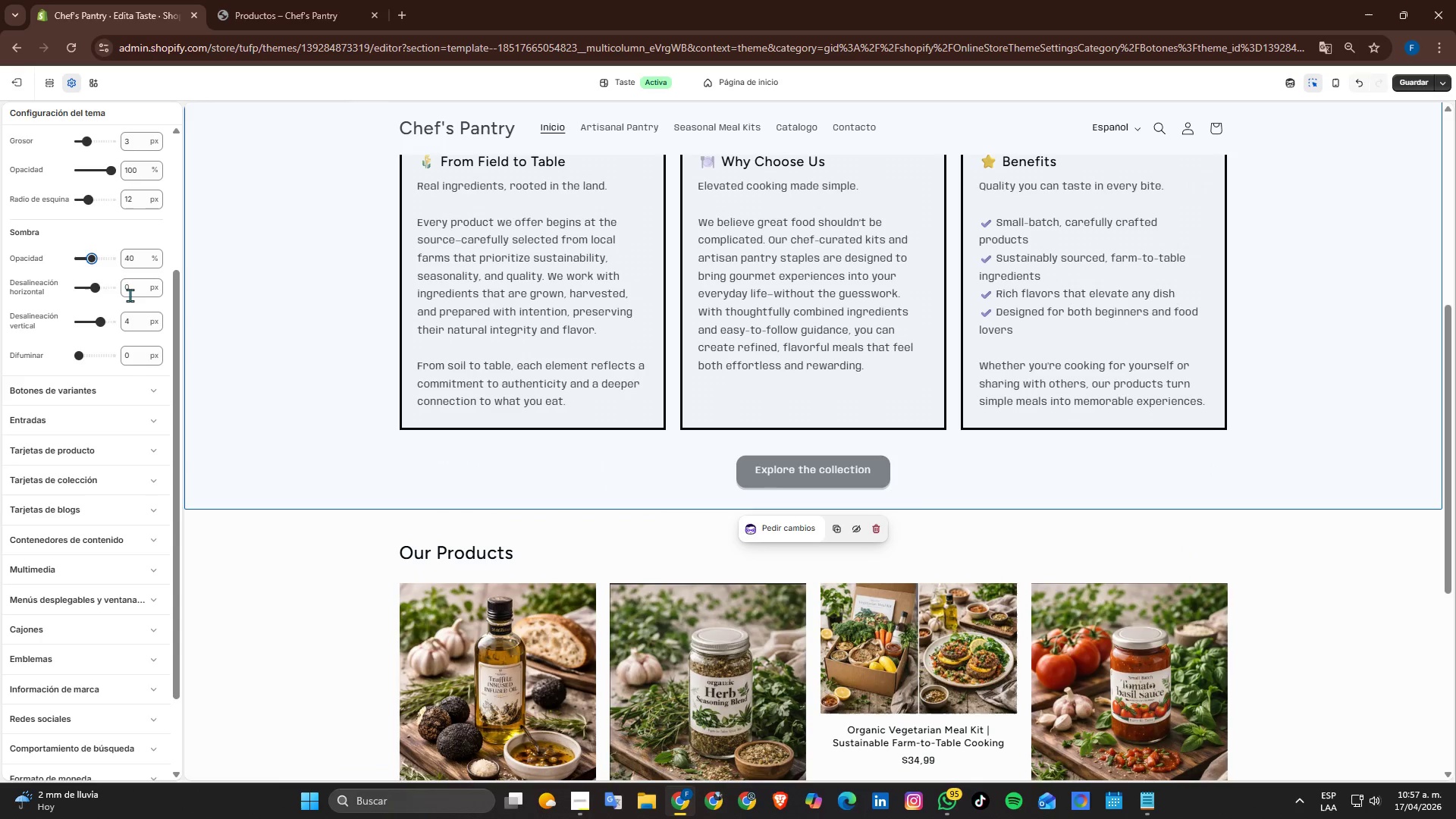 
left_click_drag(start_coordinate=[97, 284], to_coordinate=[92, 284])
 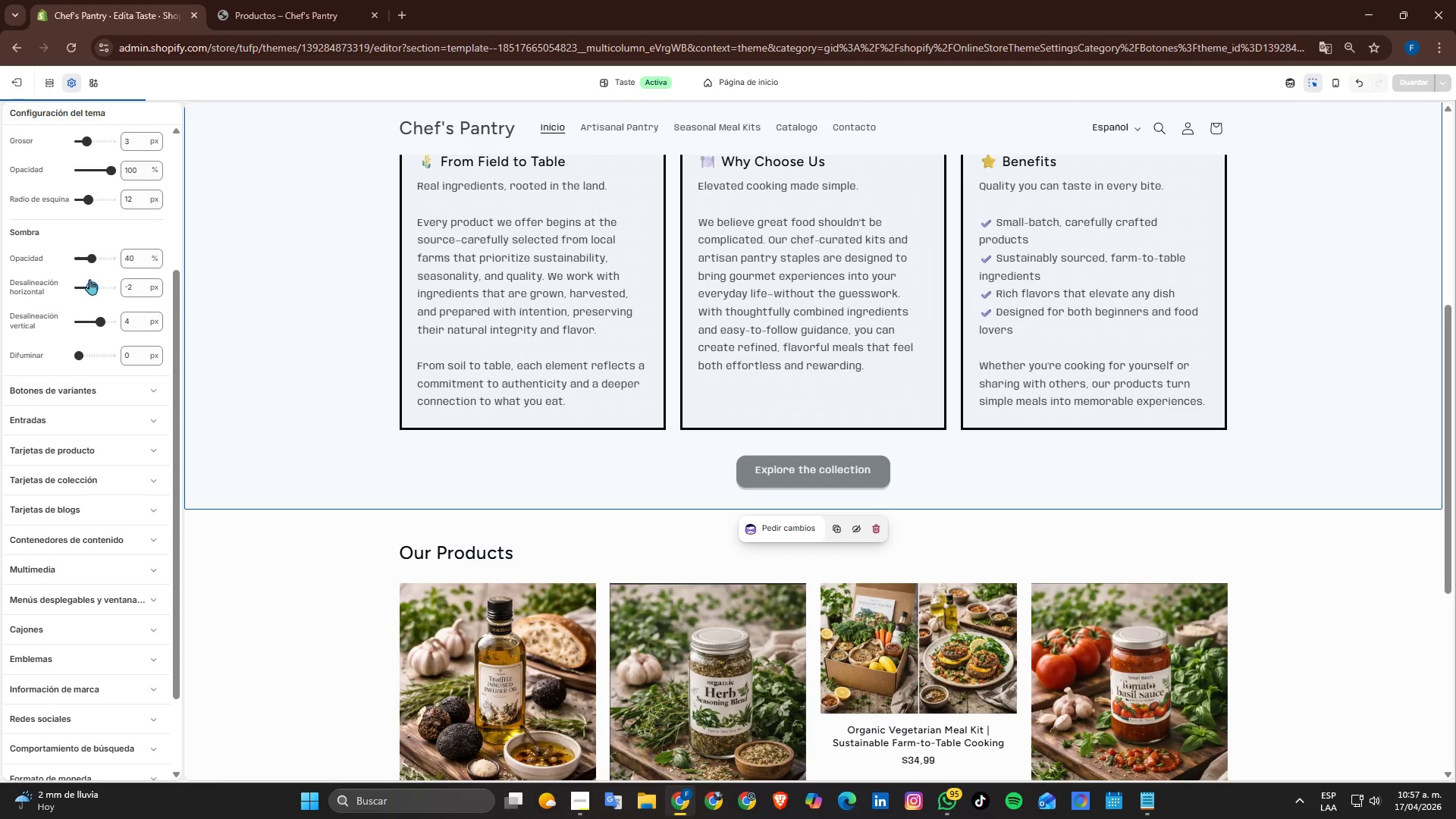 
left_click_drag(start_coordinate=[86, 262], to_coordinate=[77, 259])
 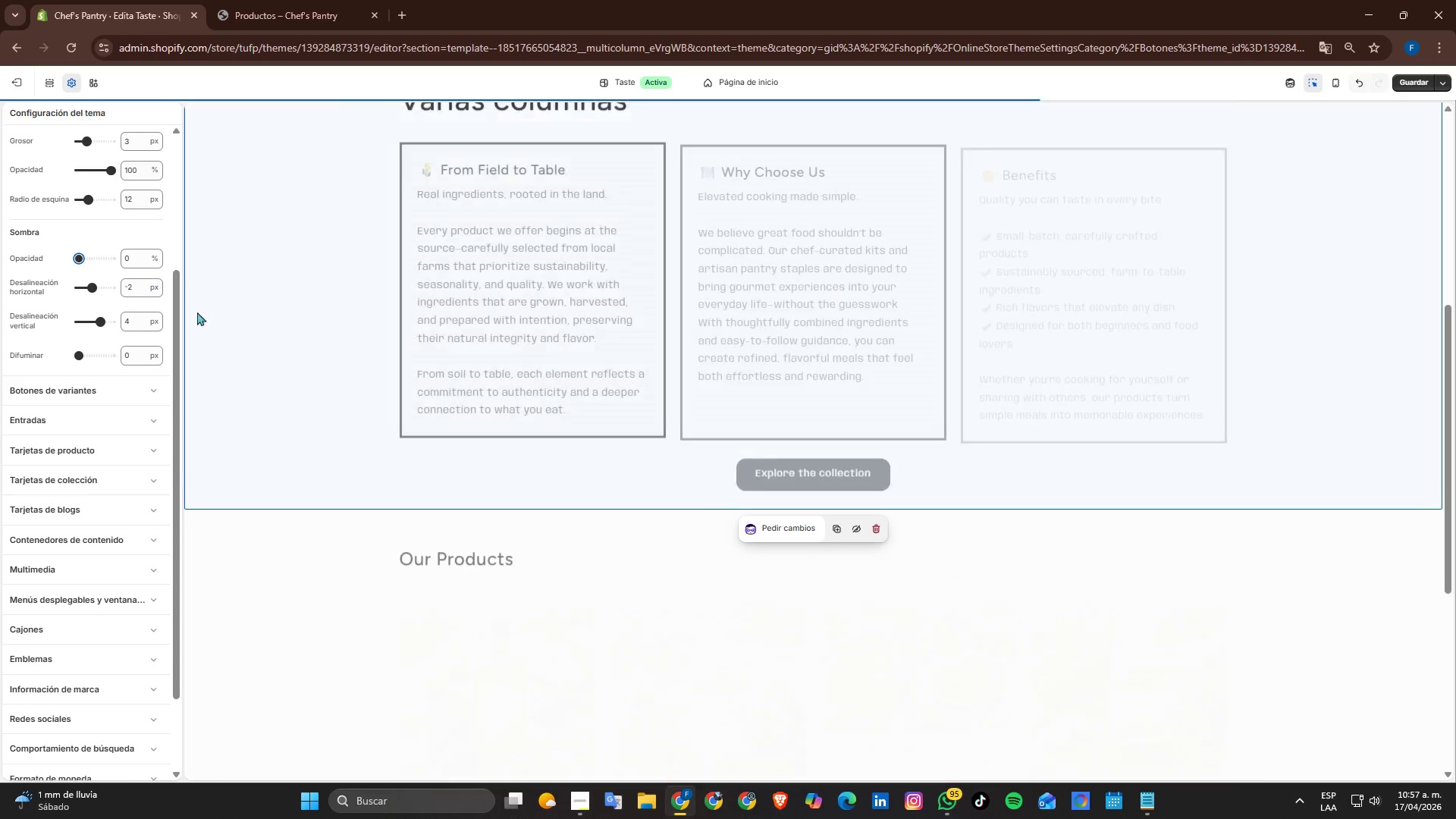 
scroll: coordinate [294, 321], scroll_direction: up, amount: 6.0
 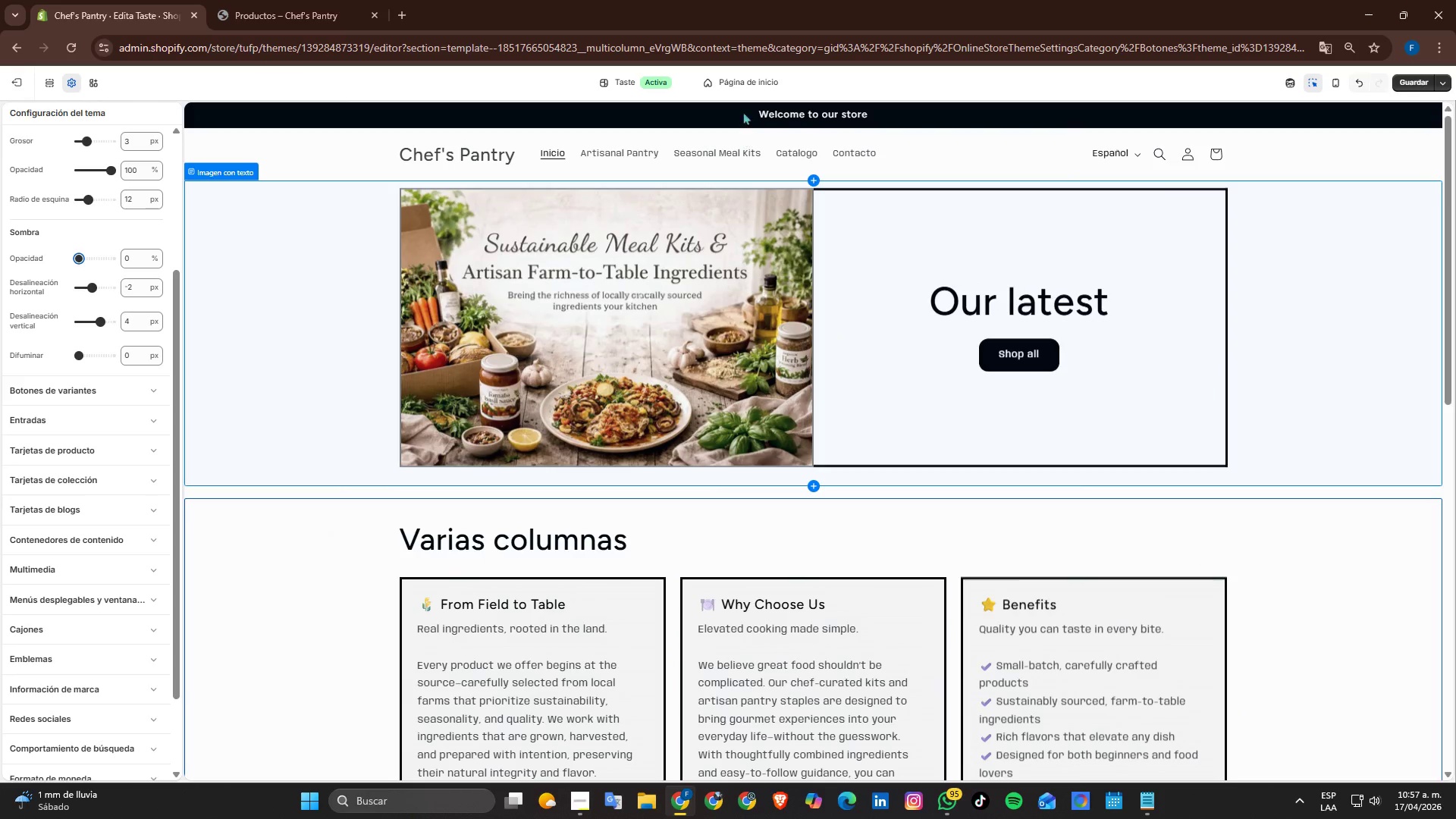 
left_click([755, 82])
 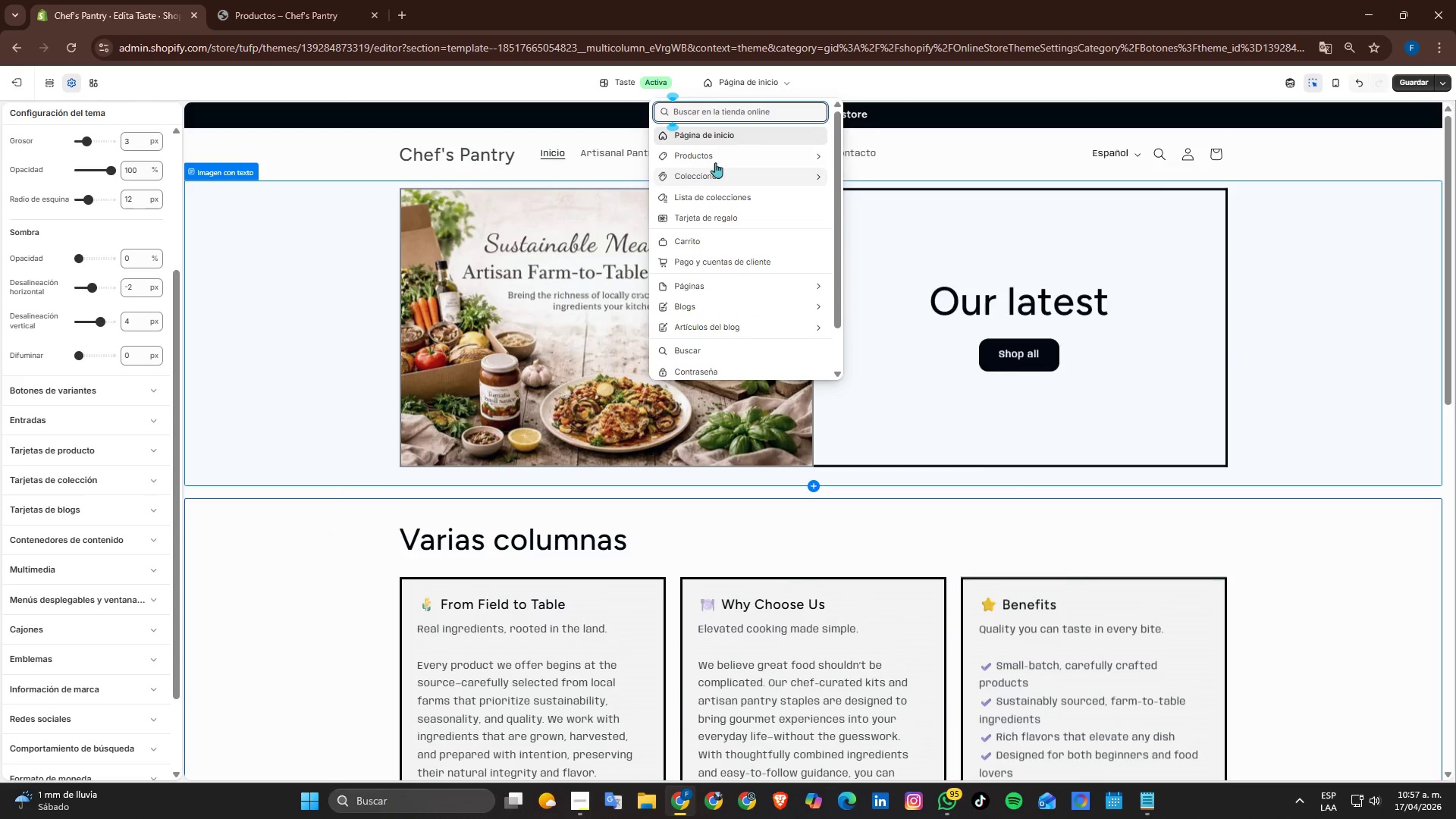 
left_click([712, 156])
 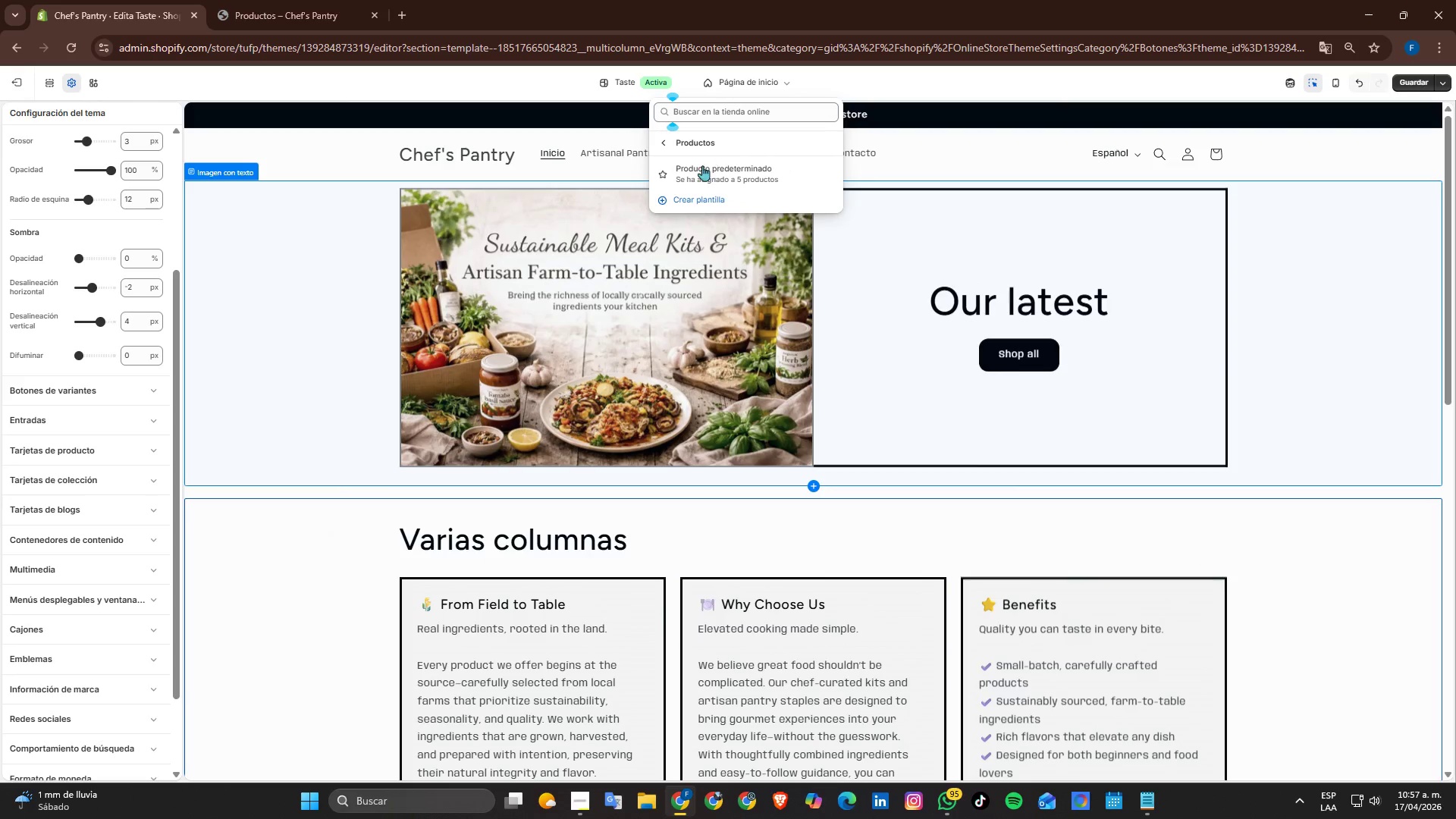 
left_click([698, 177])
 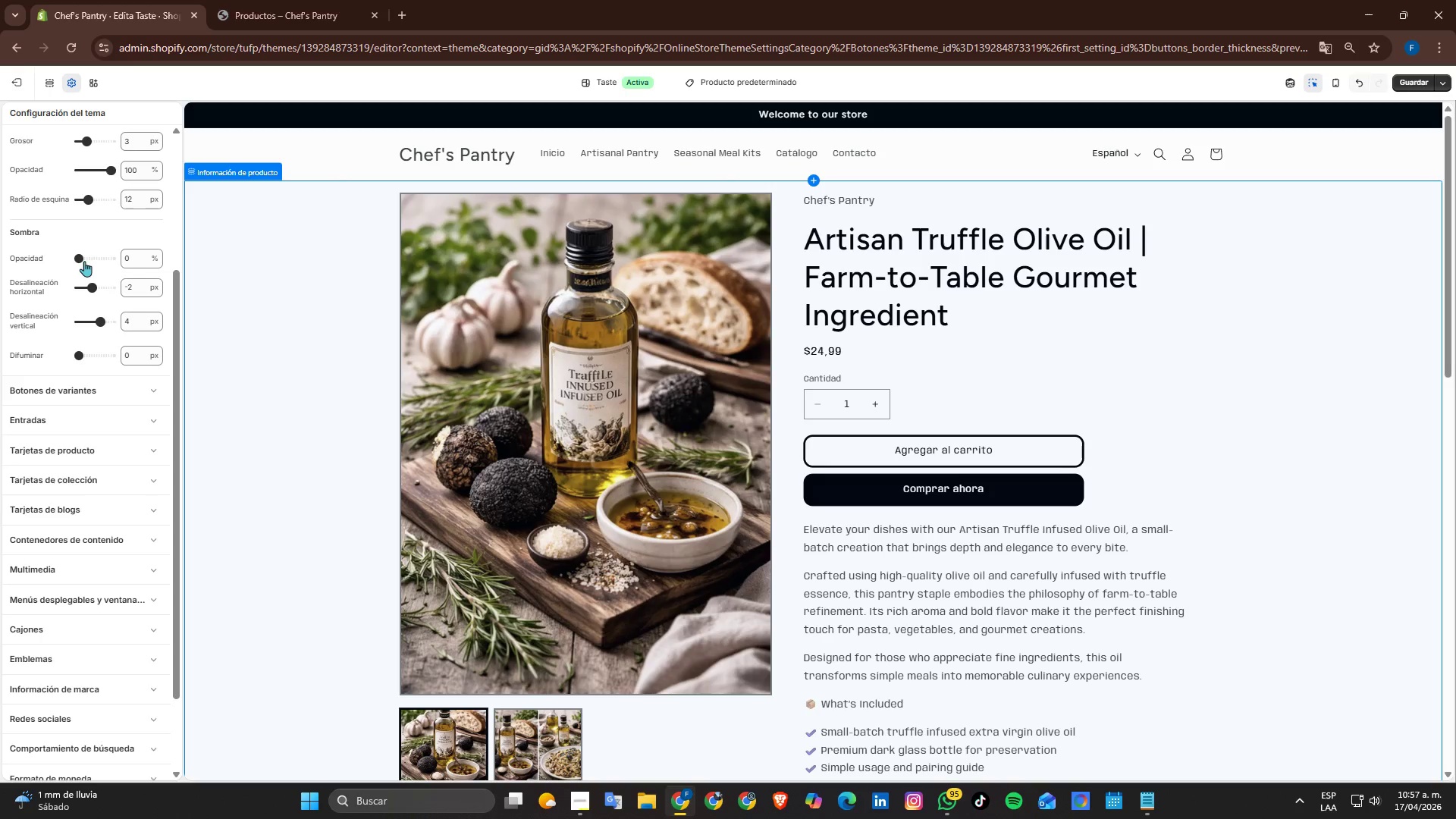 
wait(5.7)
 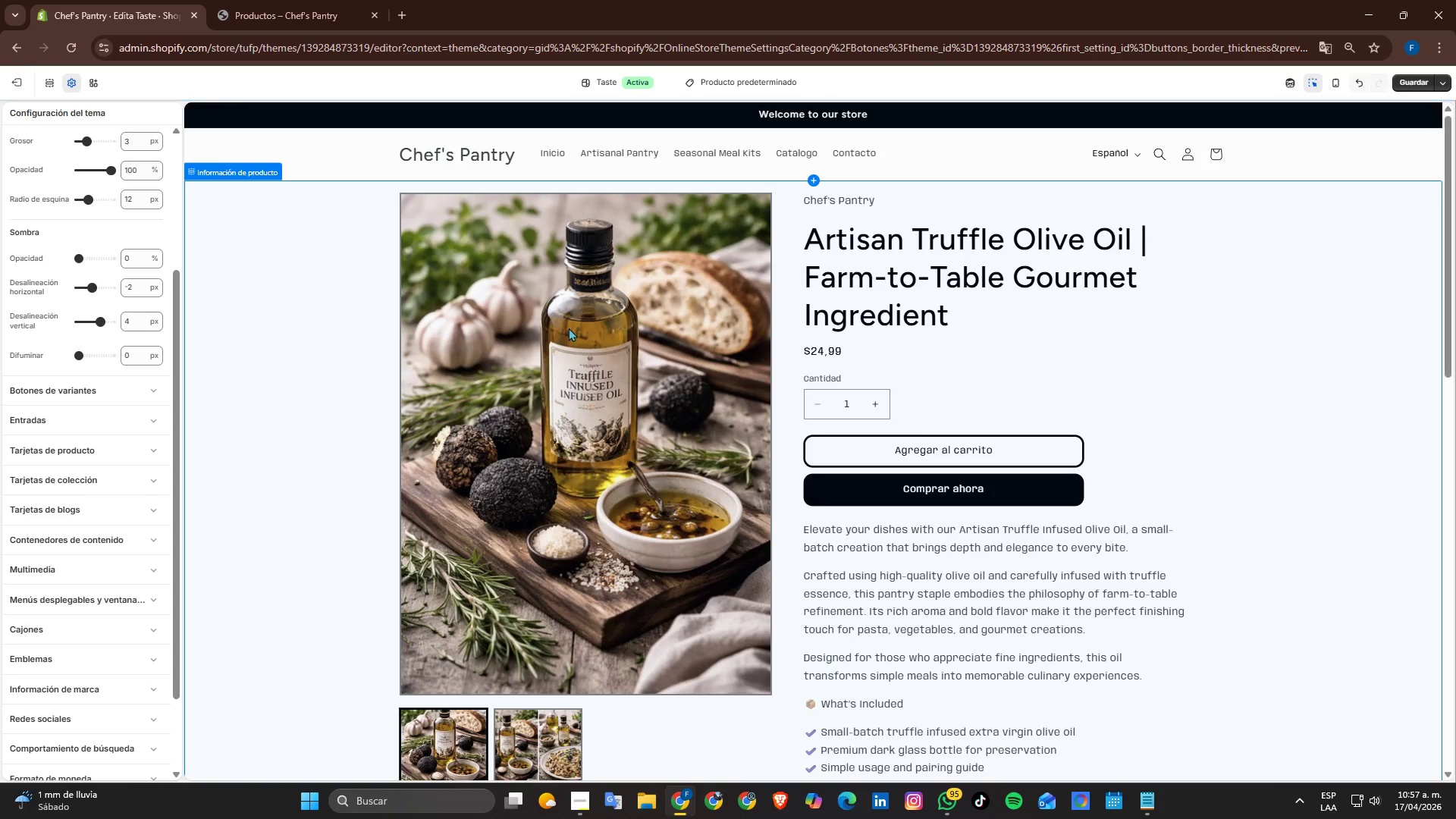 
left_click_drag(start_coordinate=[86, 146], to_coordinate=[80, 146])
 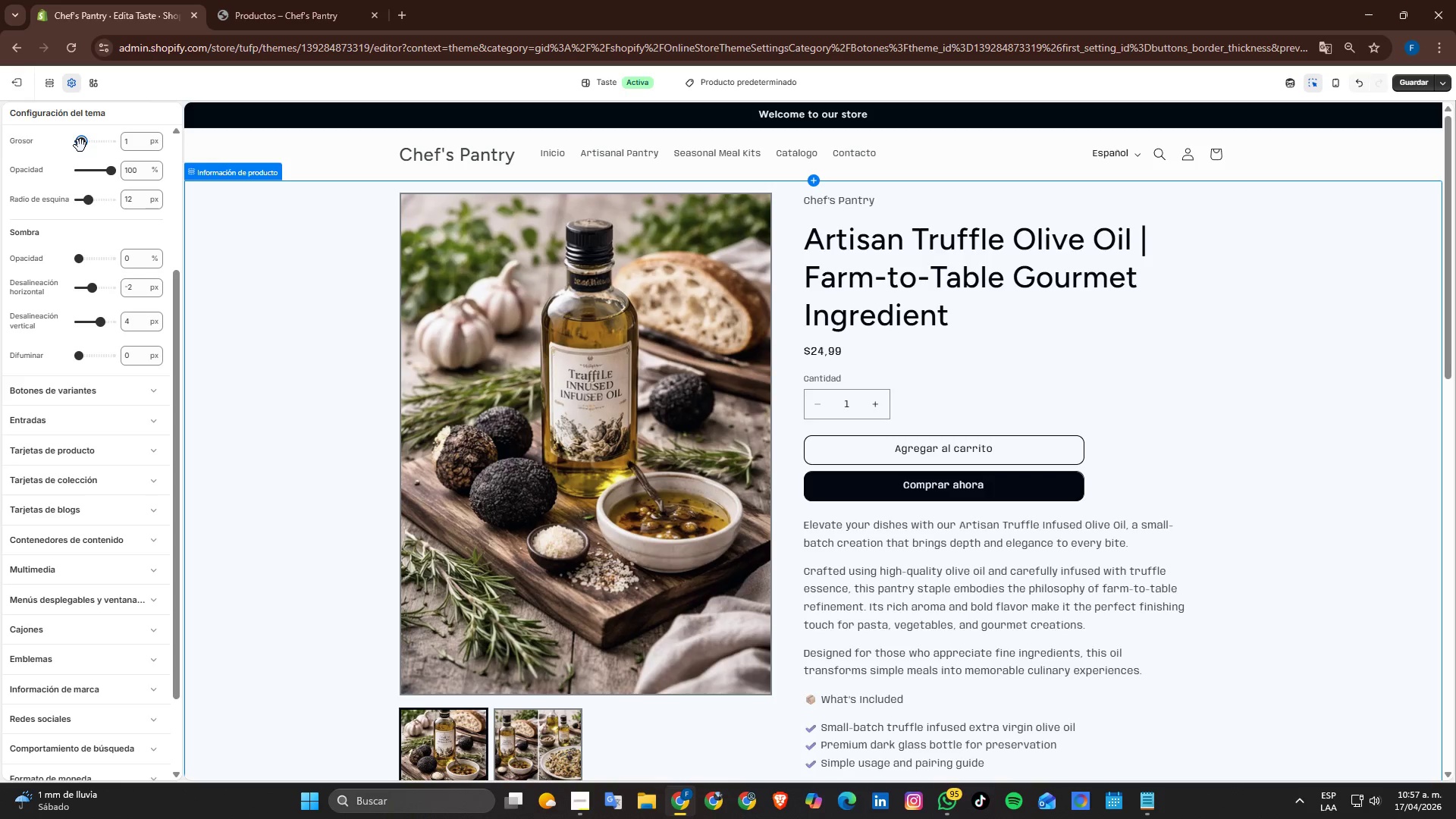 
left_click([134, 148])
 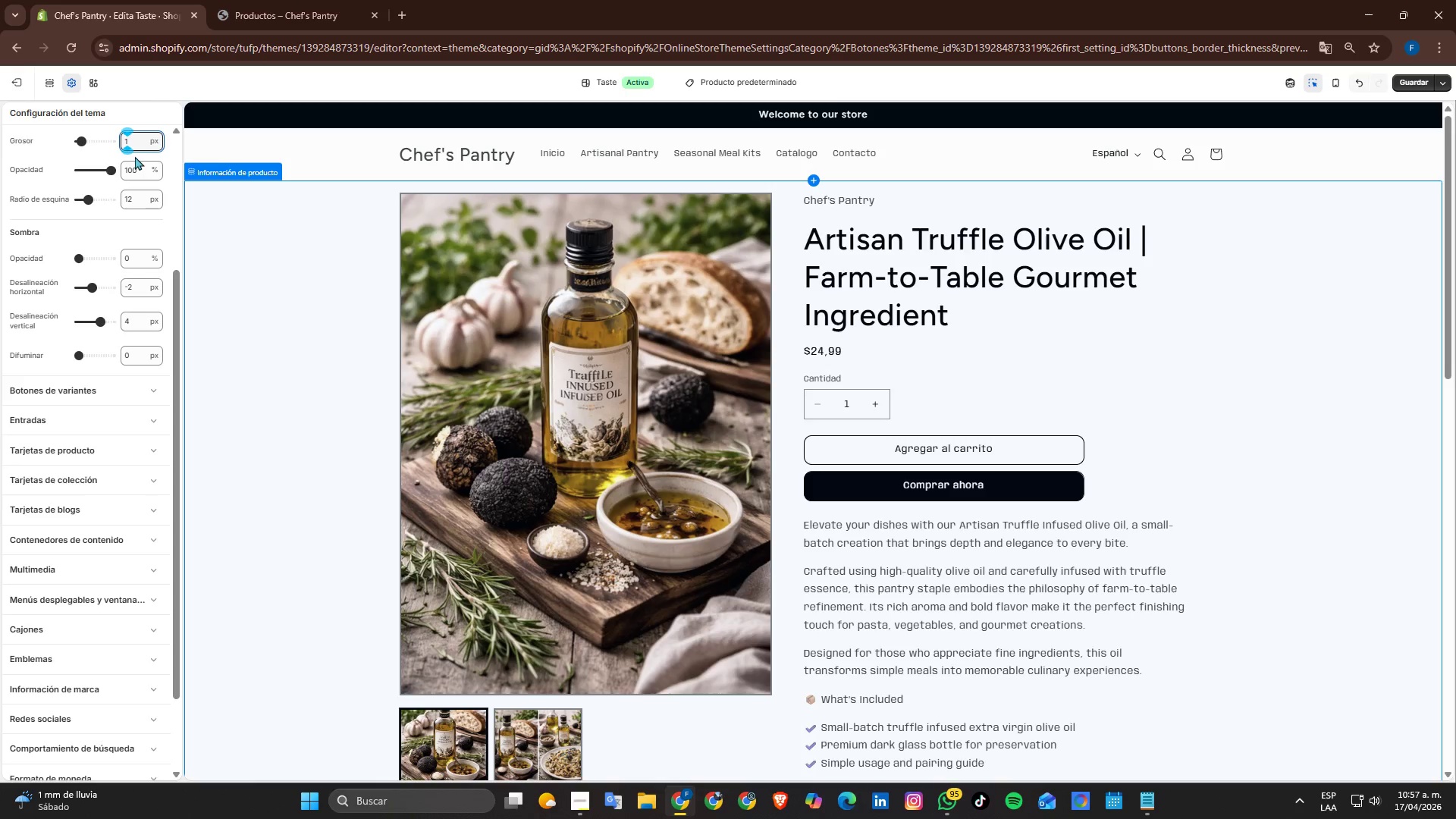 
key(Backspace)
 